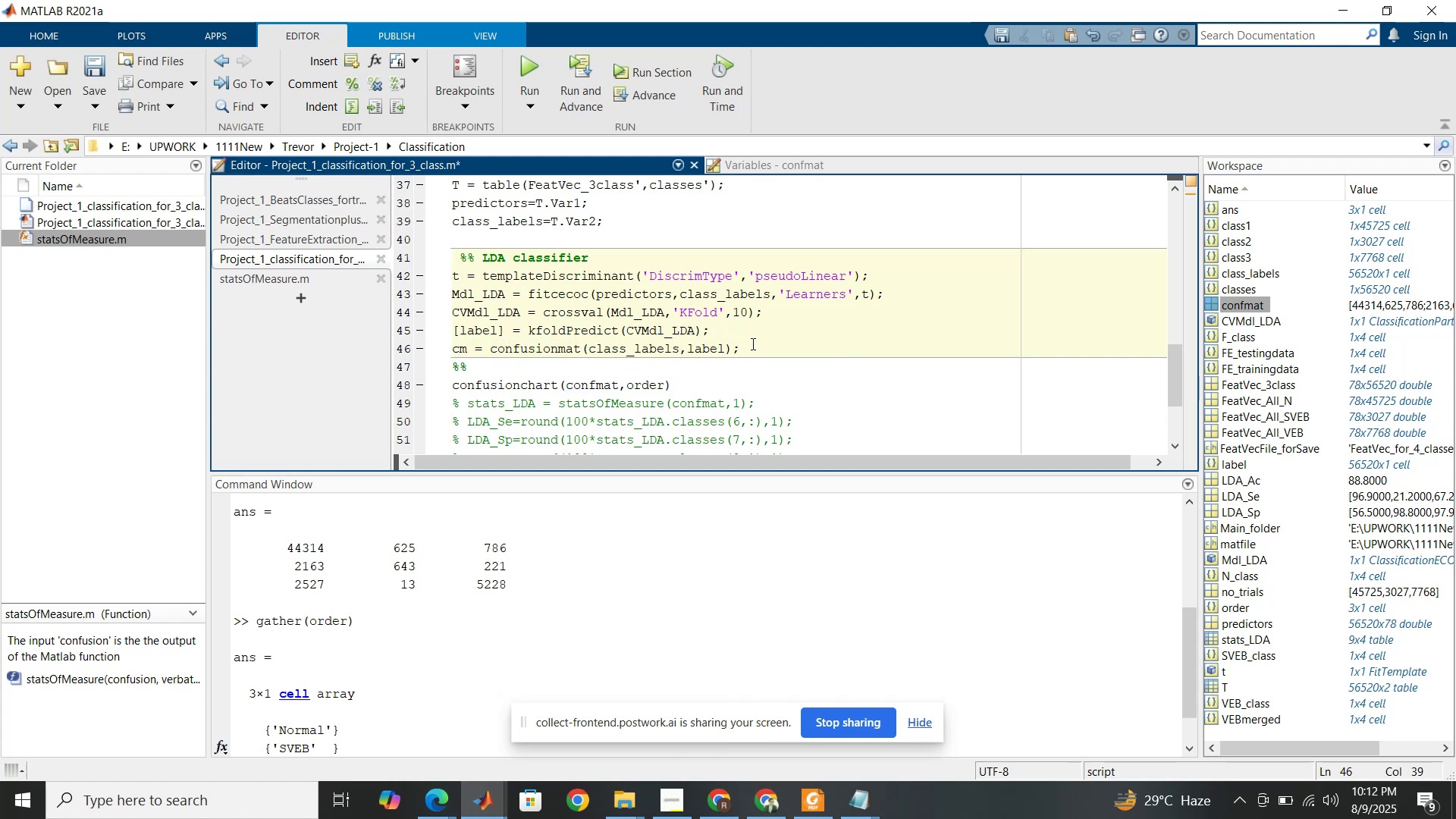 
key(Enter)
 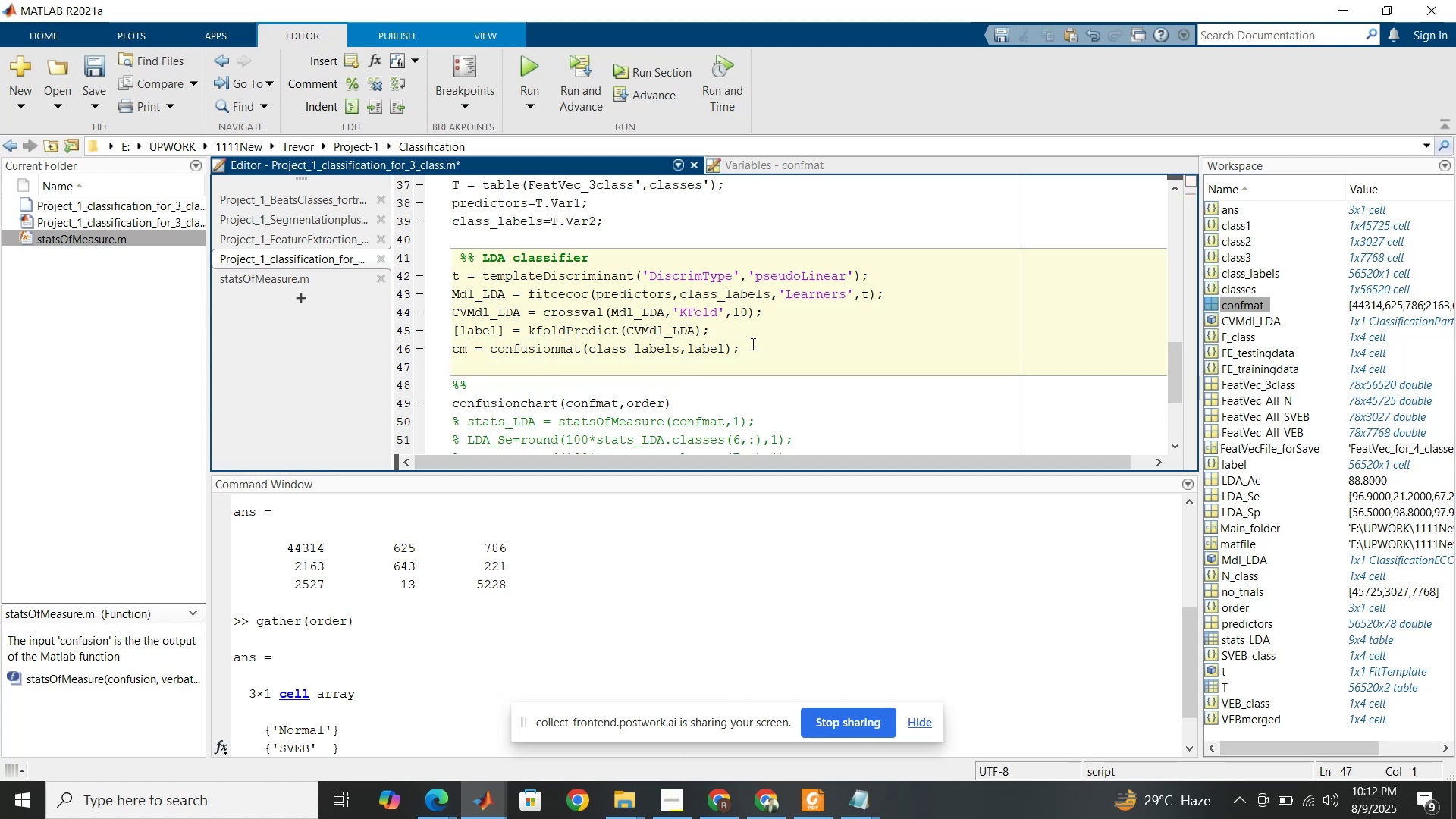 
key(Control+ControlLeft)
 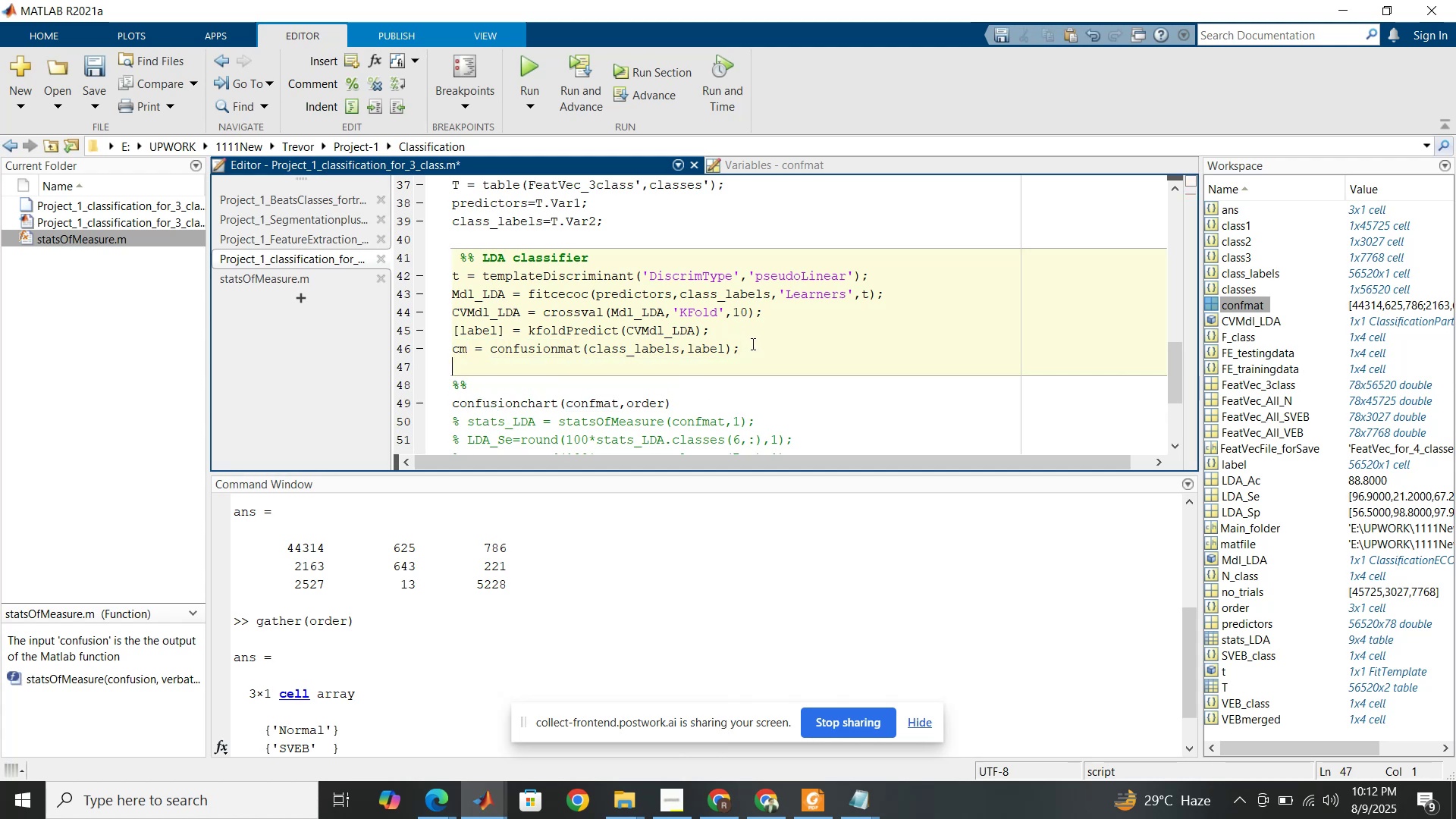 
key(Control+V)
 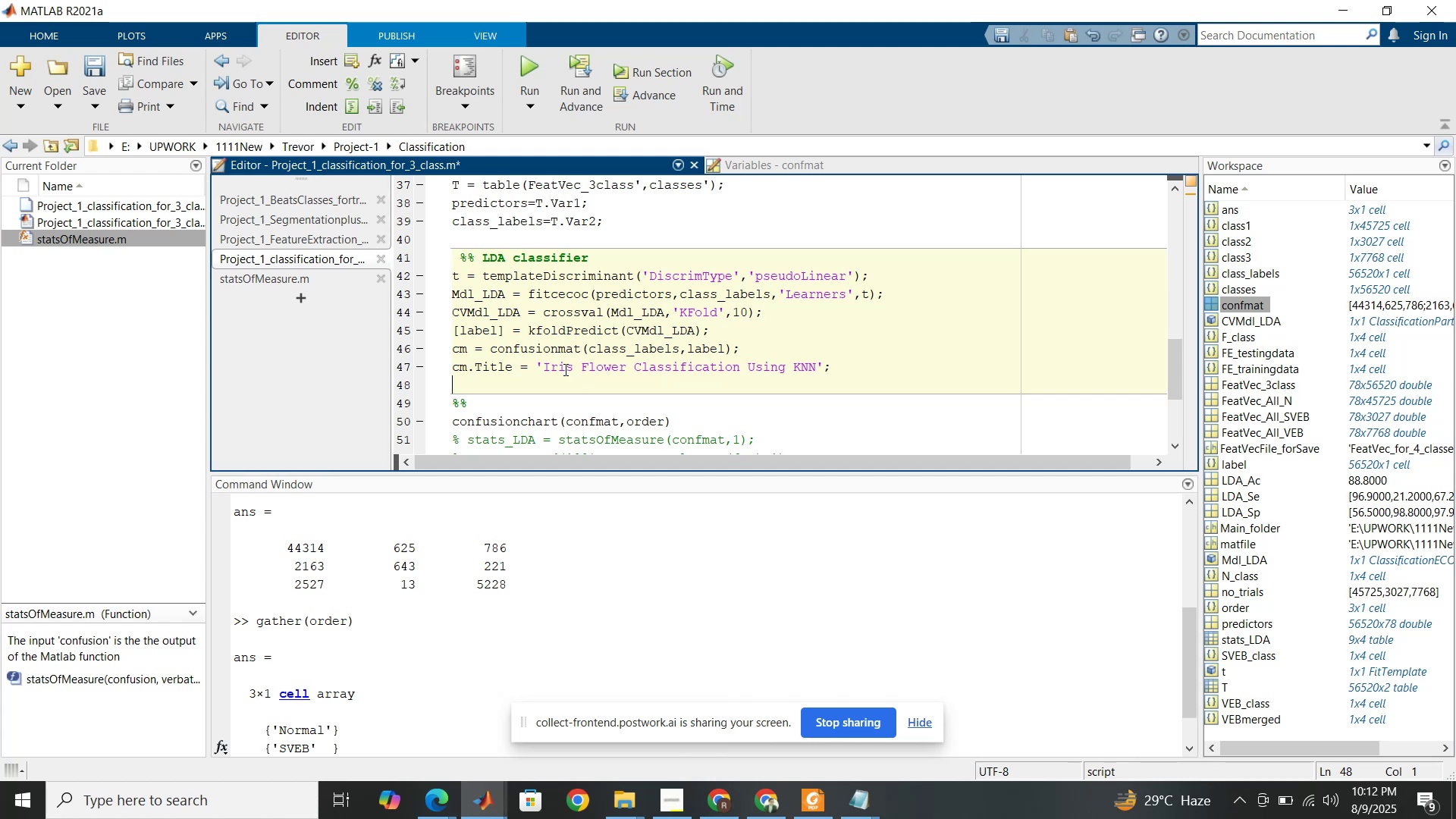 
left_click_drag(start_coordinate=[543, 369], to_coordinate=[741, 363])
 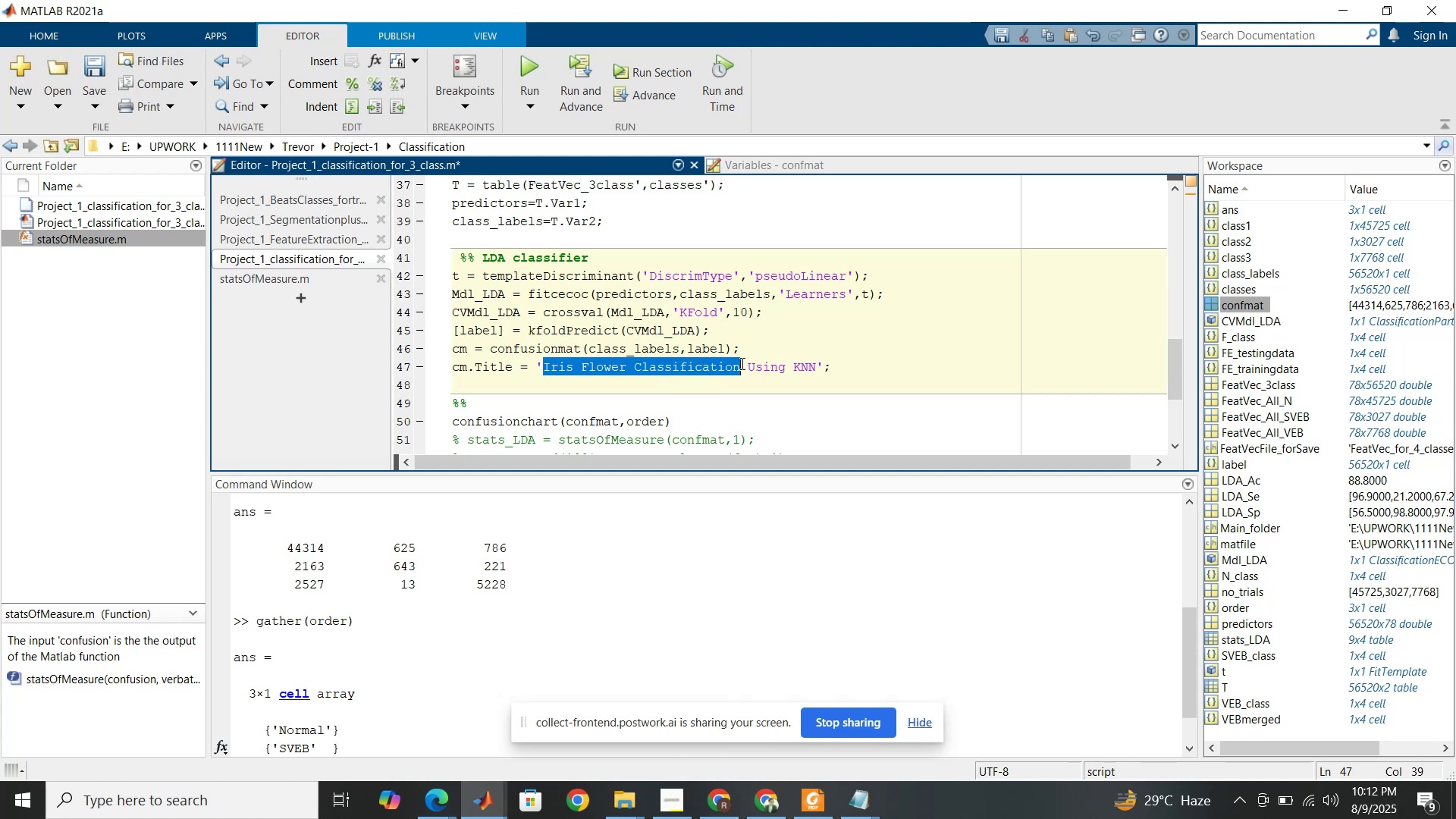 
type(3-class )
 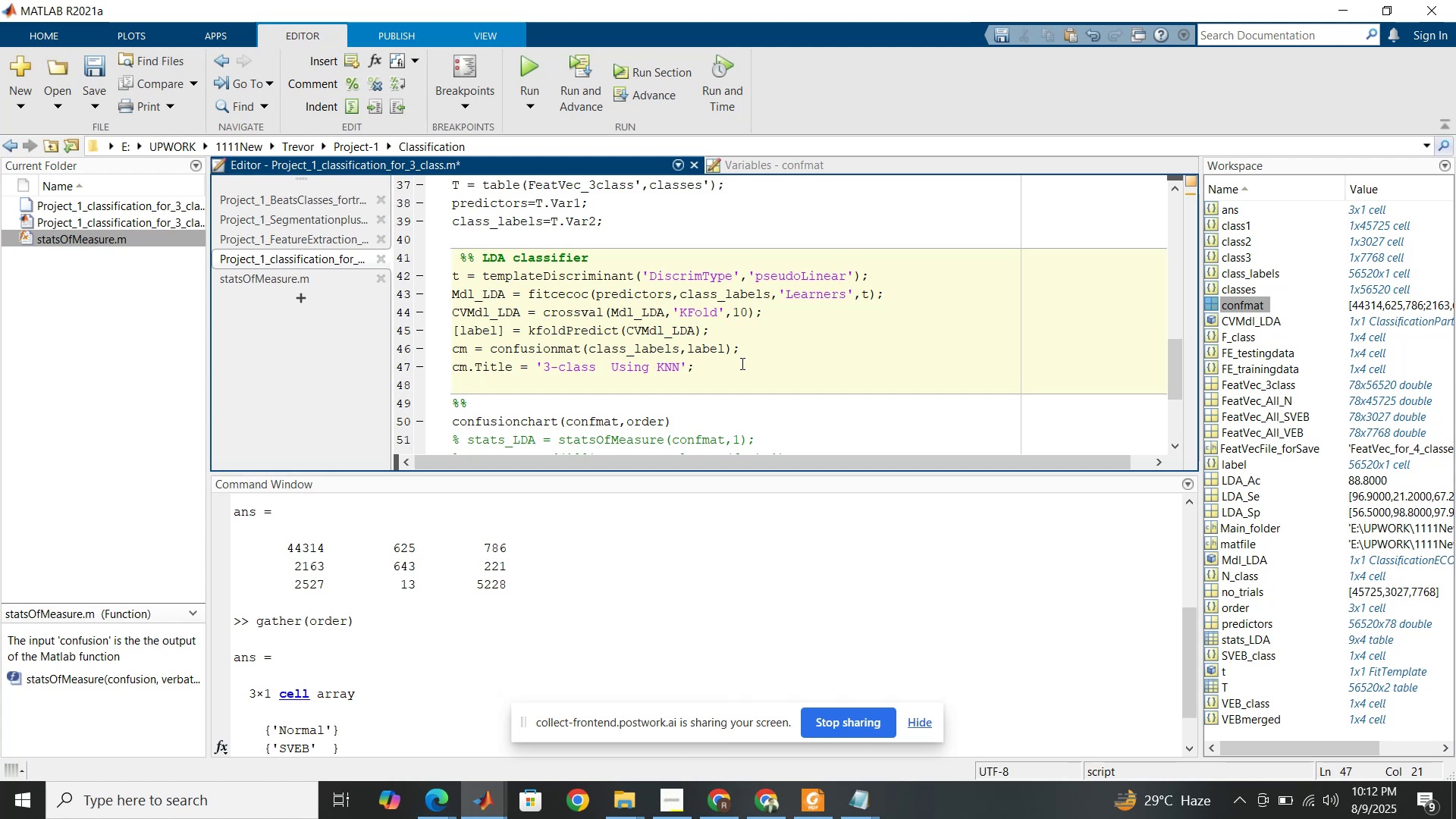 
type(classification)
 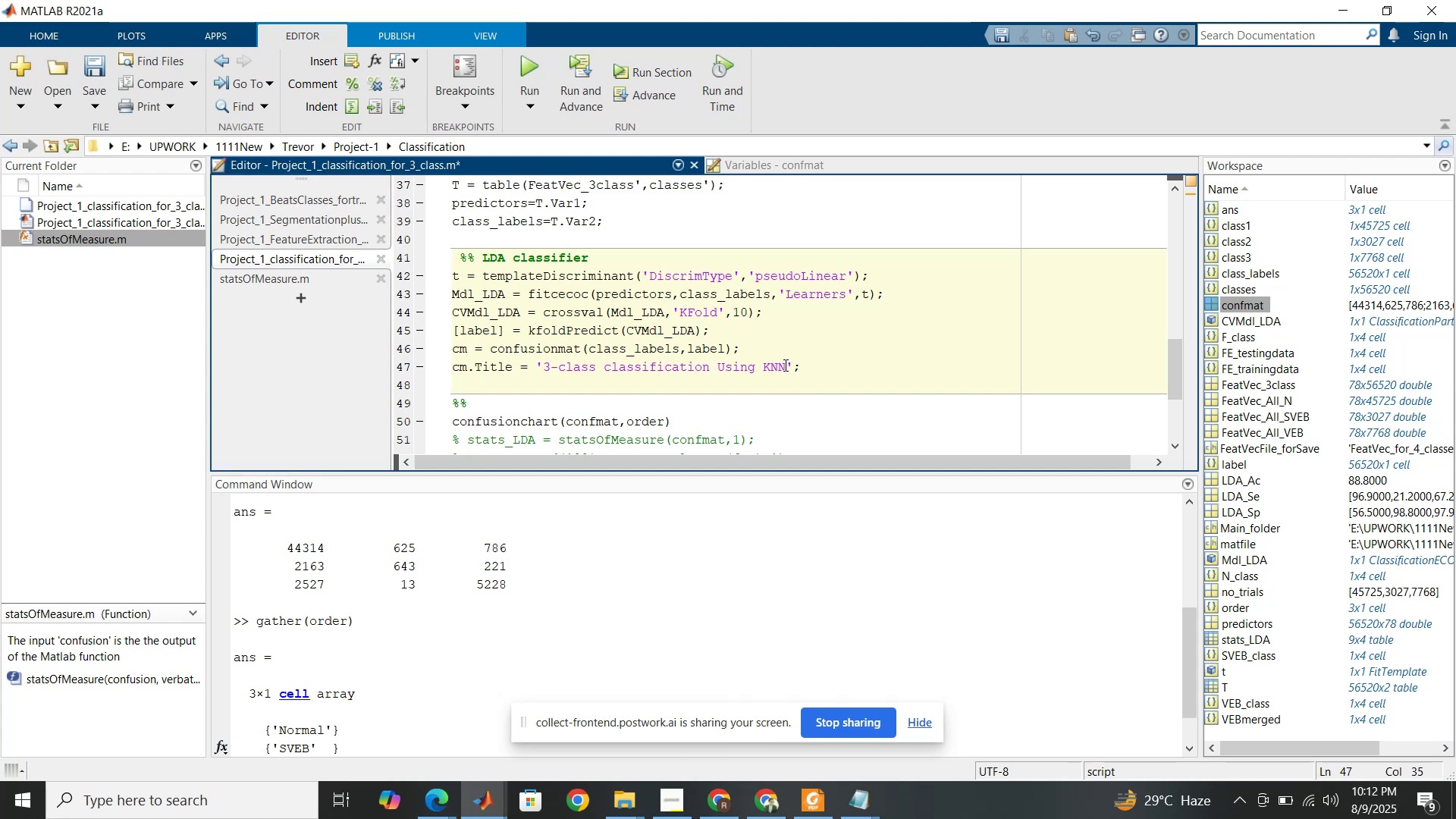 
double_click([784, 365])
 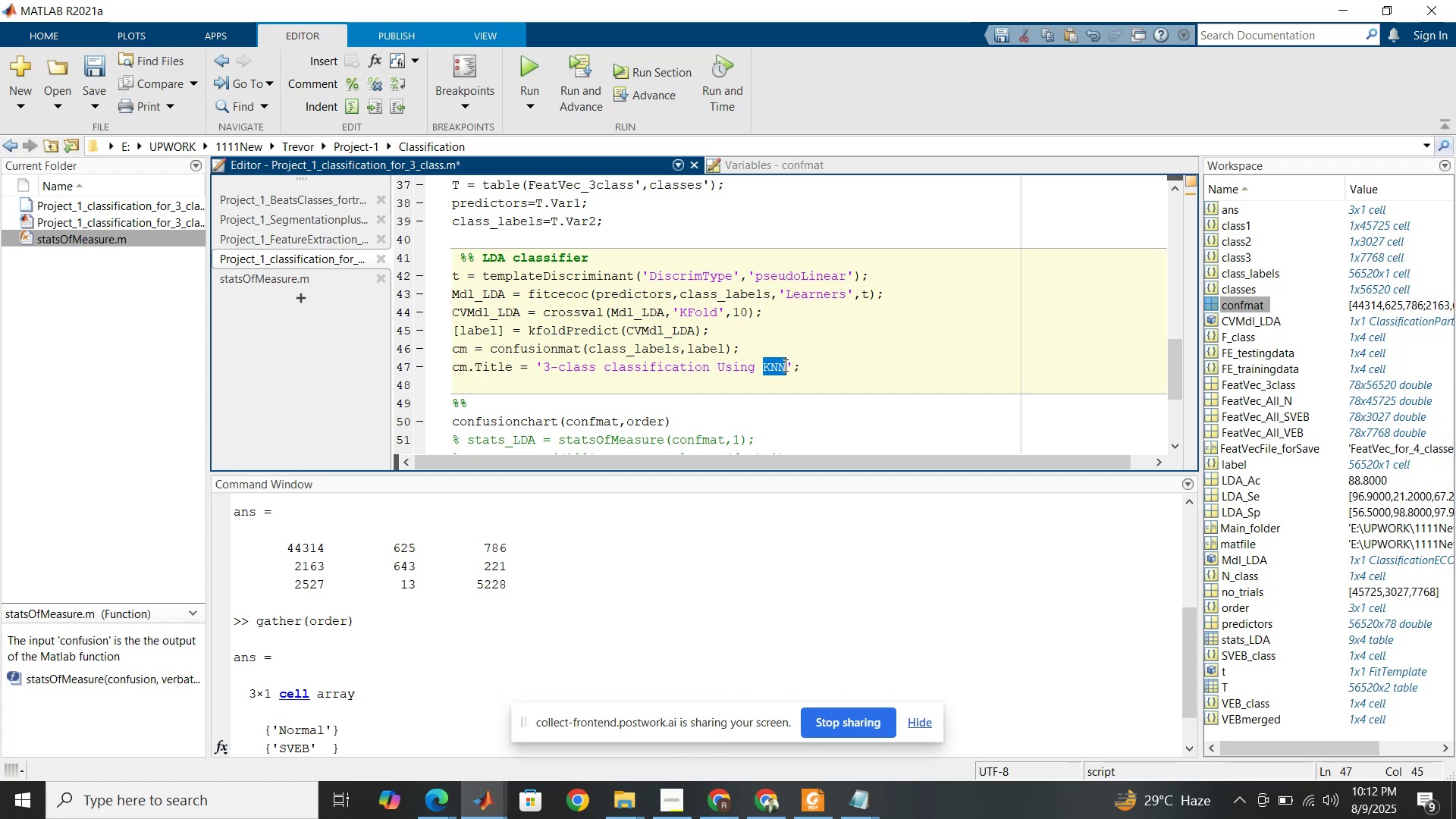 
type(LDA)
 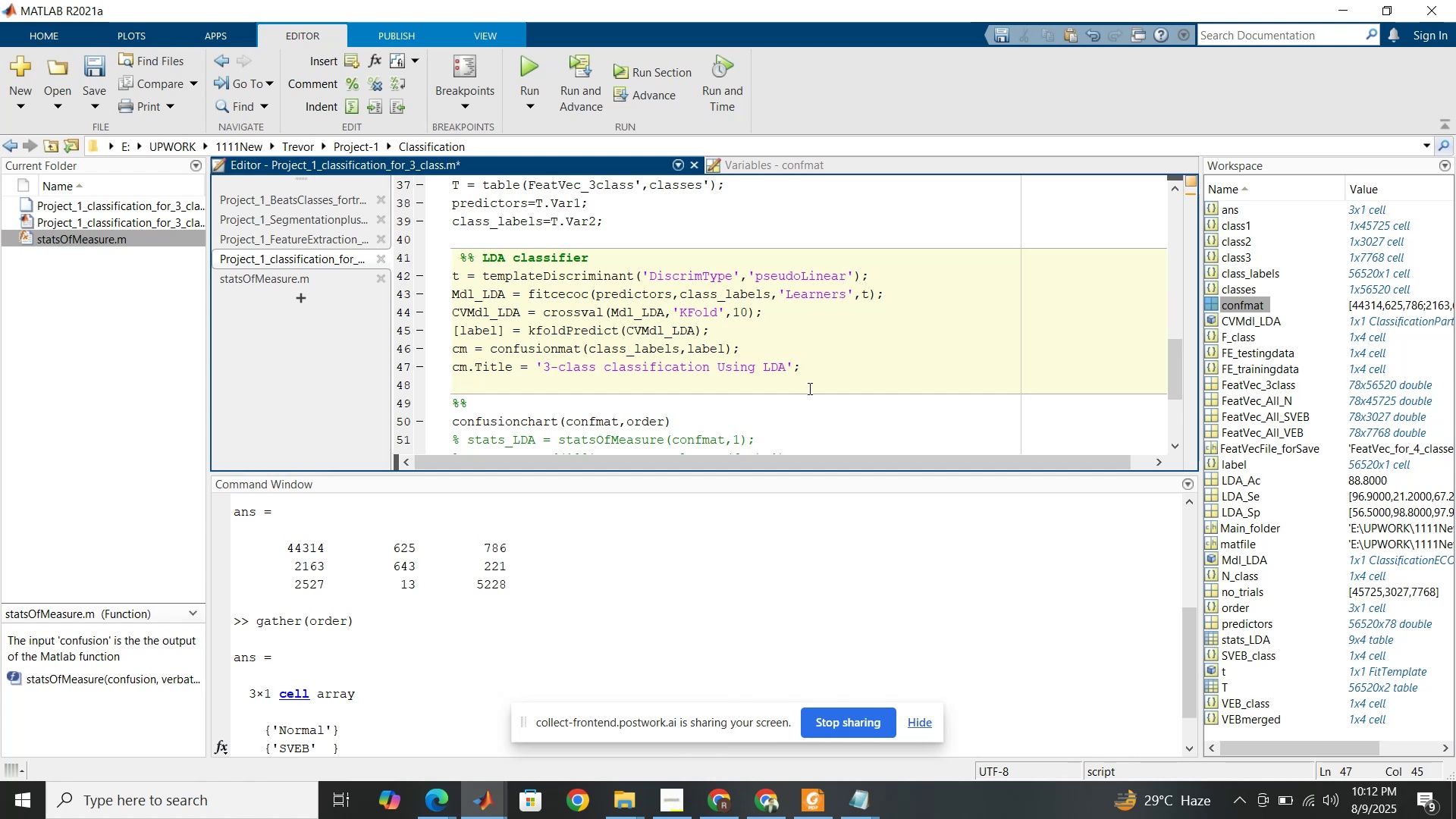 
left_click([827, 366])
 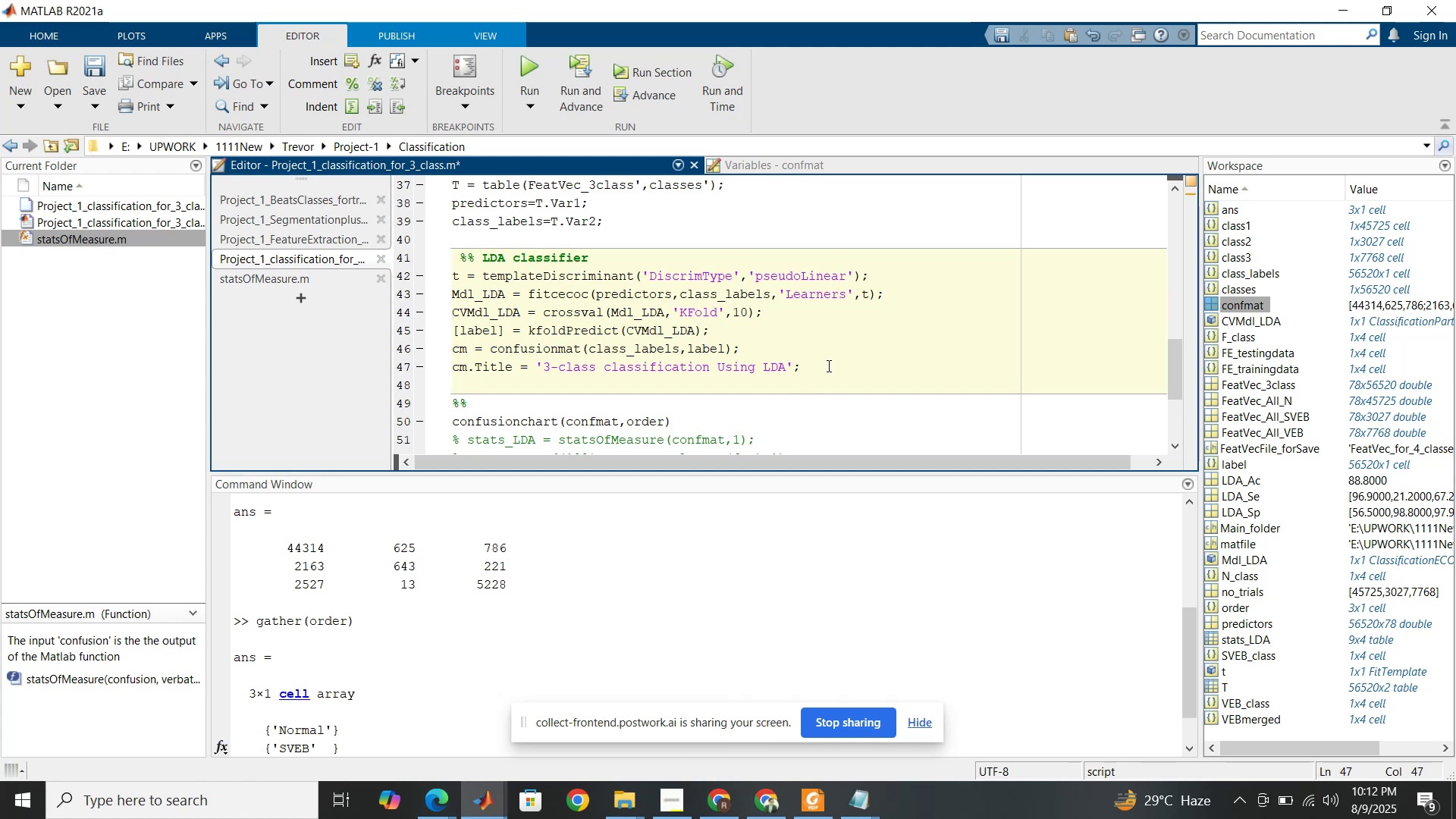 
key(Enter)
 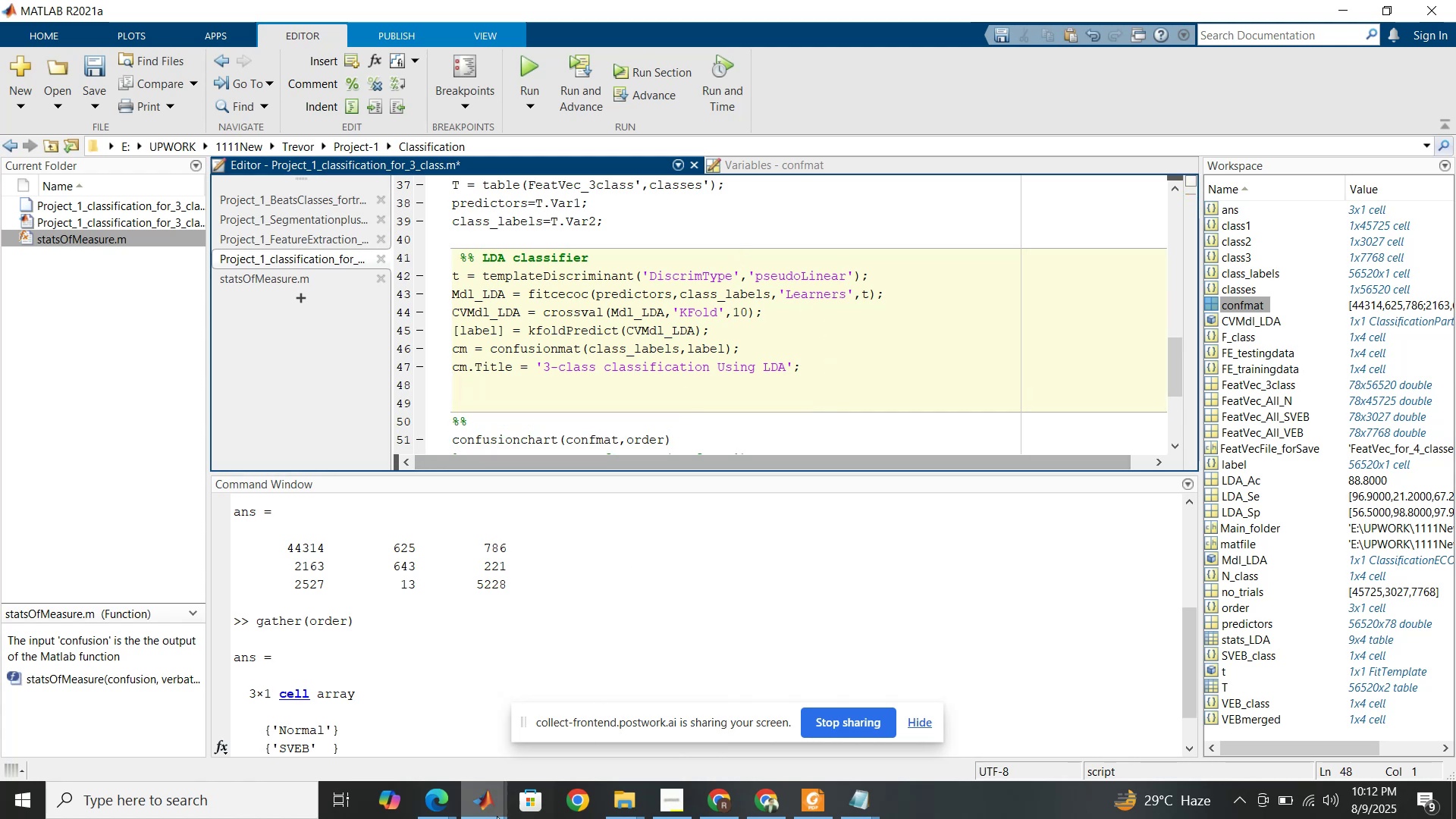 
left_click([494, 811])
 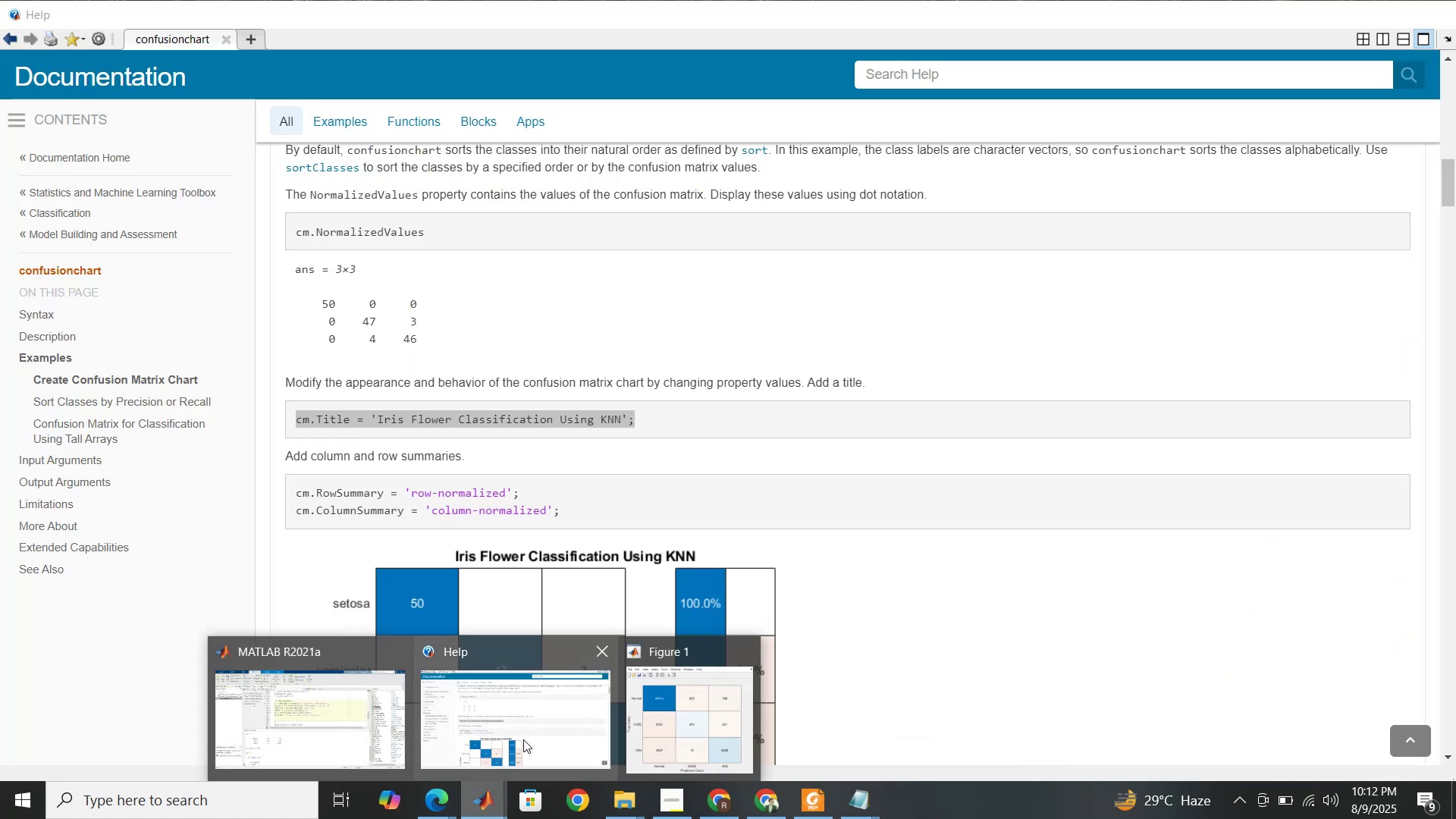 
left_click([523, 739])
 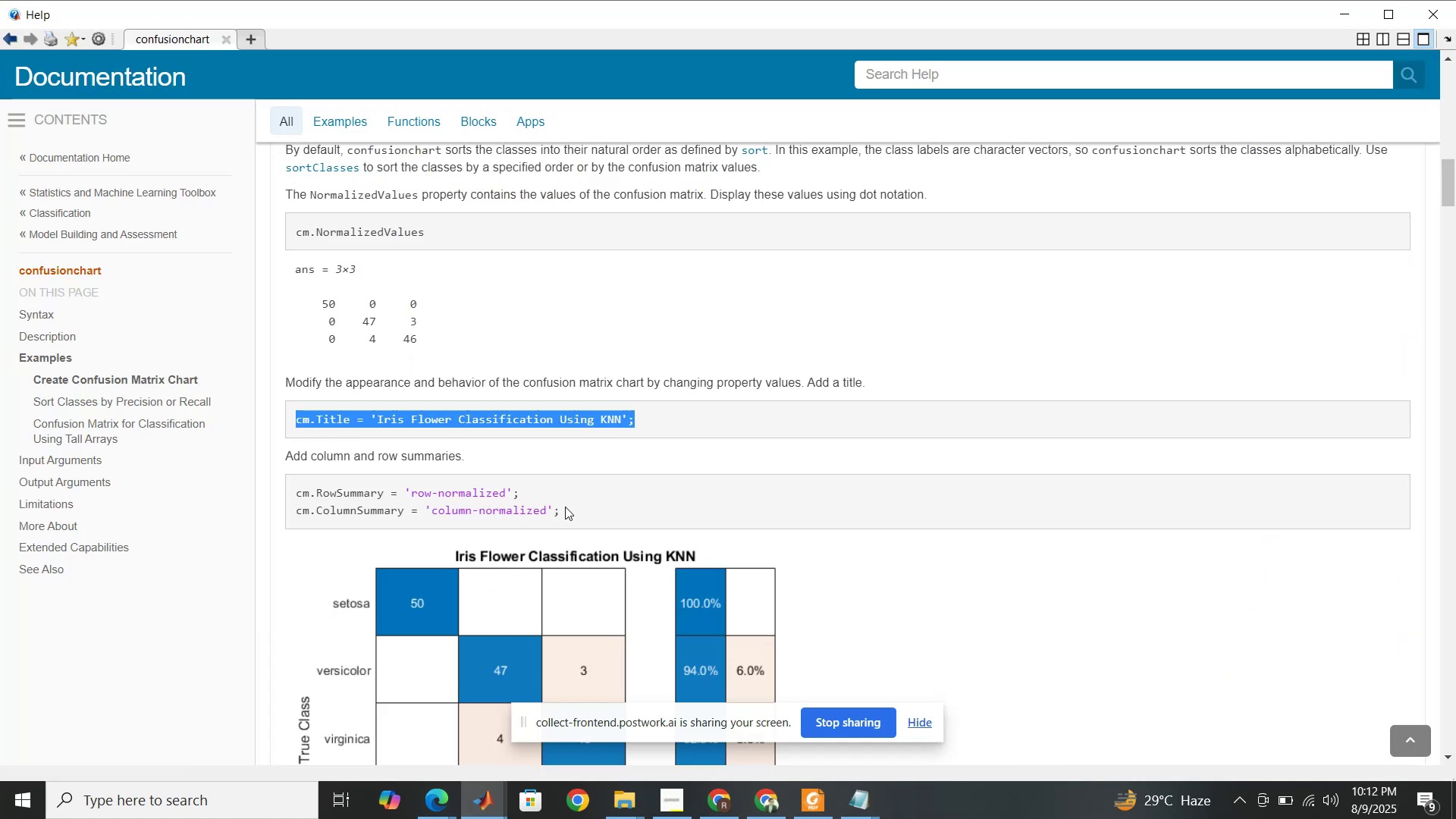 
left_click_drag(start_coordinate=[560, 512], to_coordinate=[287, 491])
 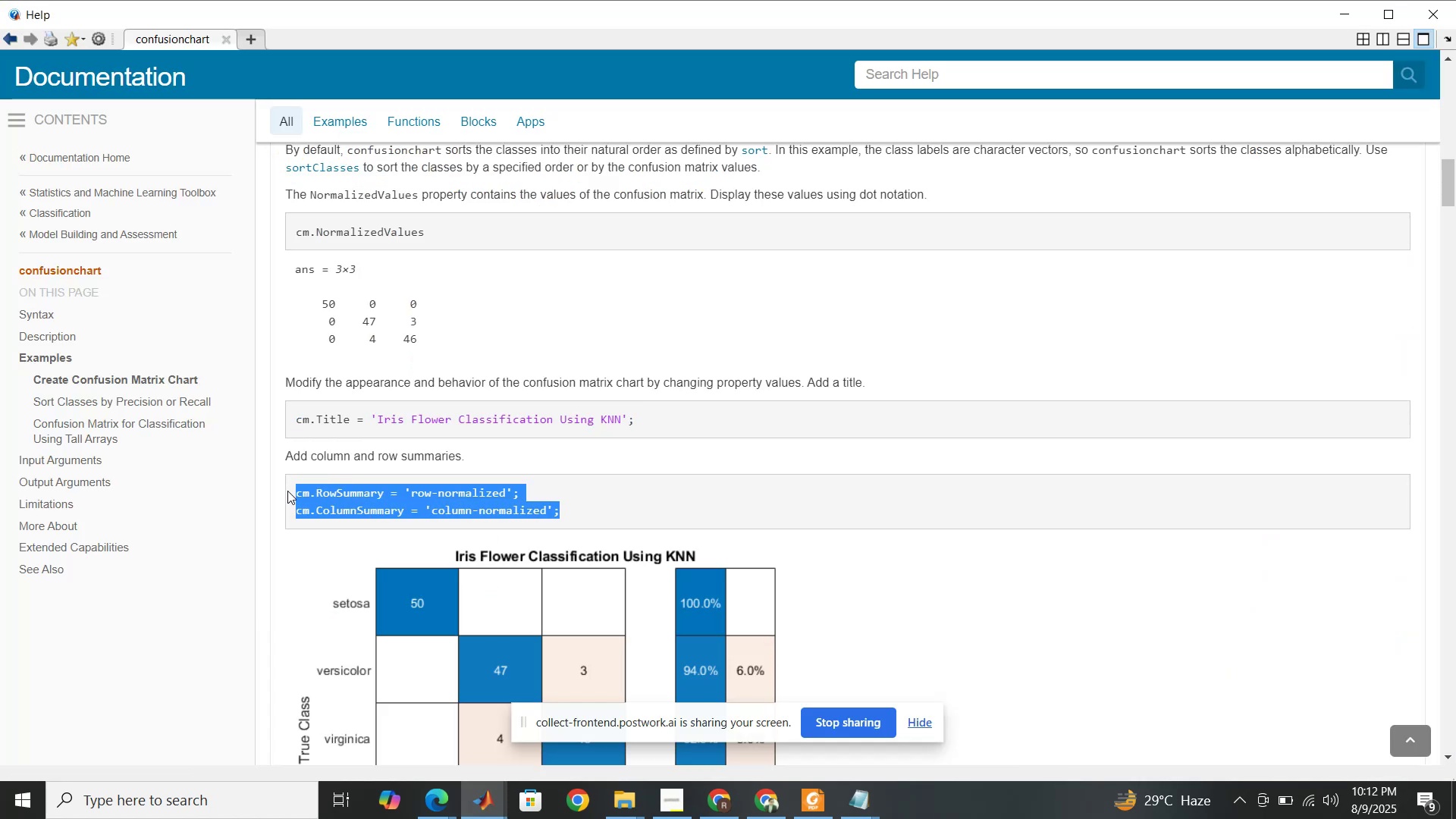 
key(Control+C)
 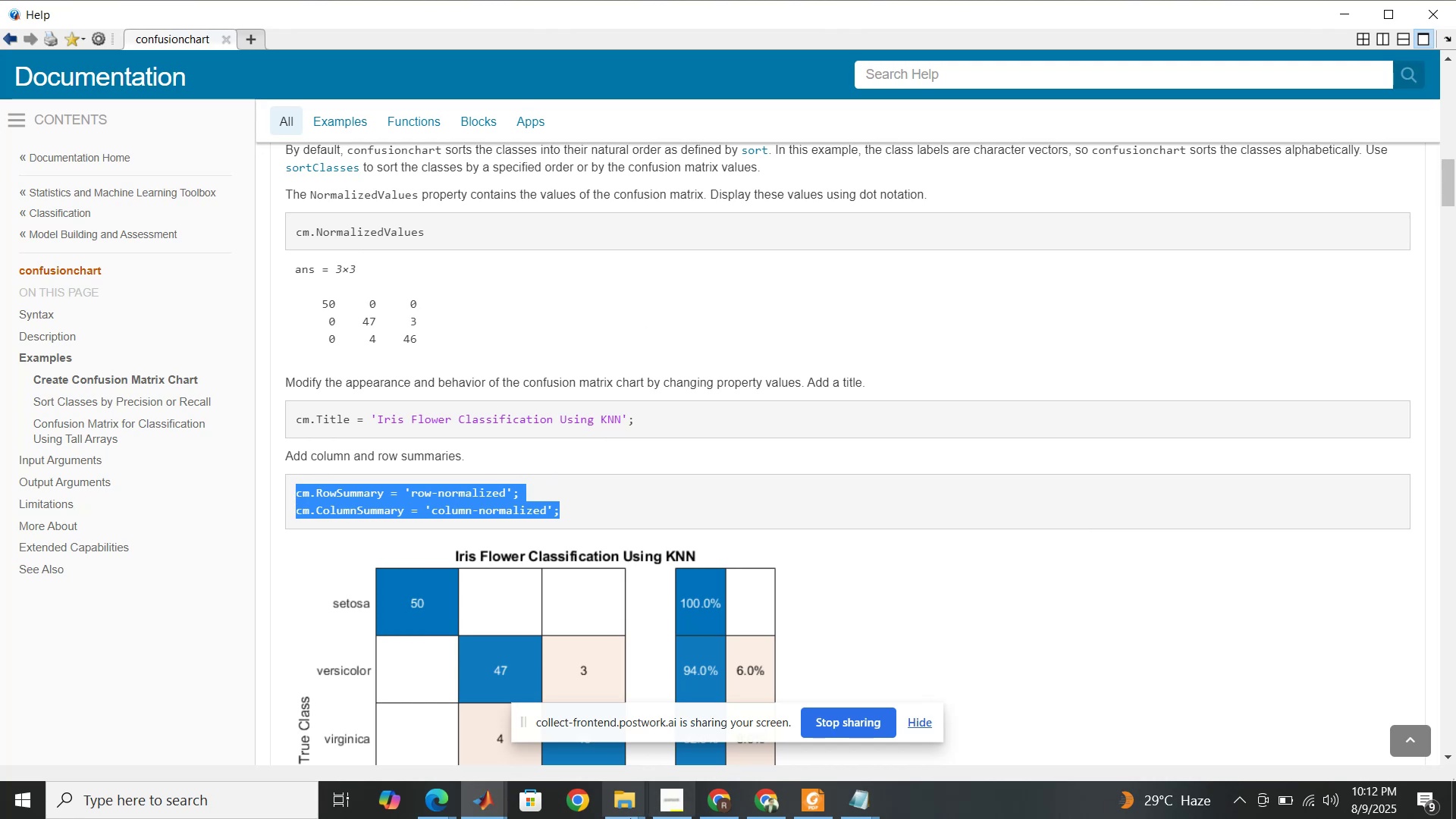 
left_click([500, 810])
 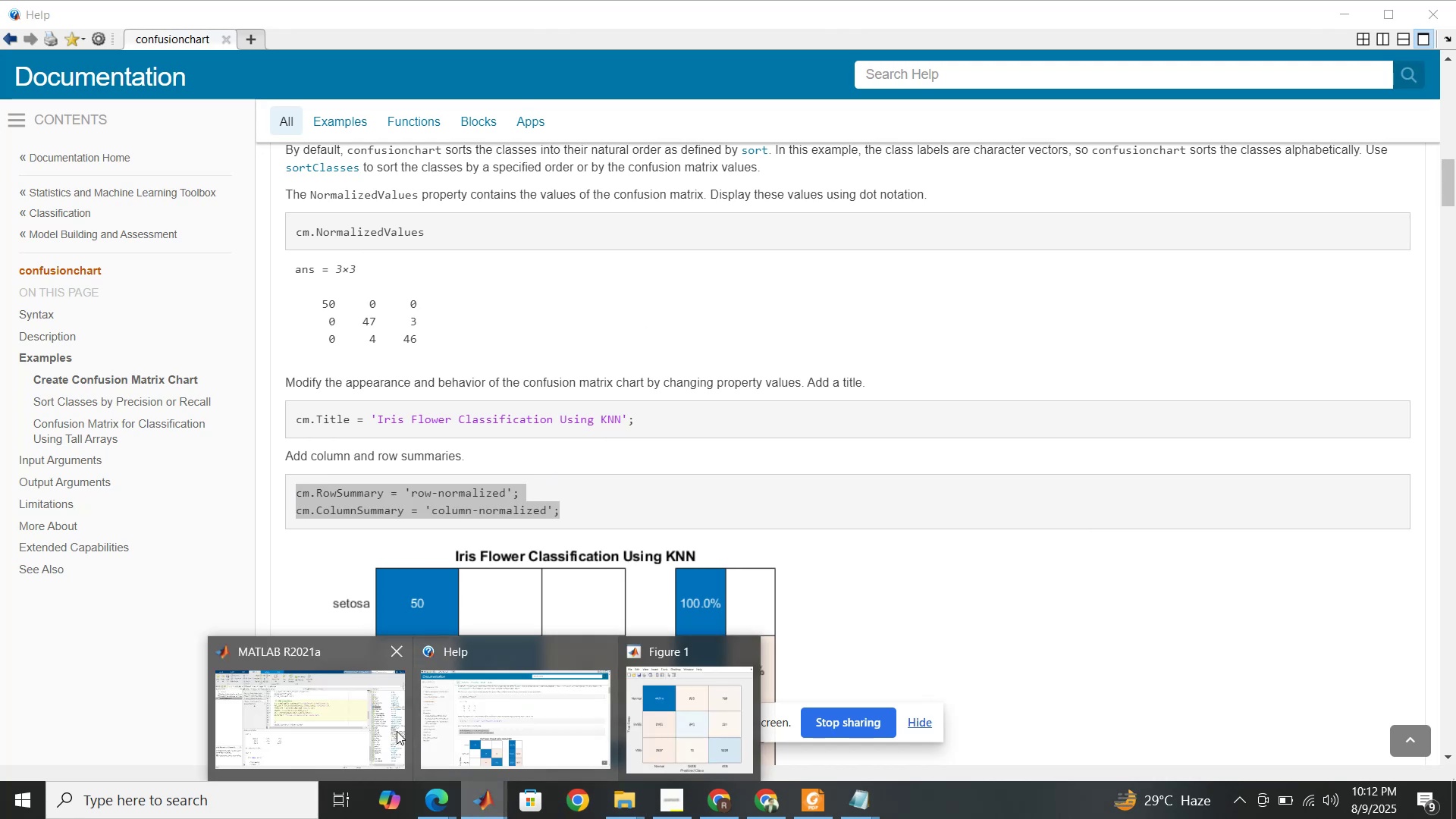 
left_click([388, 729])
 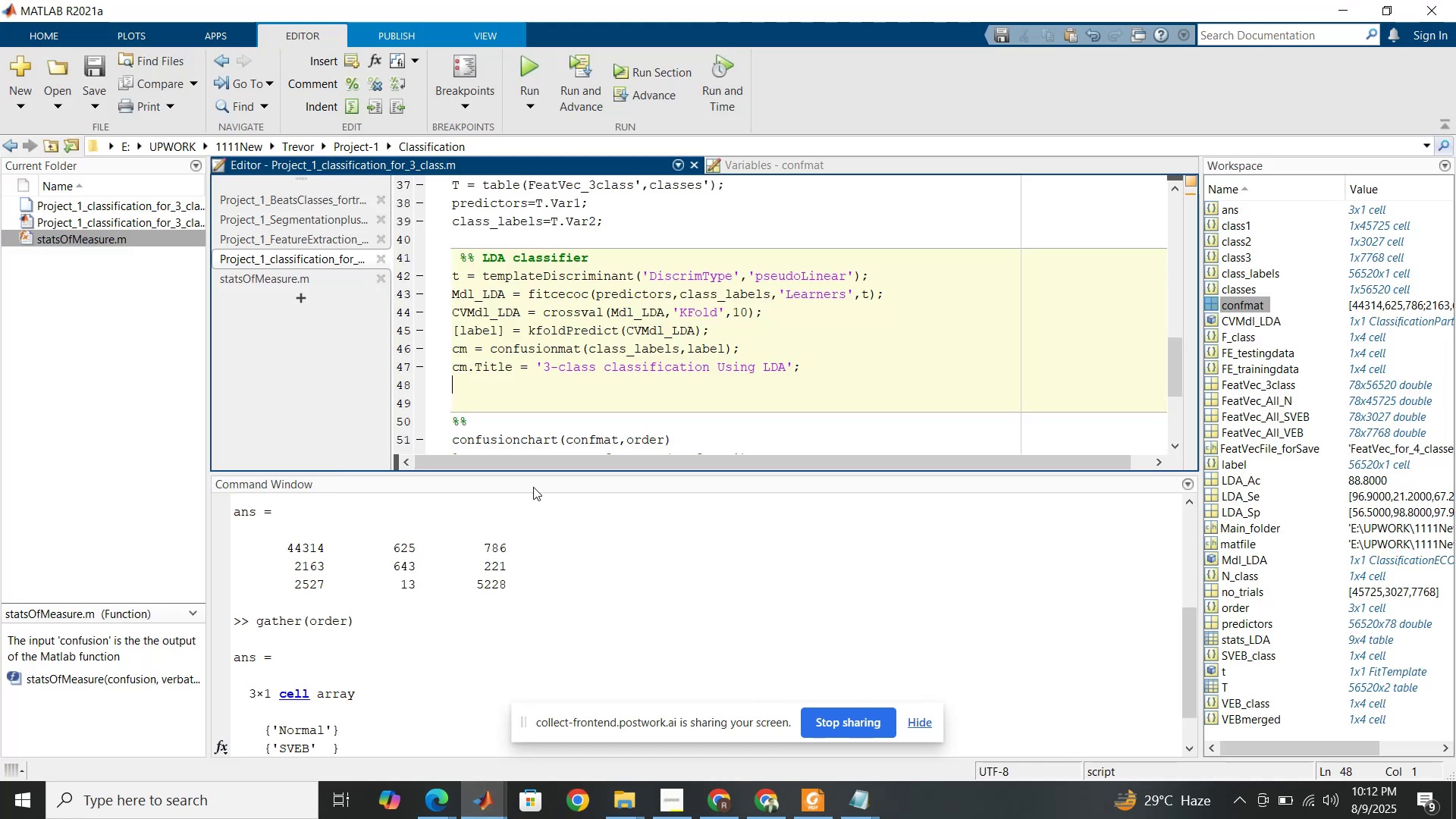 
key(Control+V)
 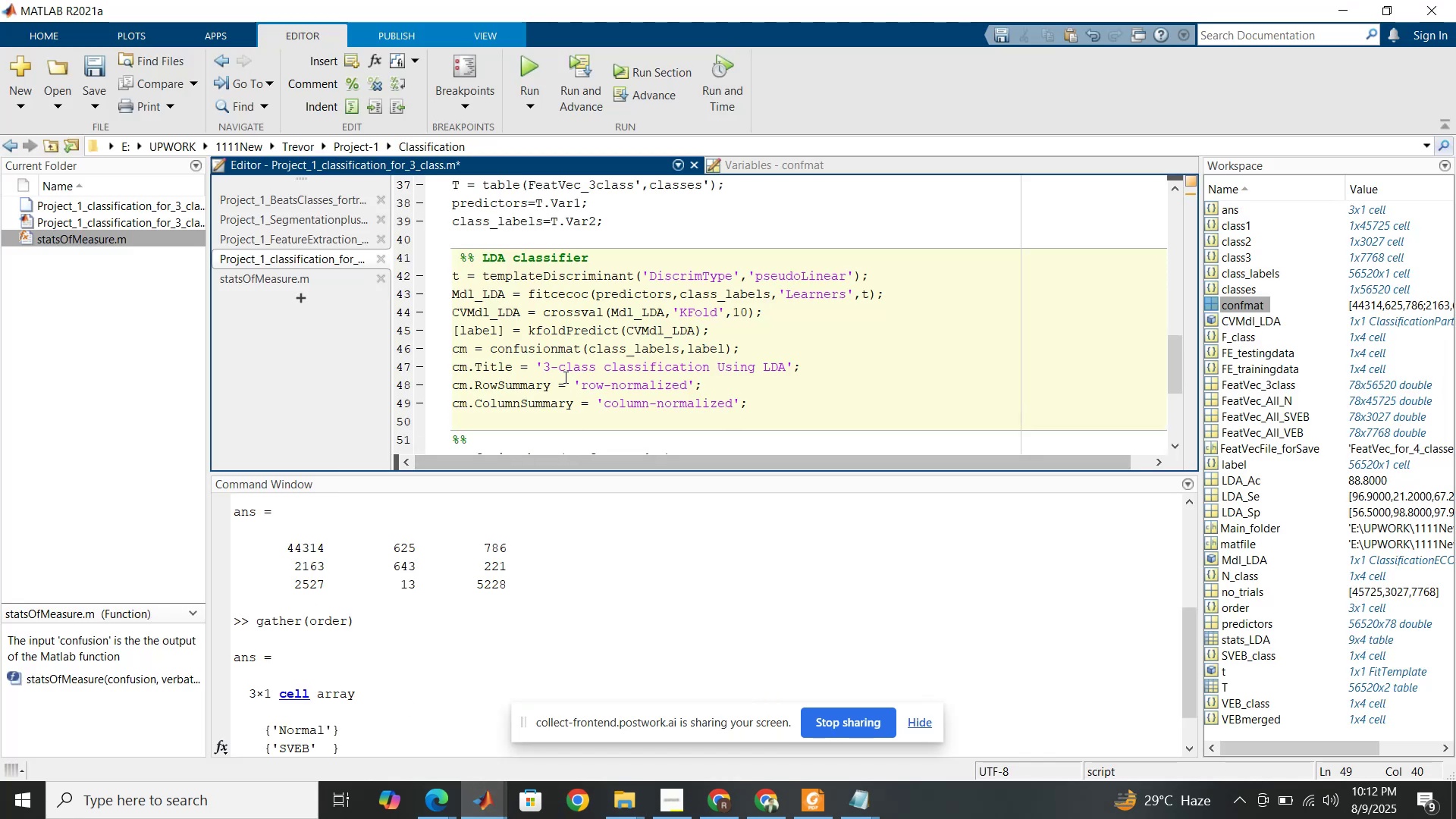 
left_click([564, 377])
 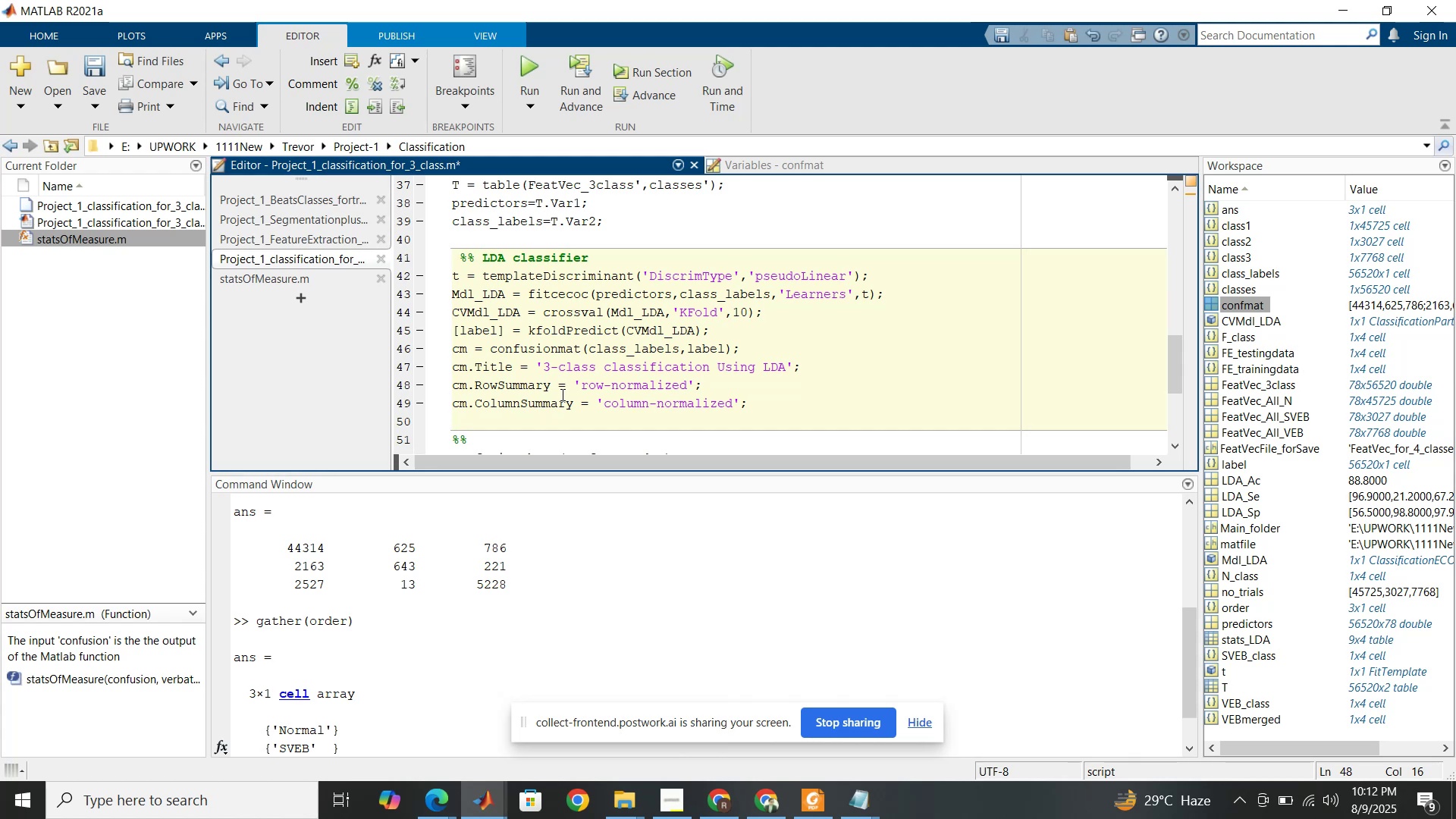 
scroll: coordinate [526, 421], scroll_direction: down, amount: 4.0
 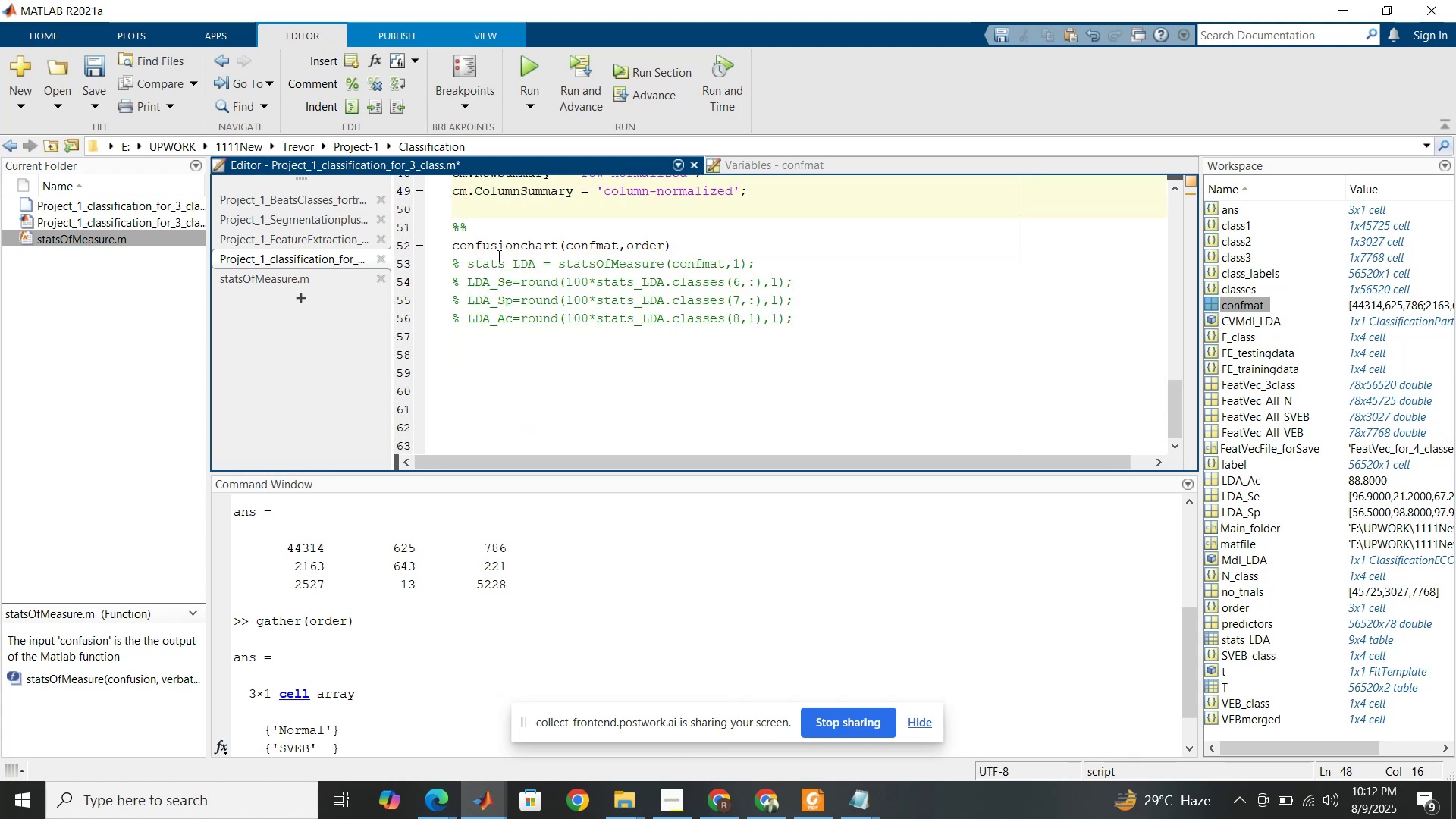 
left_click([499, 249])
 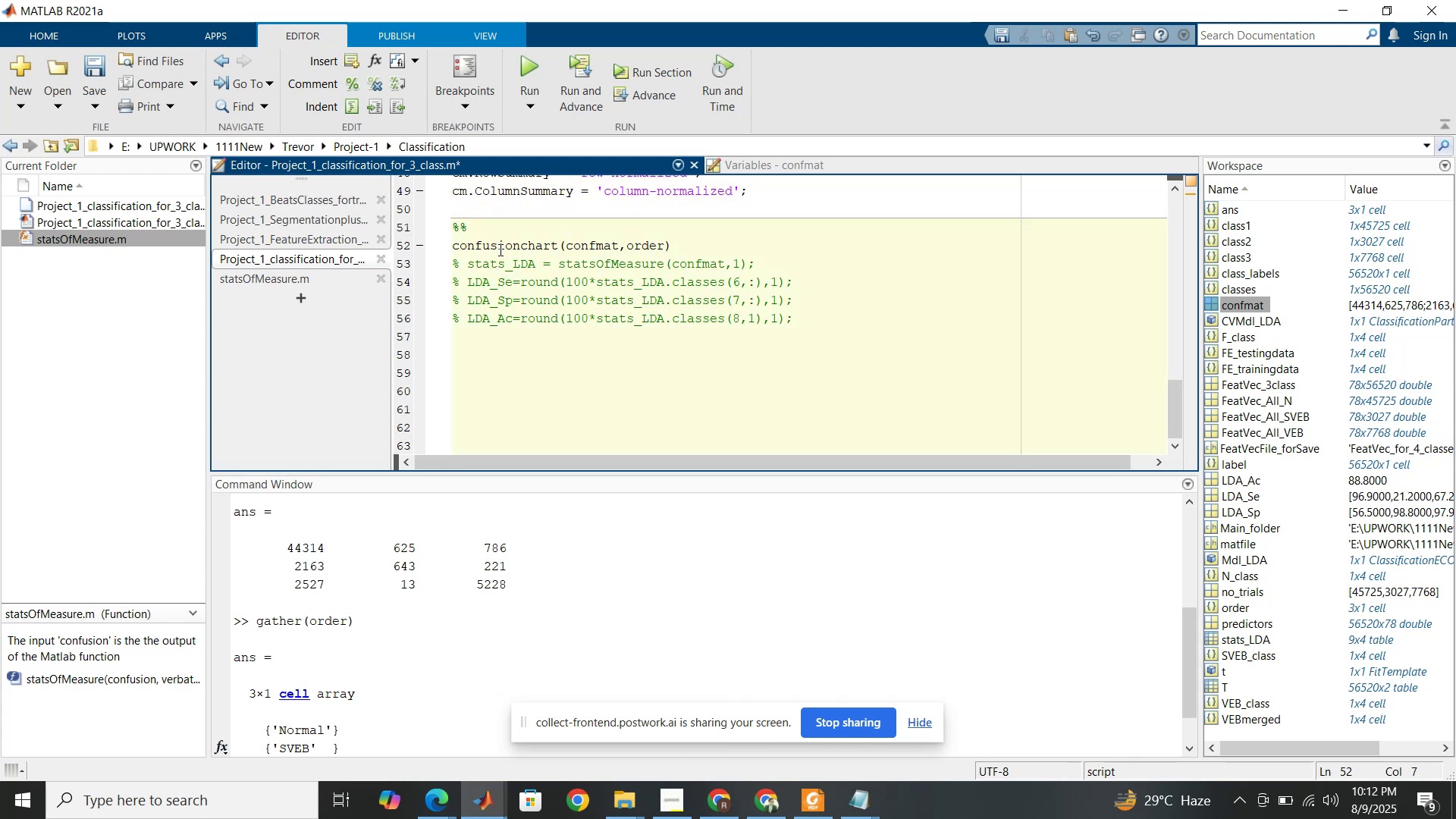 
key(Control+R)
 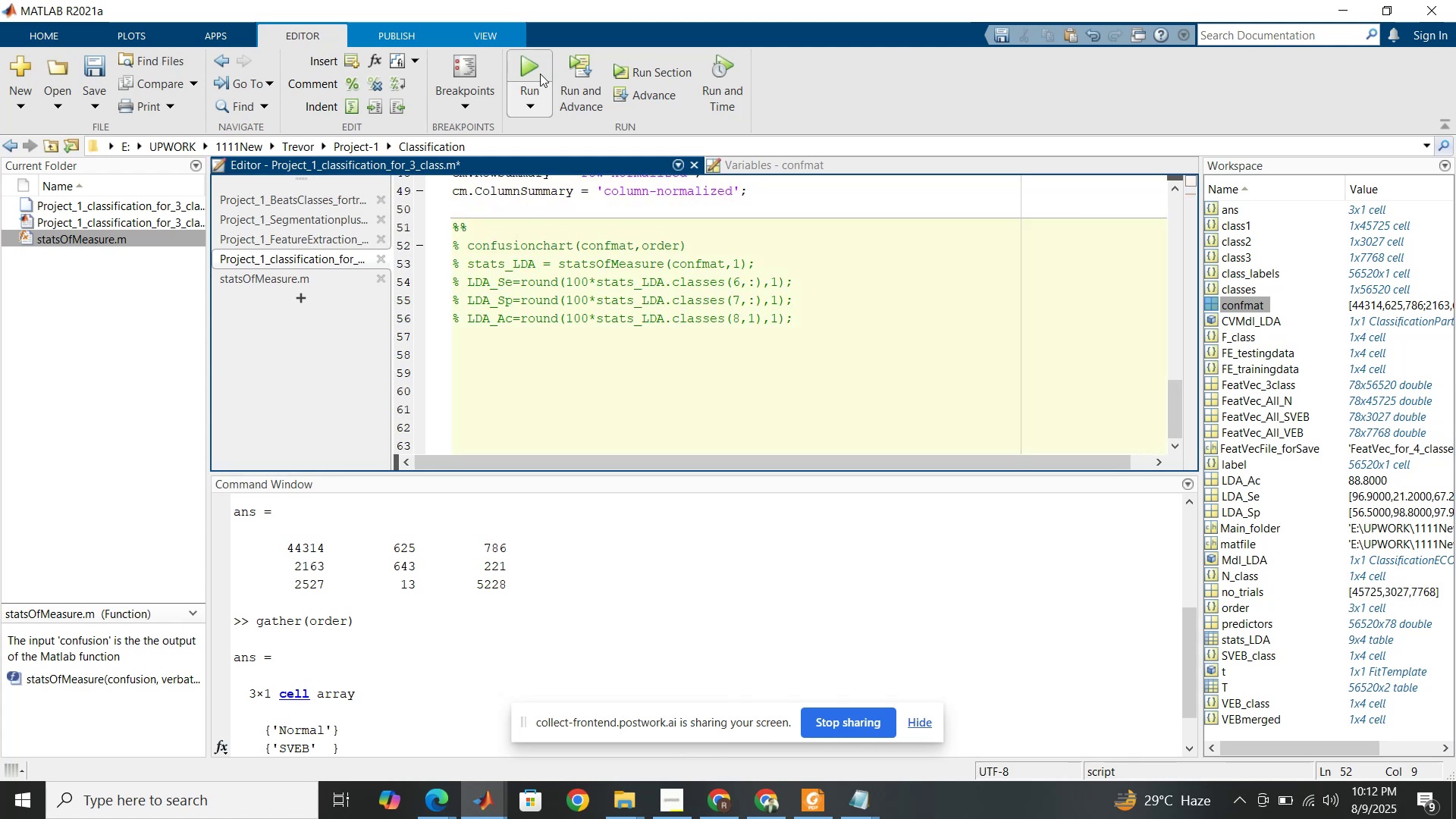 
left_click([535, 59])
 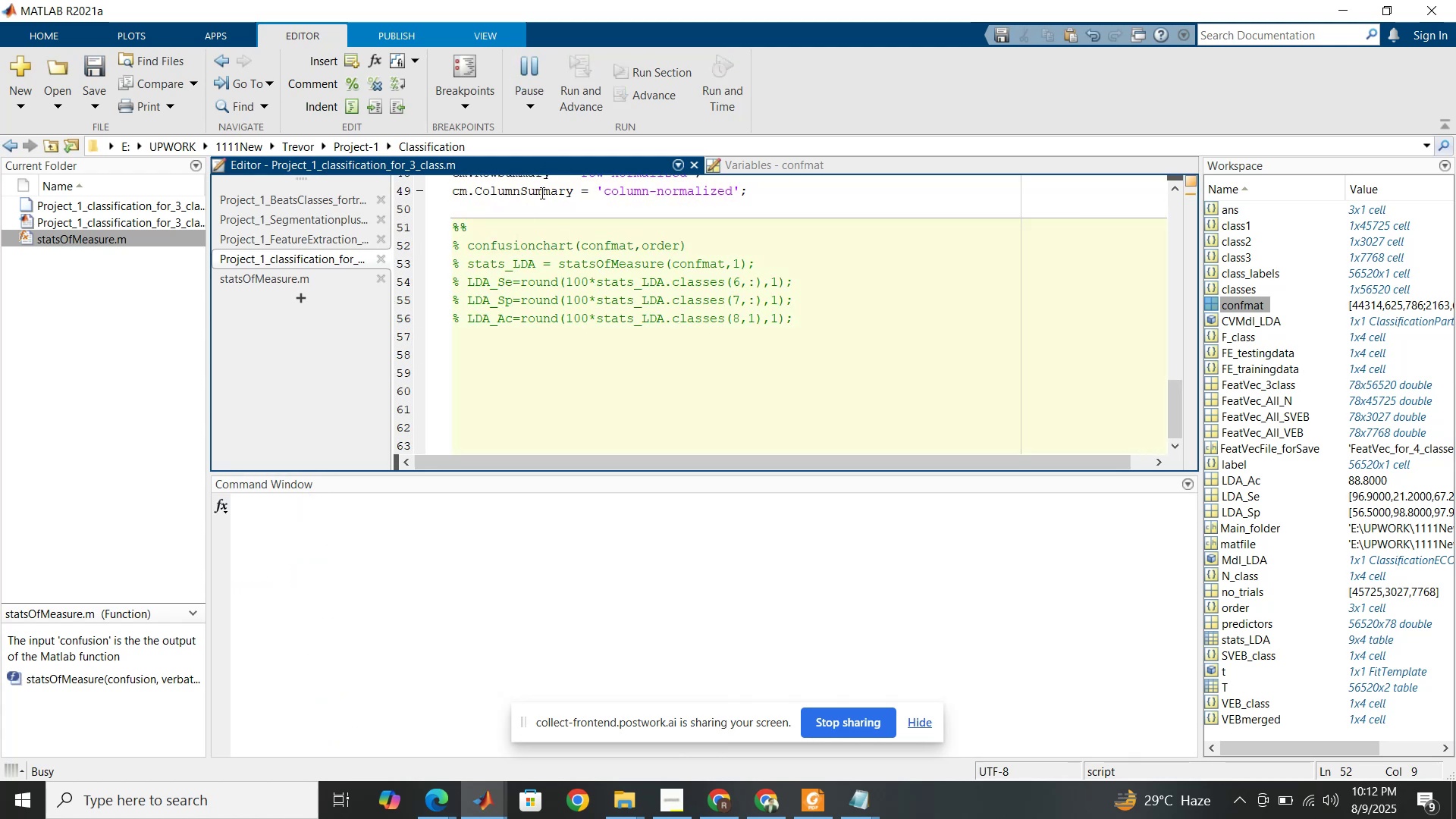 
scroll: coordinate [570, 249], scroll_direction: up, amount: 3.0
 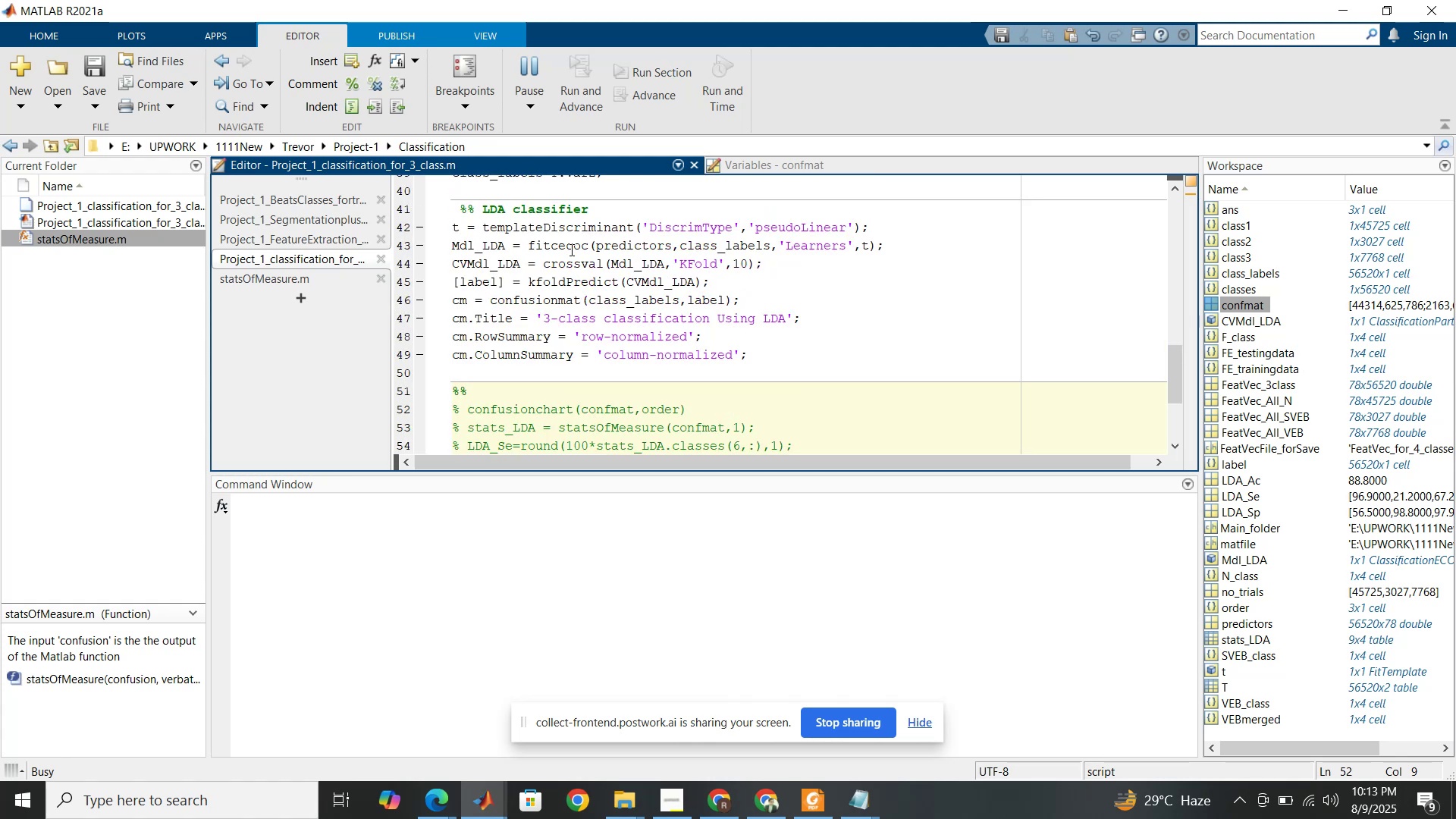 
wait(13.2)
 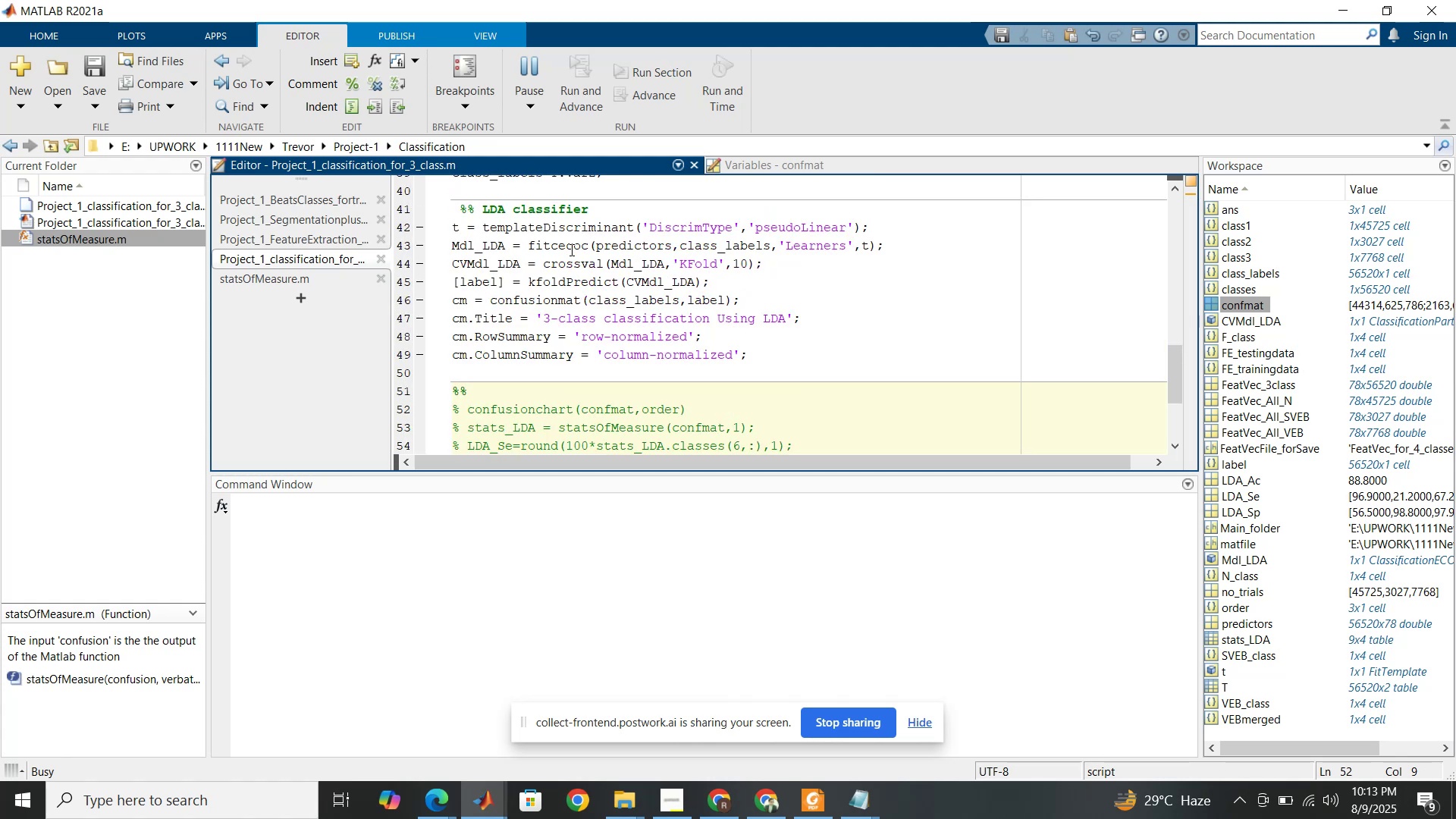 
left_click([549, 745])
 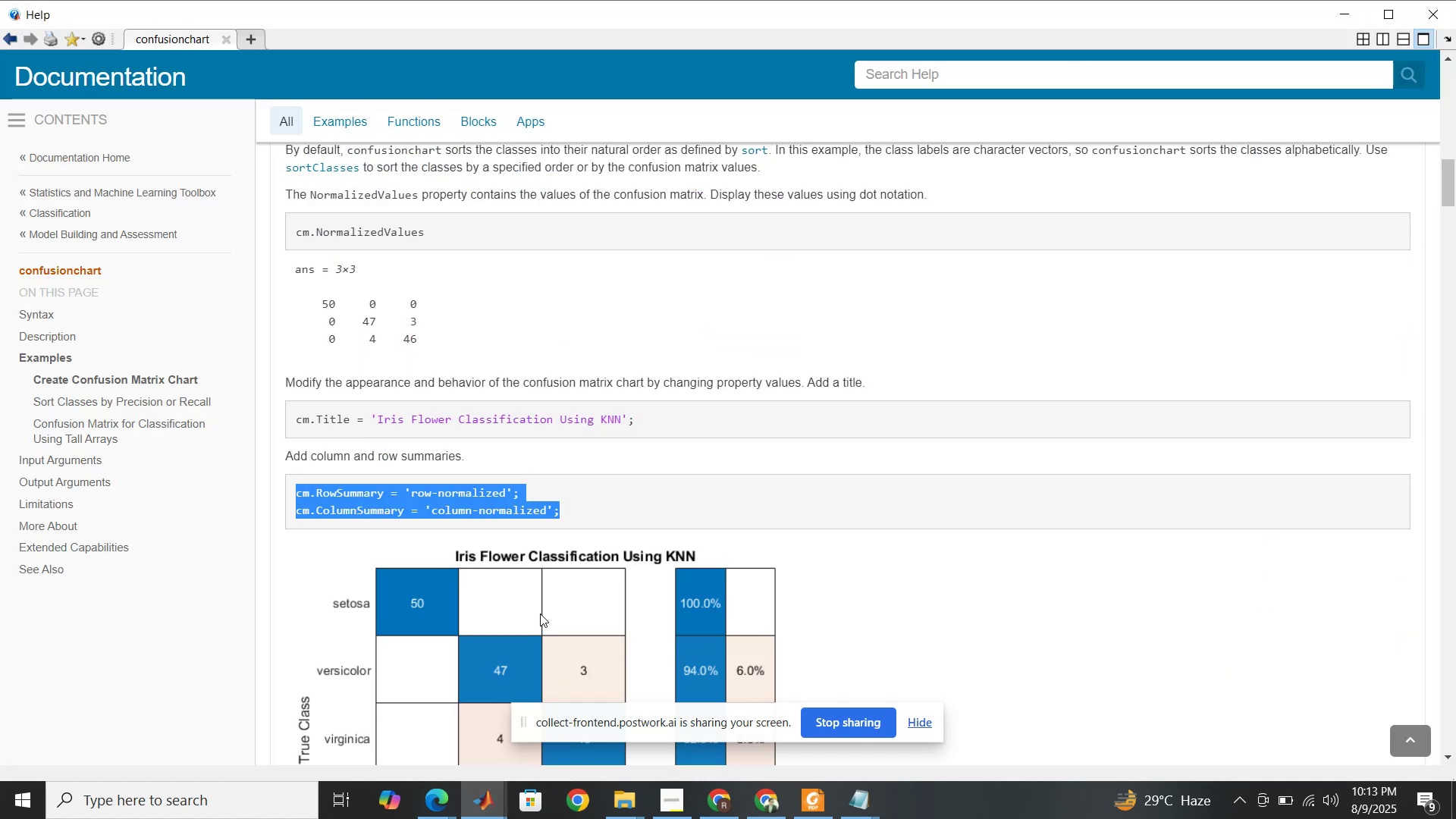 
scroll: coordinate [535, 585], scroll_direction: up, amount: 6.0
 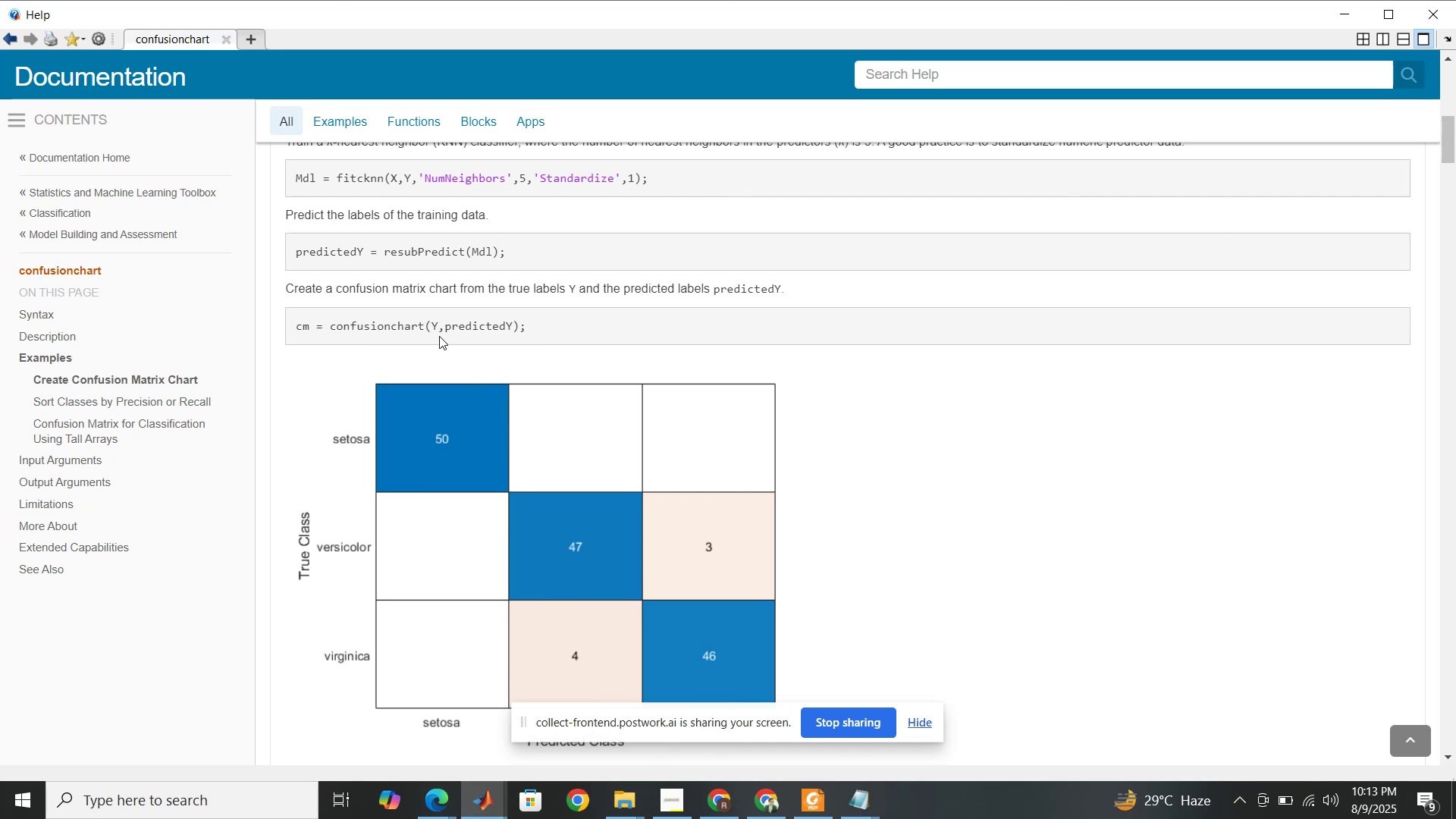 
left_click_drag(start_coordinate=[422, 325], to_coordinate=[392, 328])
 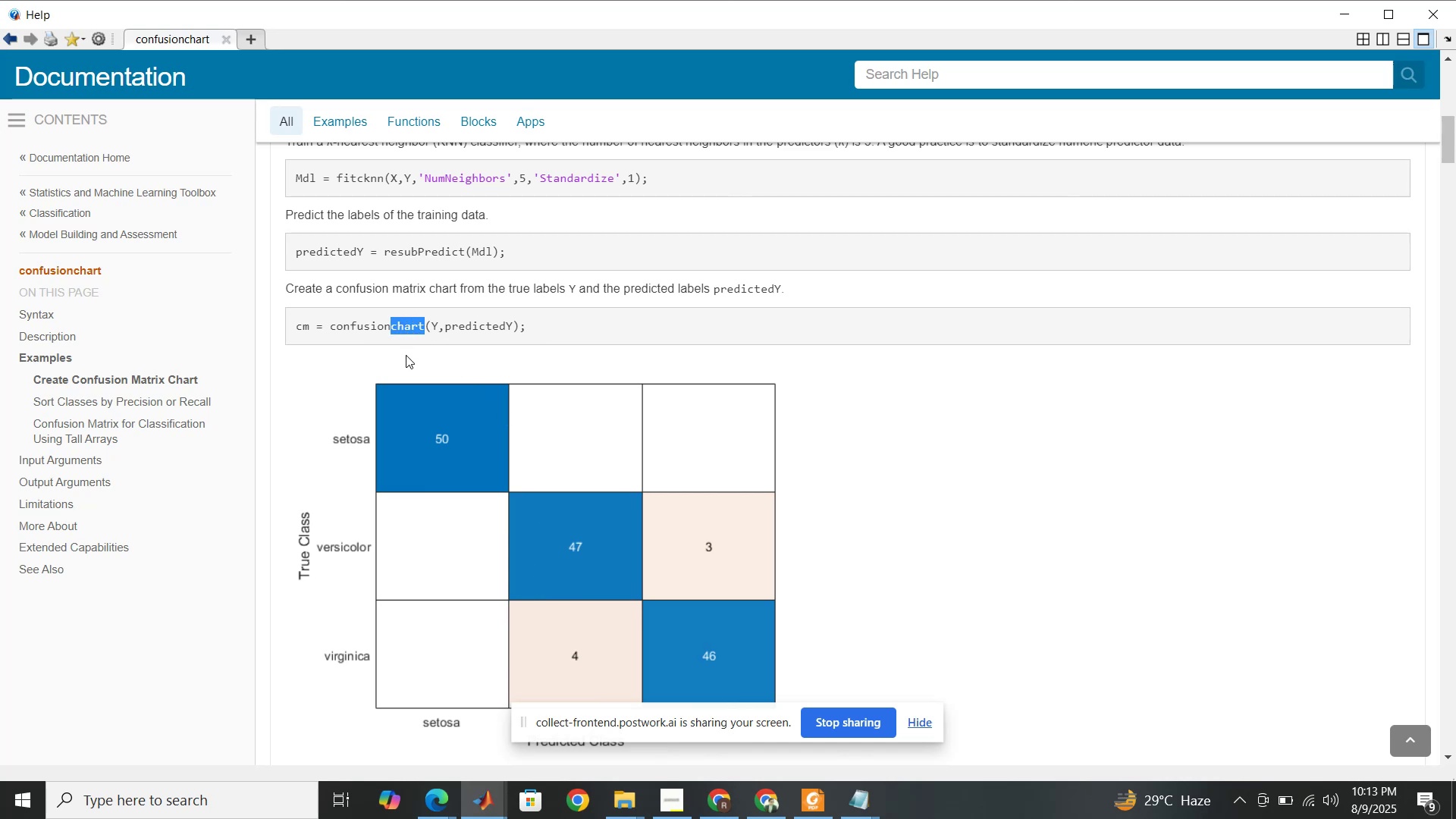 
key(Control+C)
 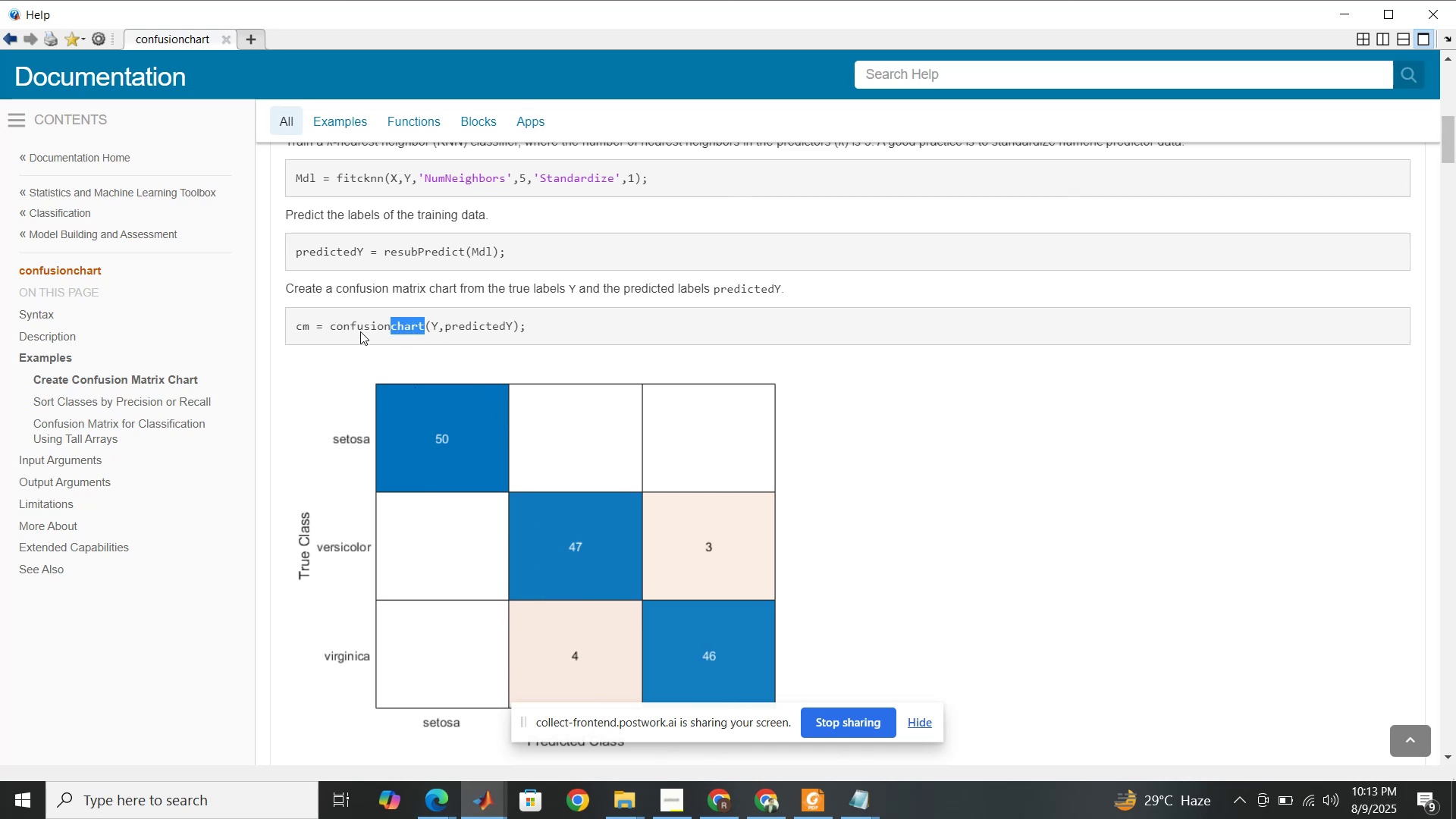 
double_click([360, 331])
 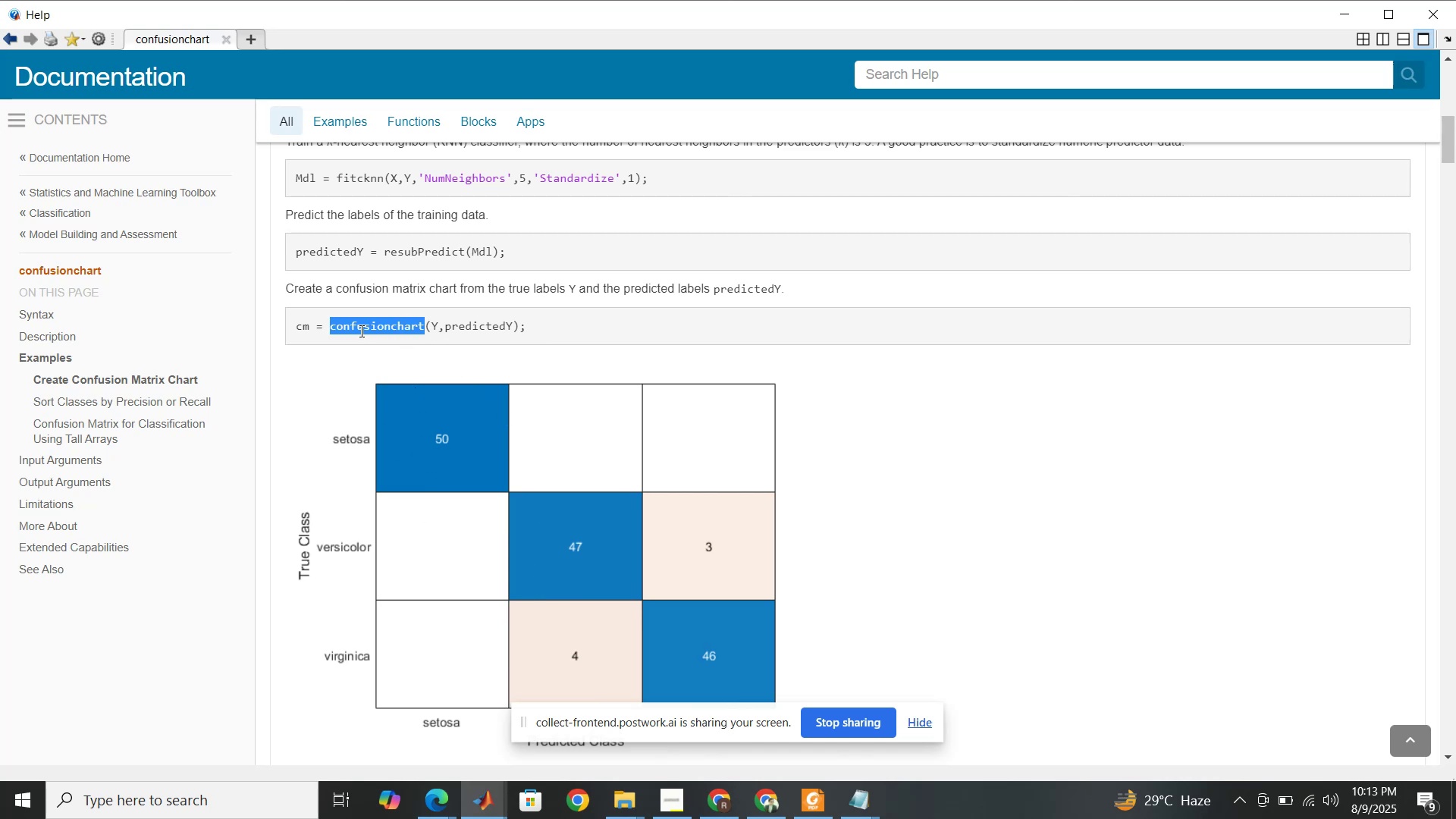 
key(Control+C)
 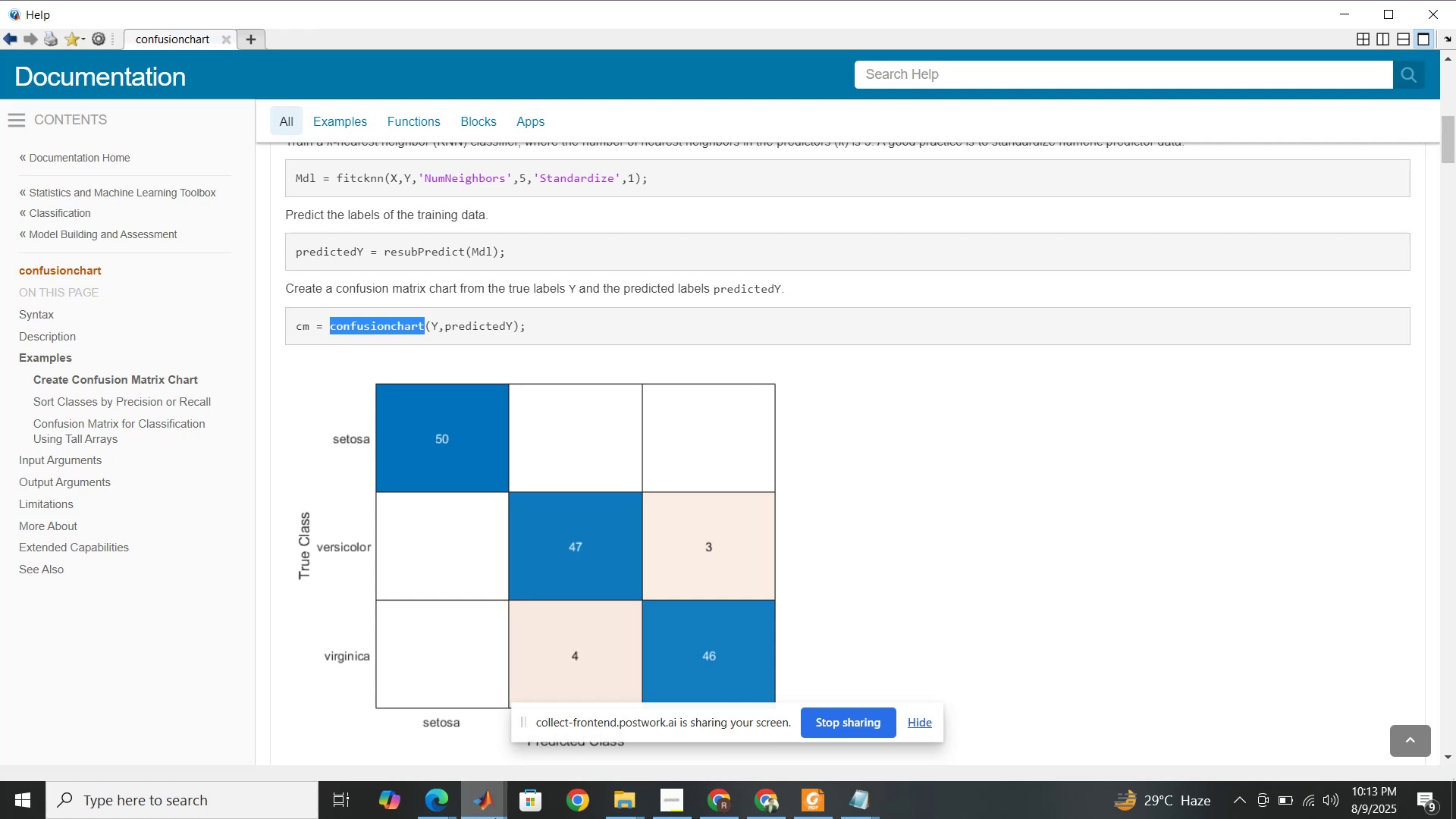 
left_click([492, 800])
 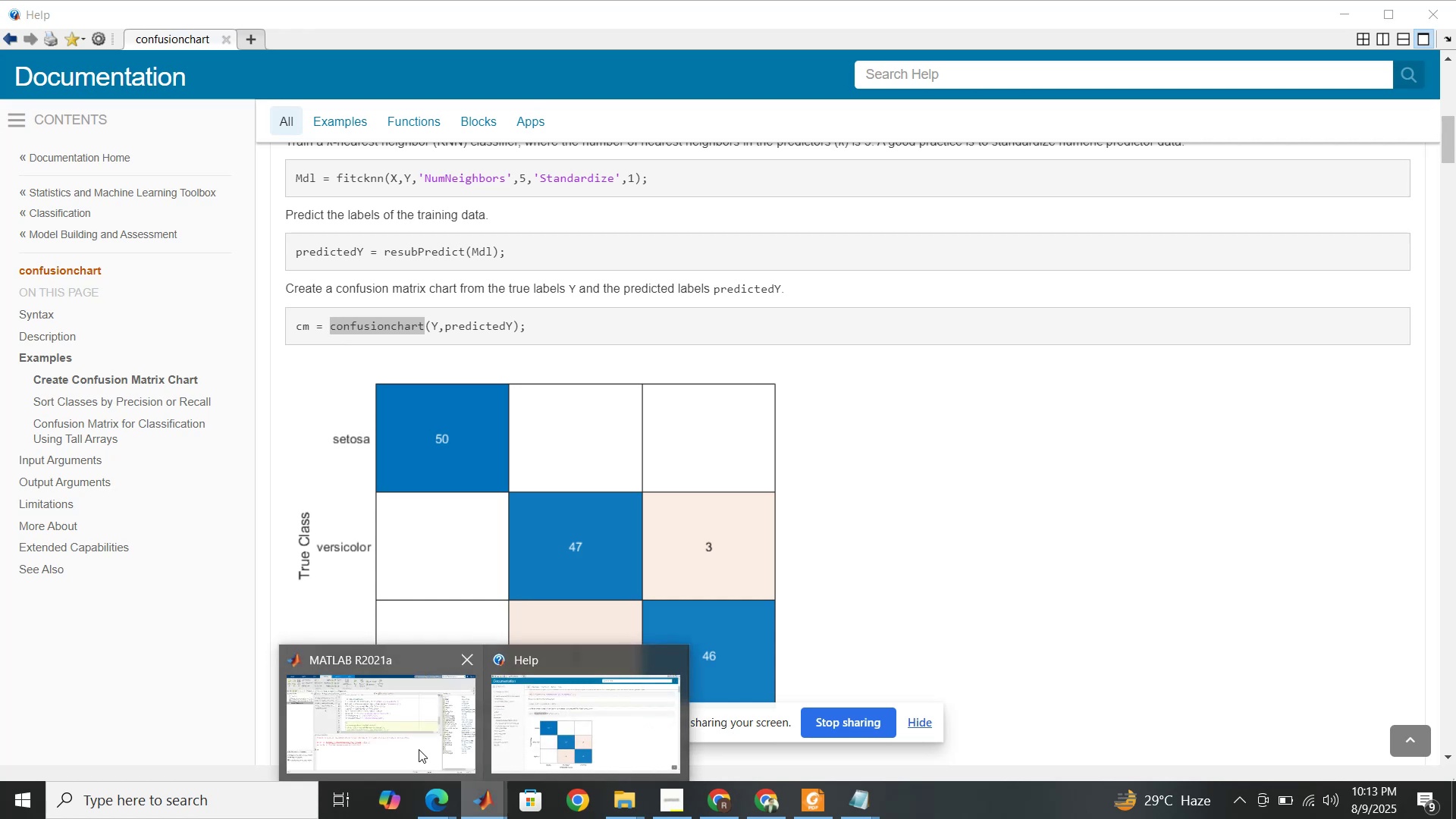 
left_click([419, 749])
 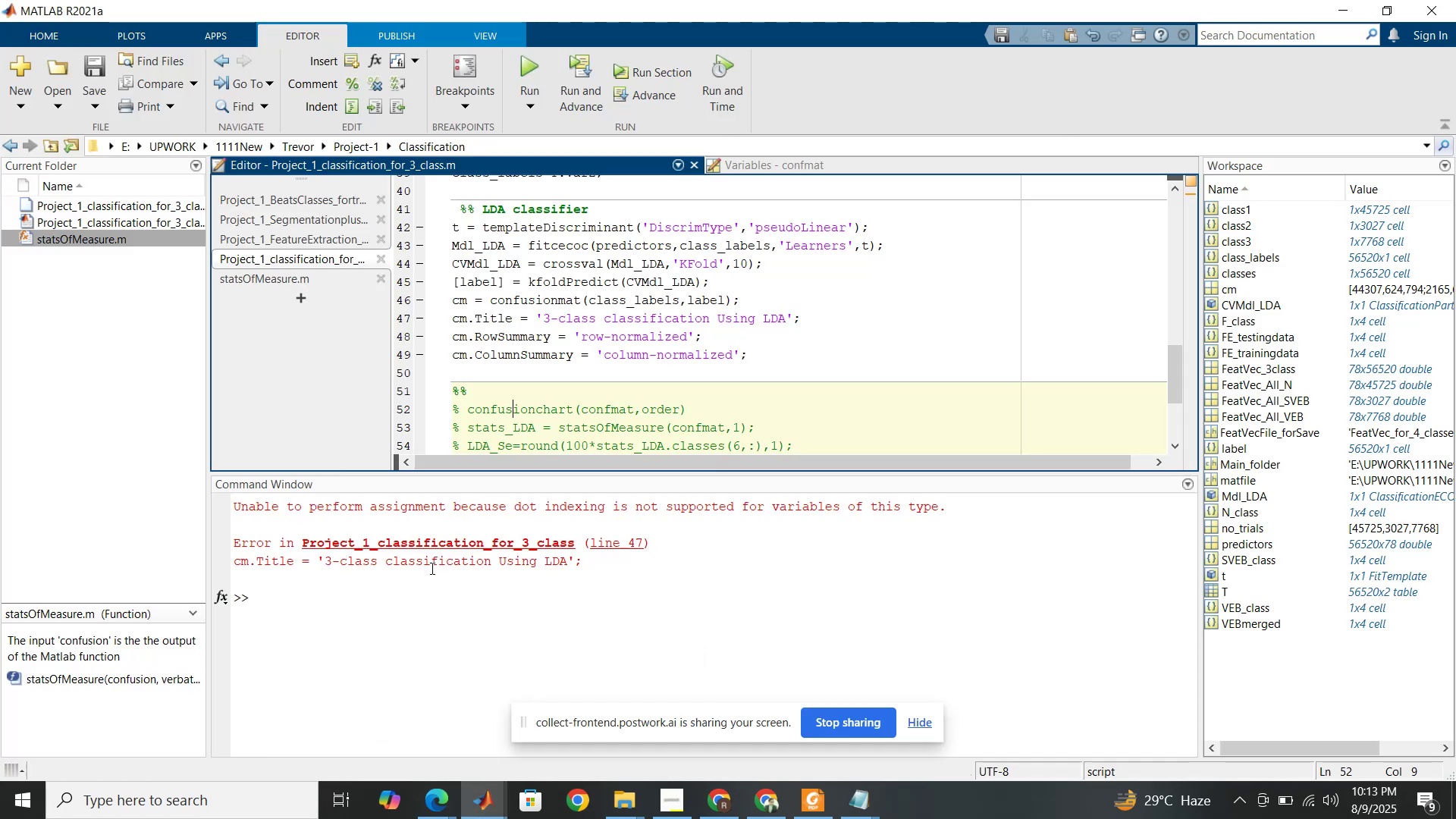 
wait(7.57)
 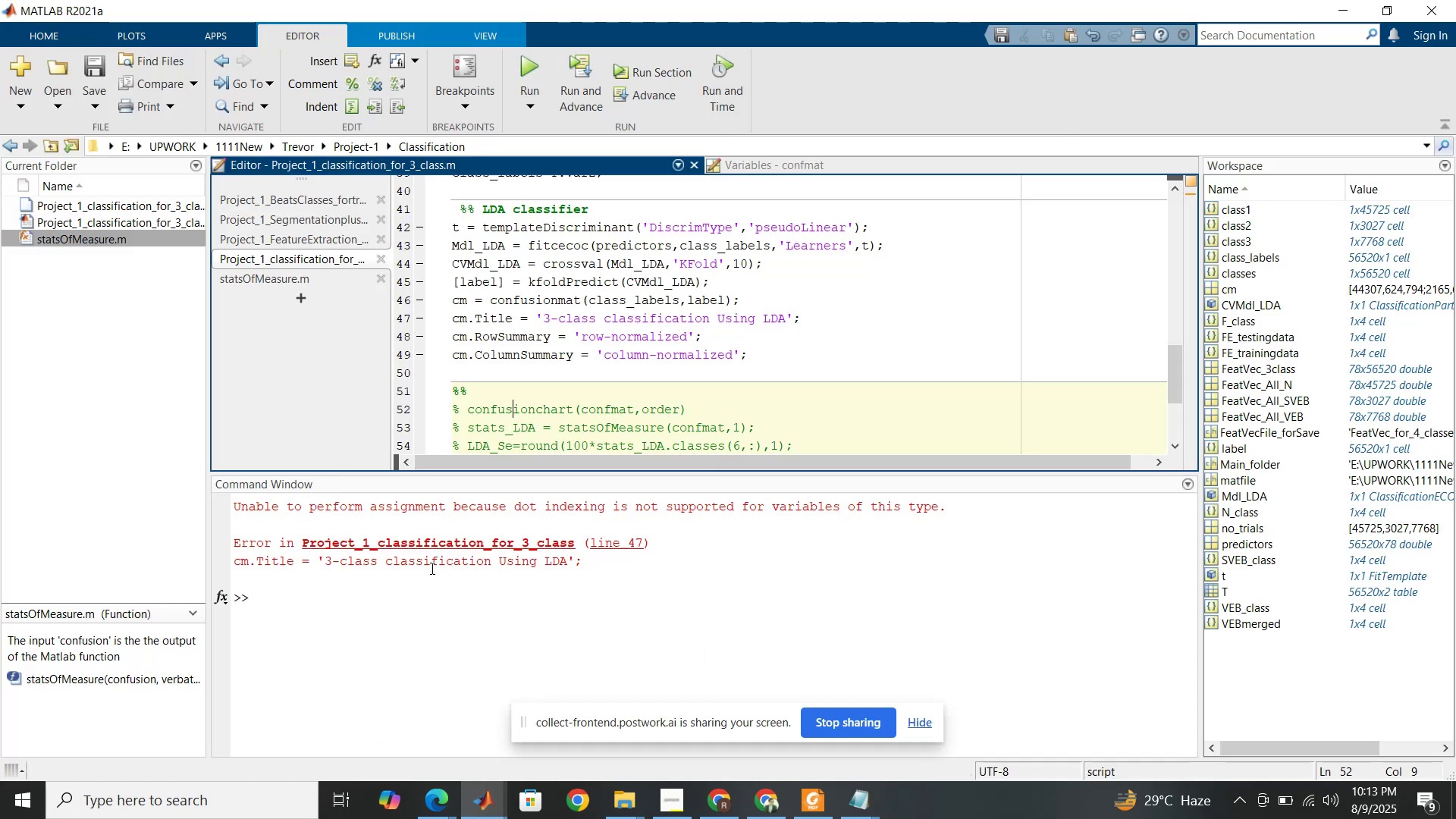 
left_click([779, 297])
 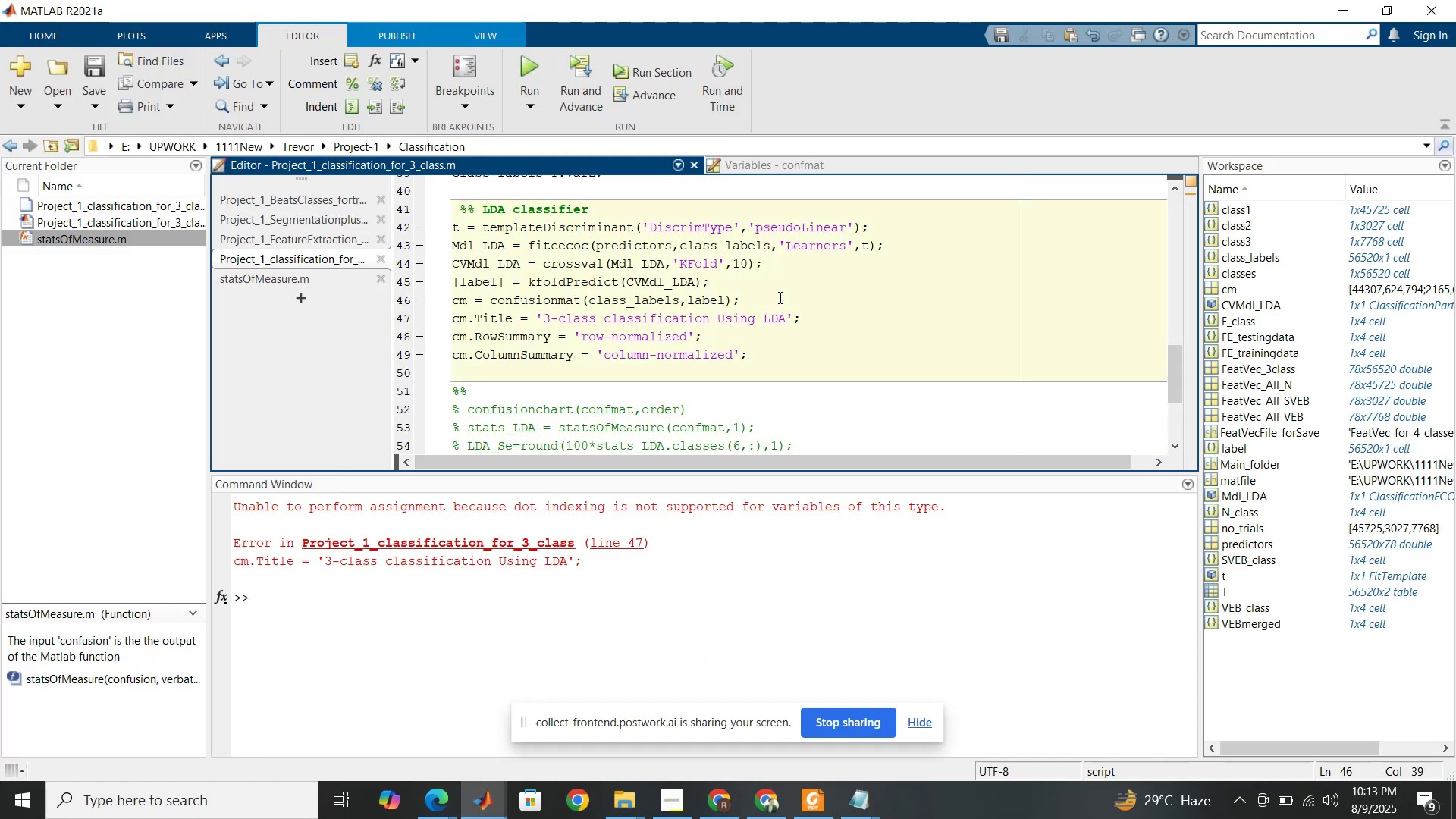 
key(Enter)
 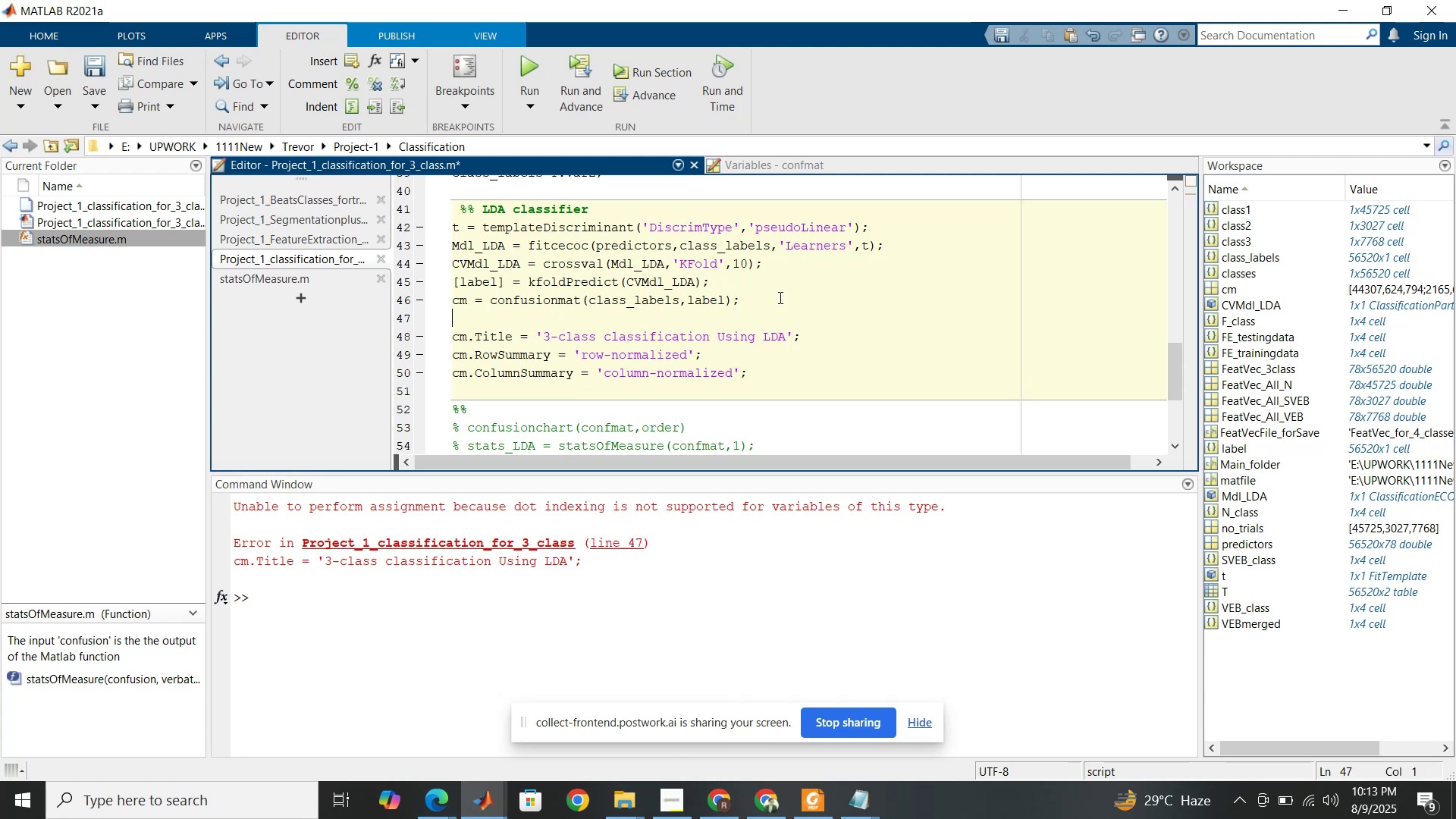 
key(Enter)
 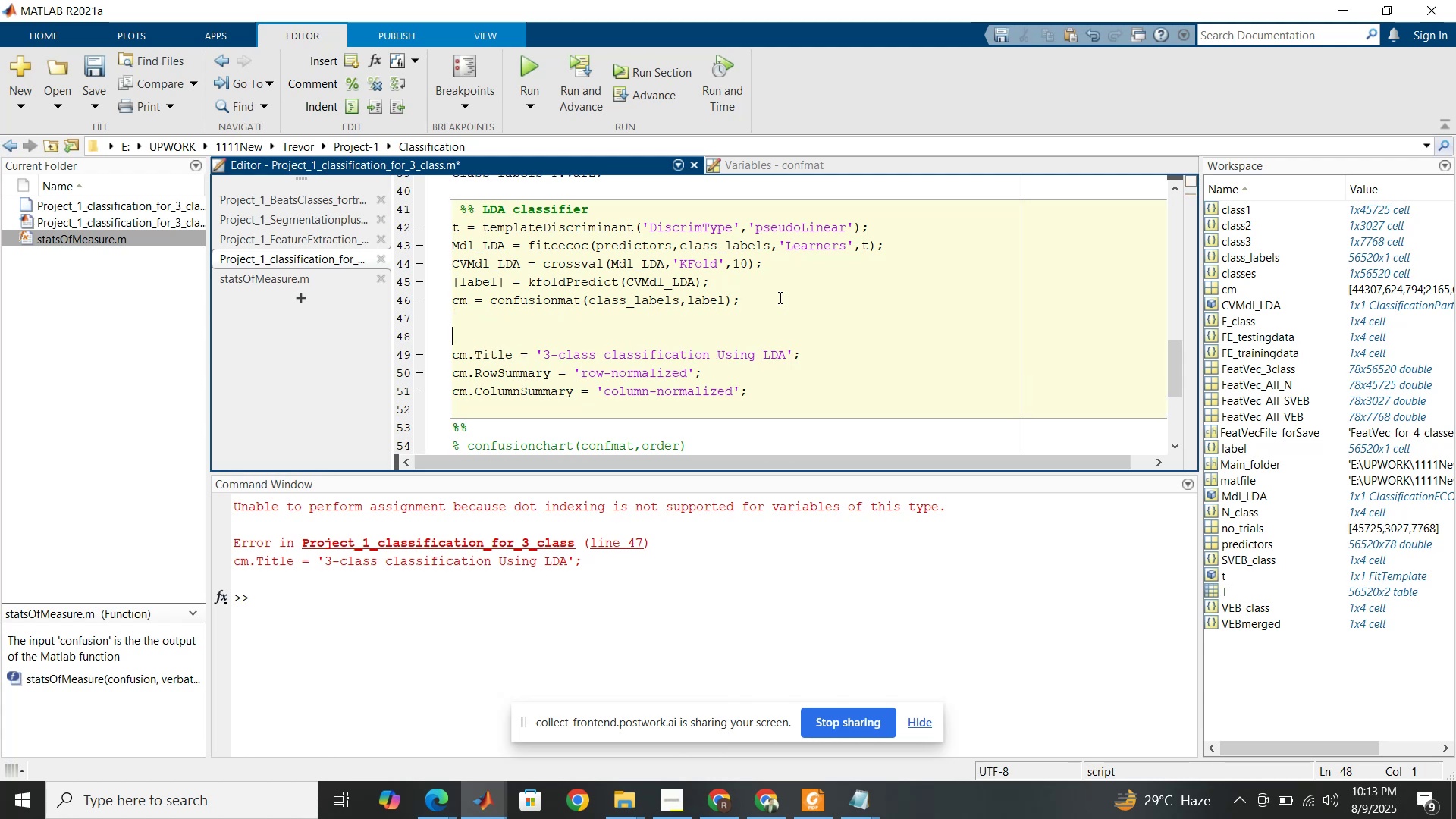 
key(Control+V)
 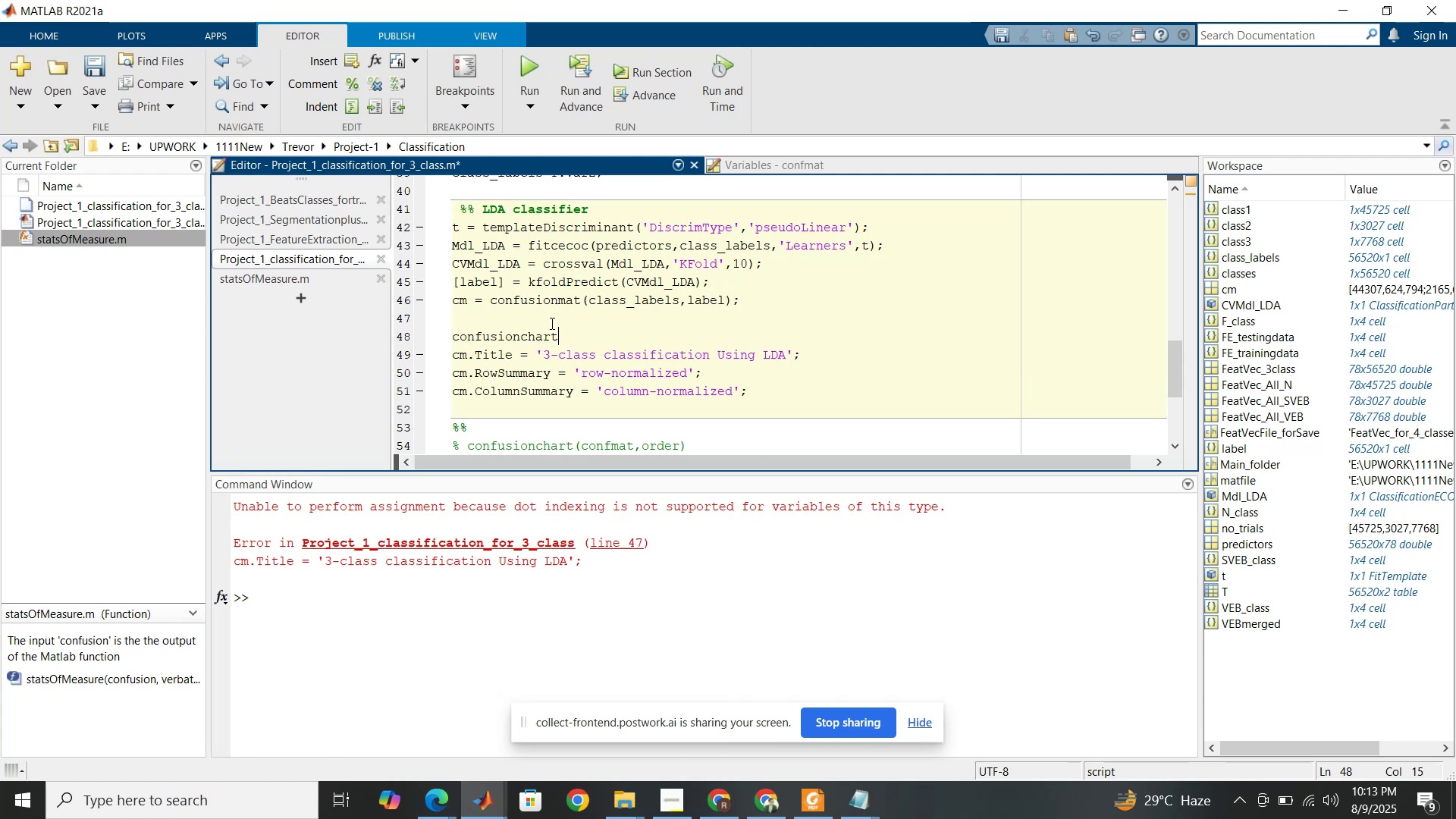 
left_click_drag(start_coordinate=[584, 303], to_coordinate=[734, 299])
 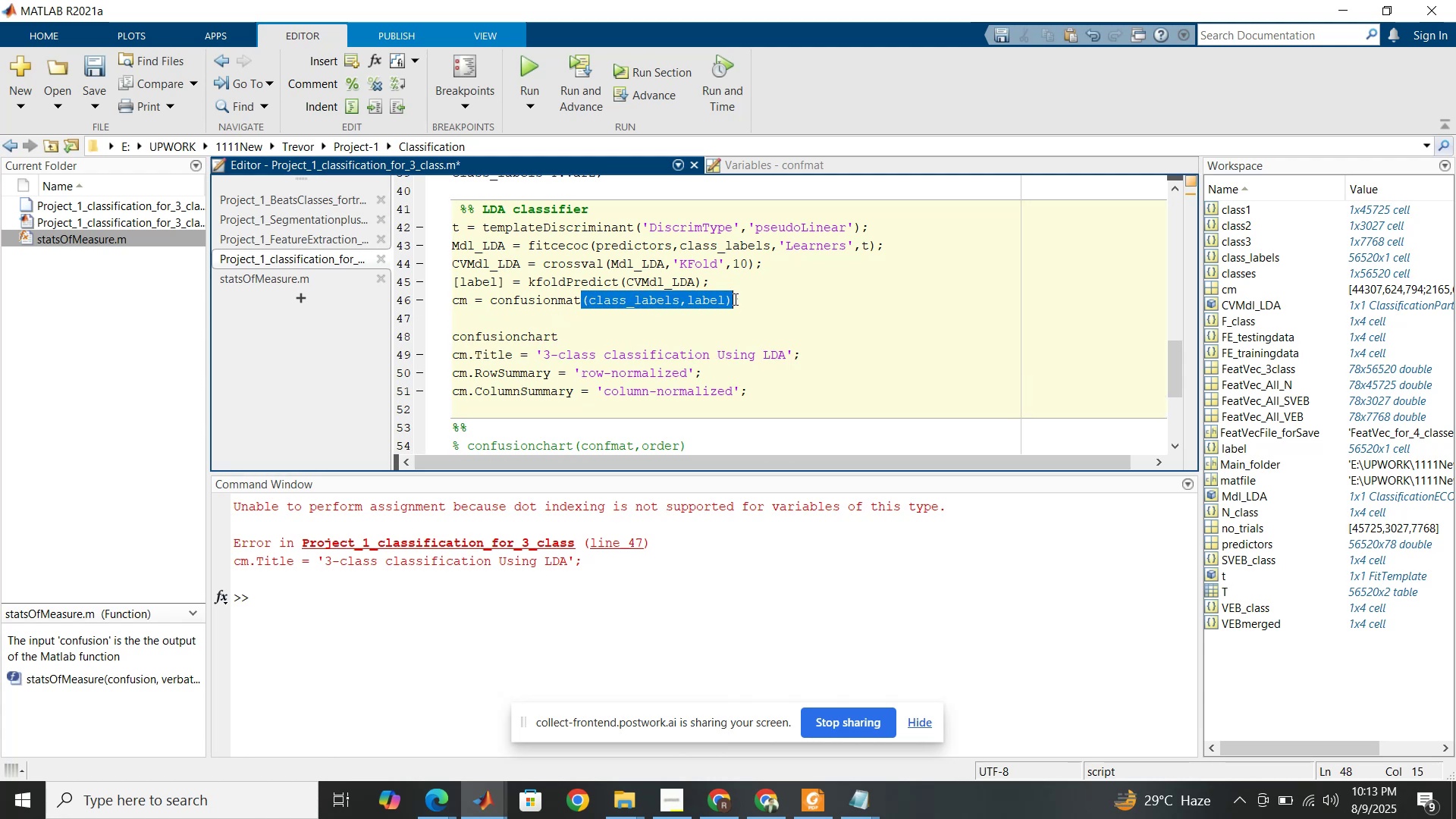 
key(Control+C)
 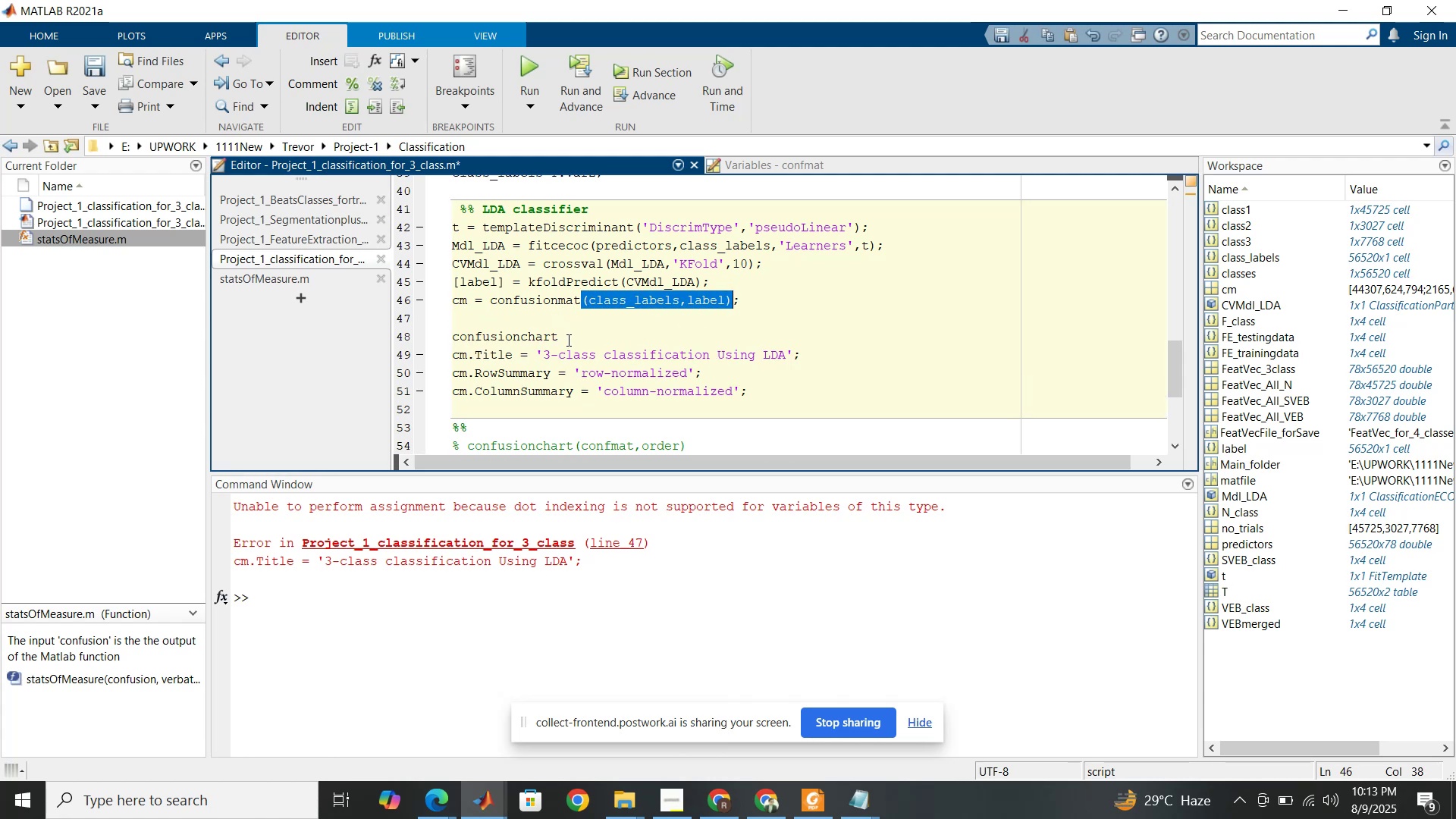 
left_click([567, 340])
 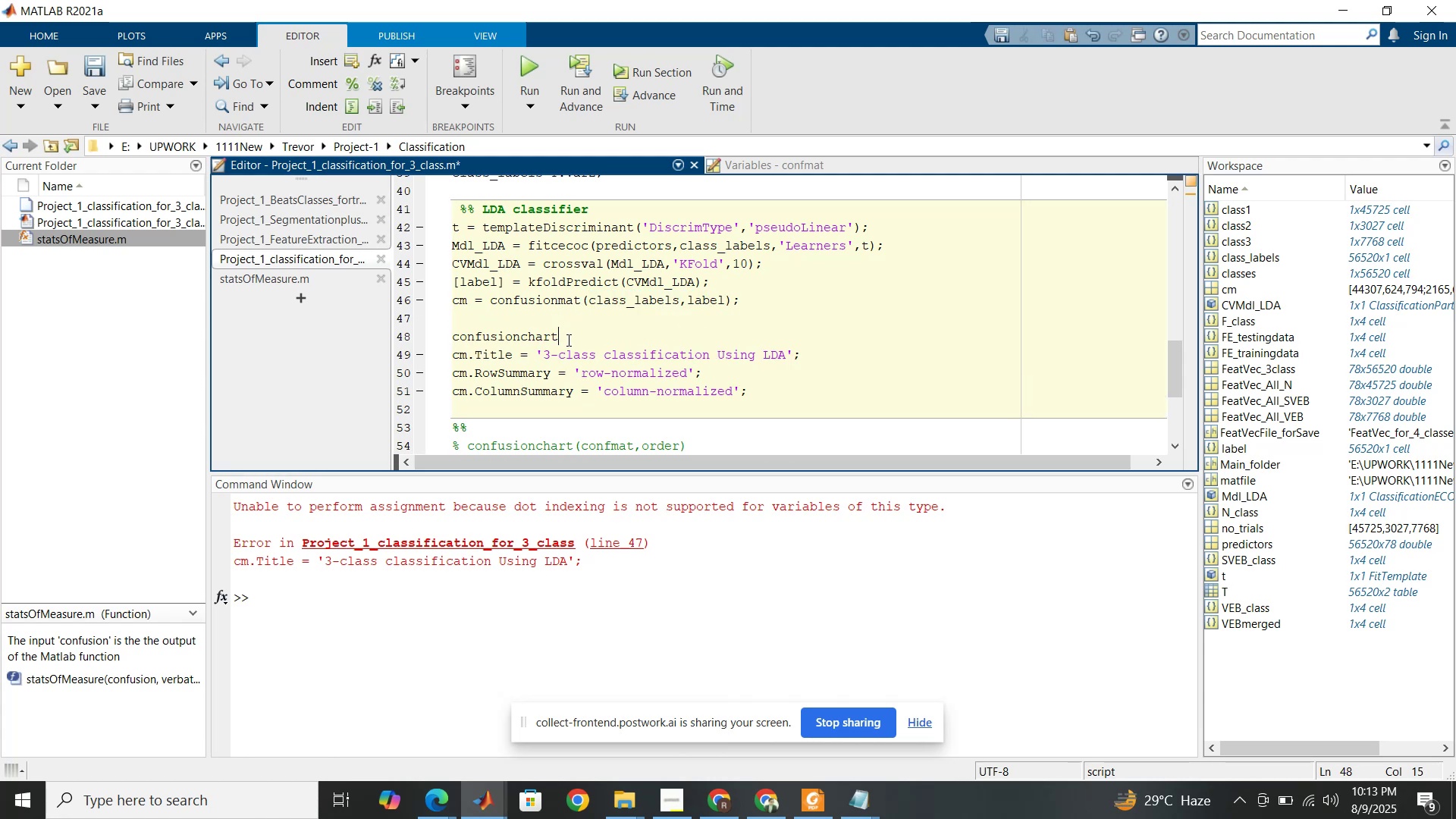 
key(Control+V)
 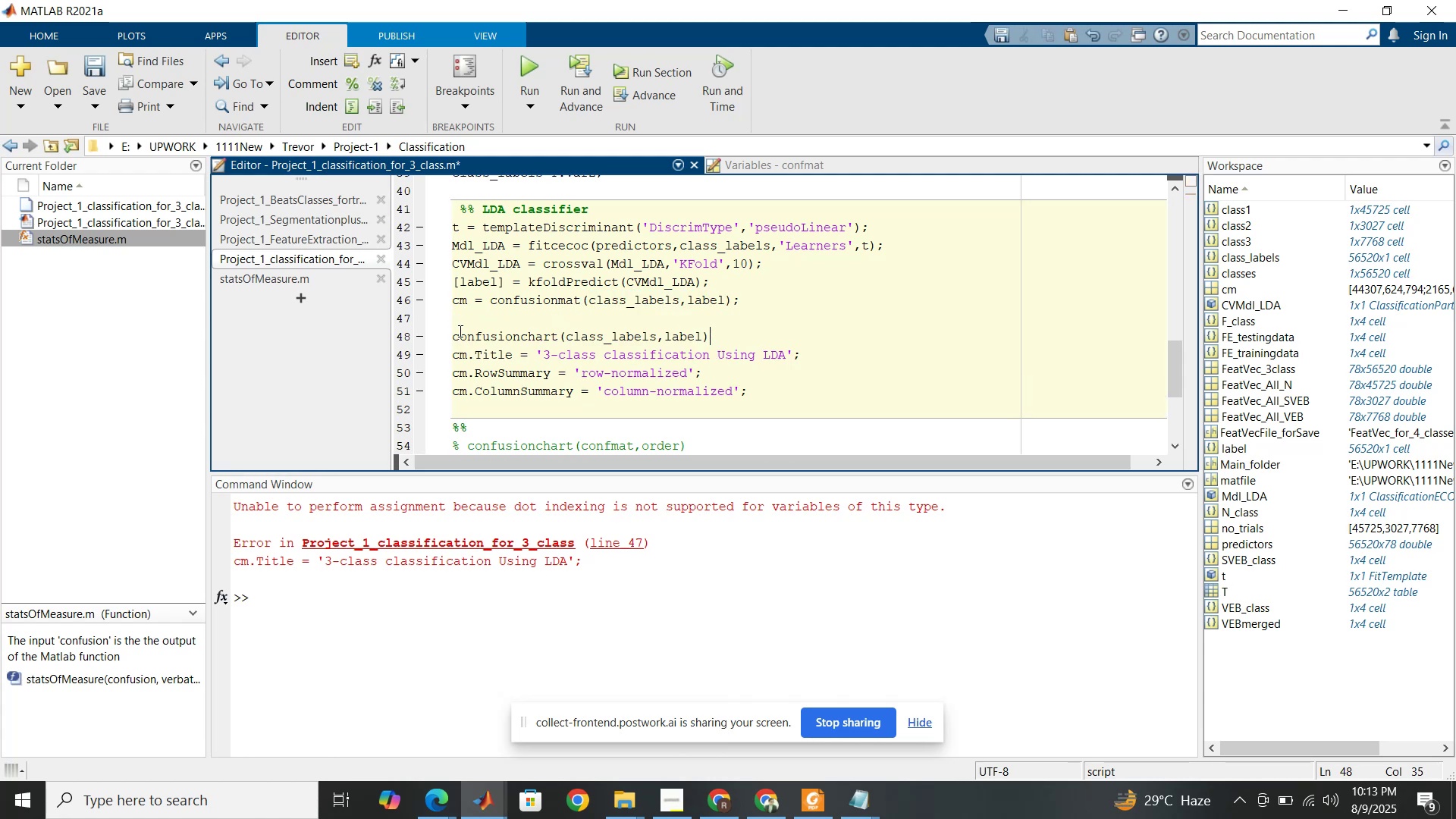 
left_click([453, 332])
 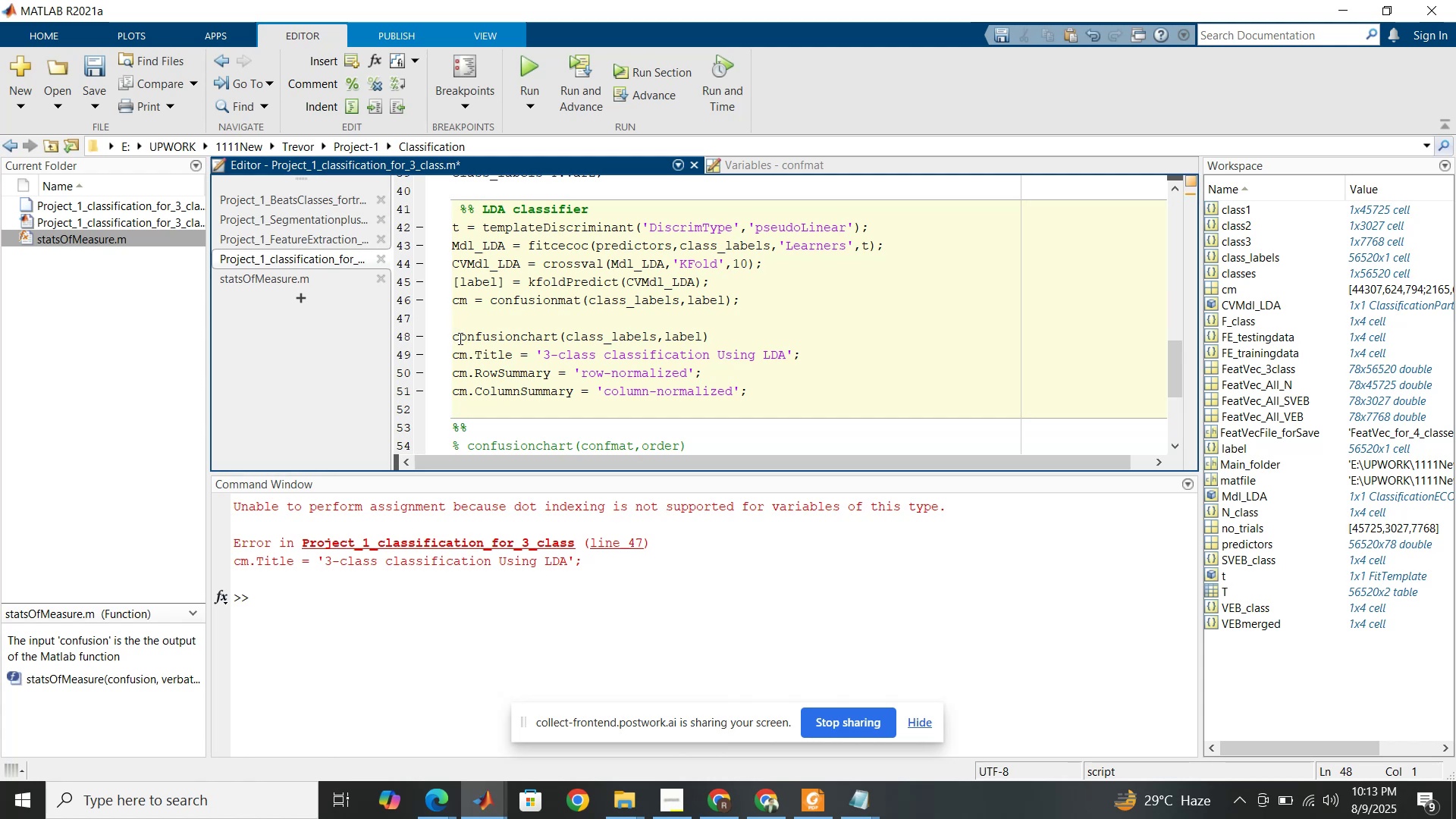 
type(cm = )
 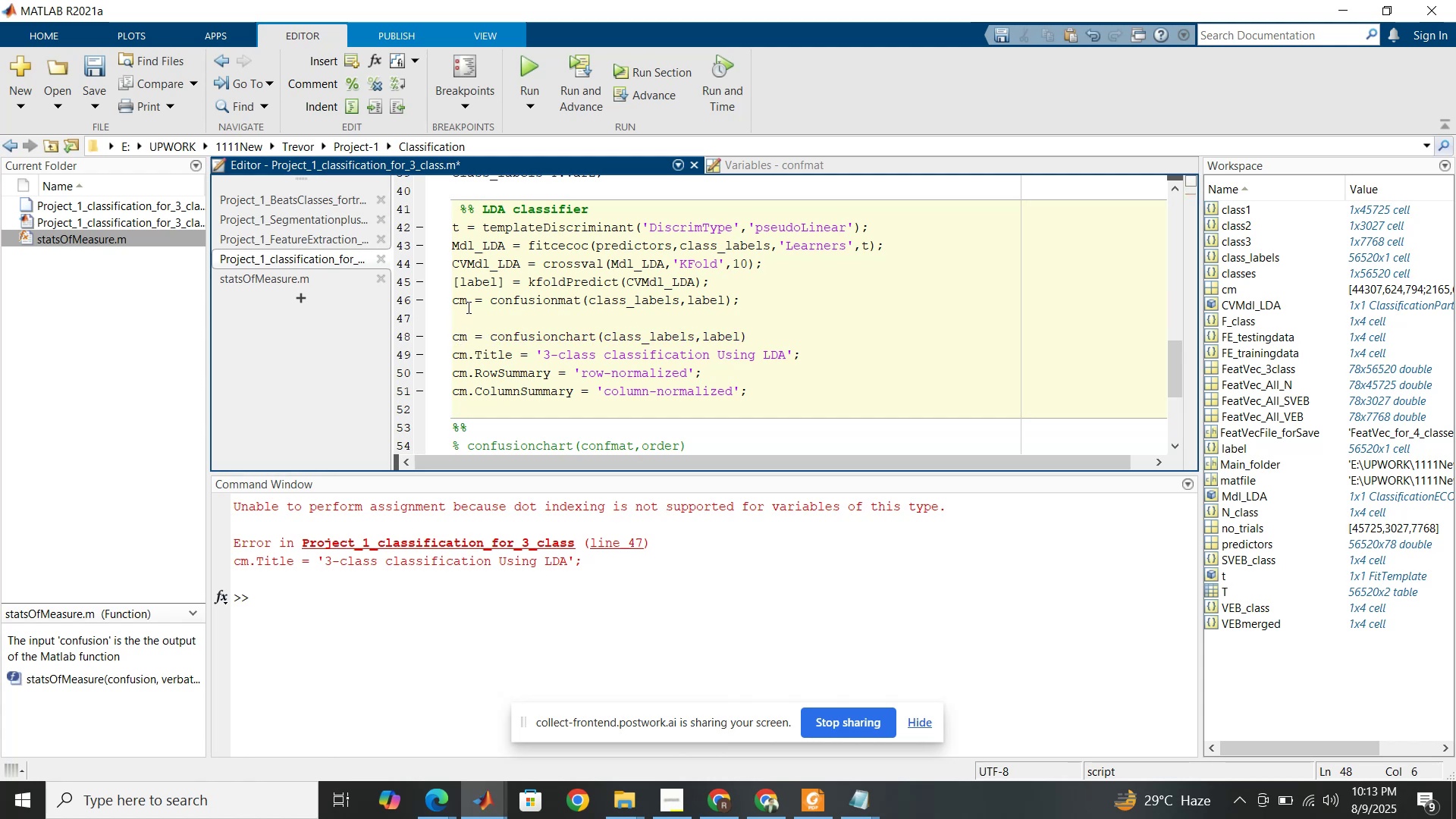 
double_click([467, 307])
 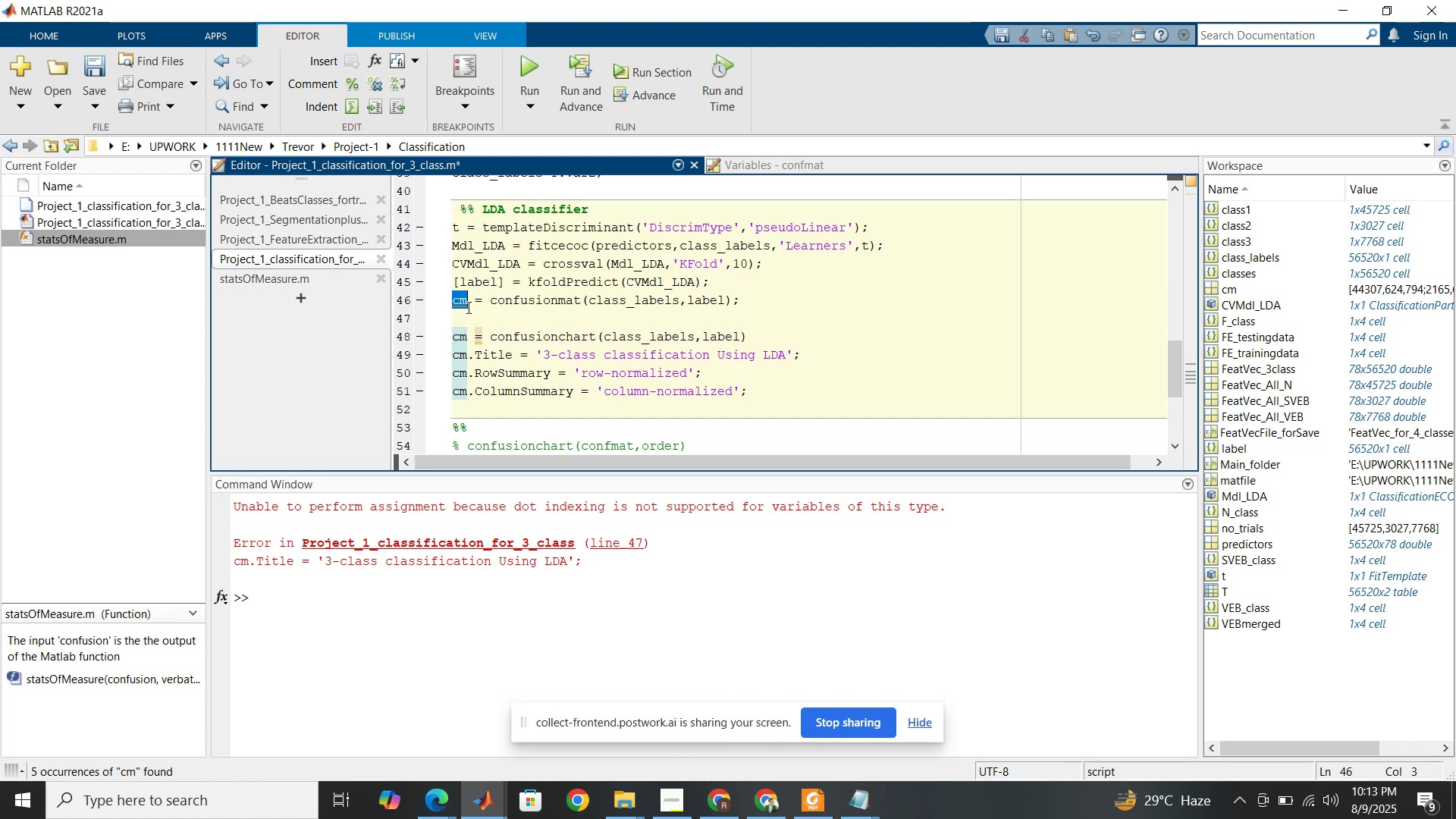 
key(BracketLeft)
 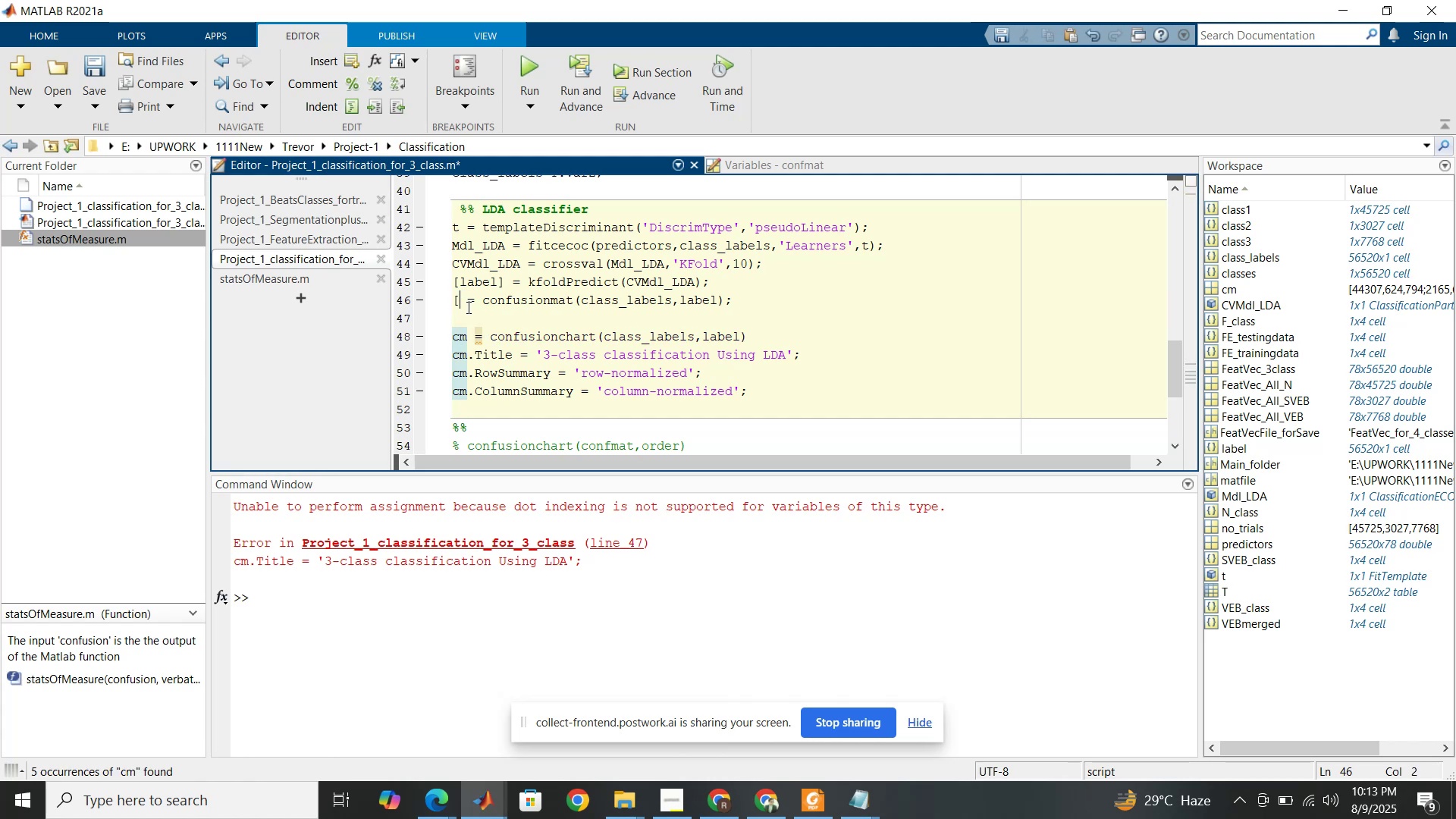 
key(BracketRight)
 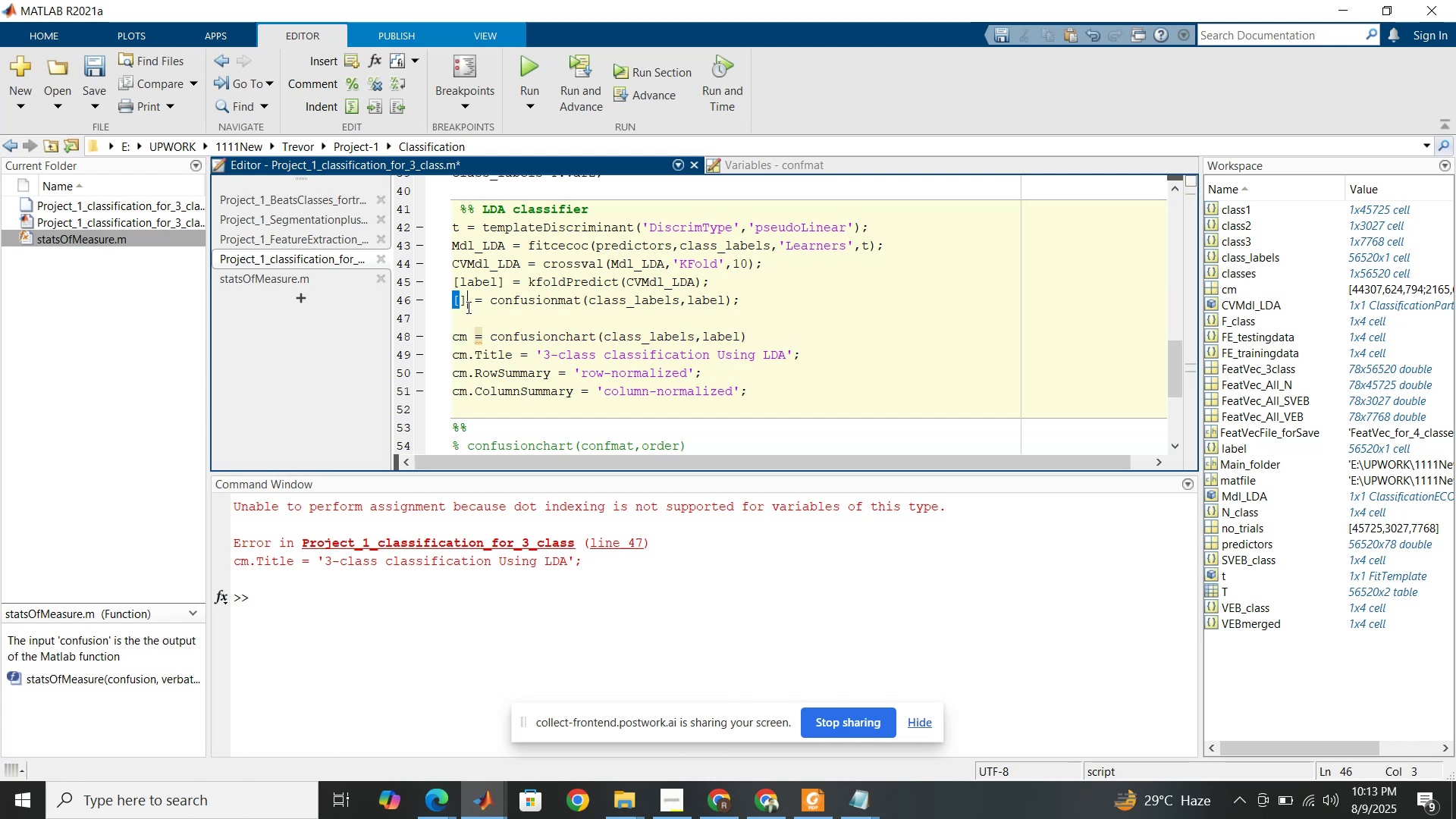 
key(ArrowLeft)
 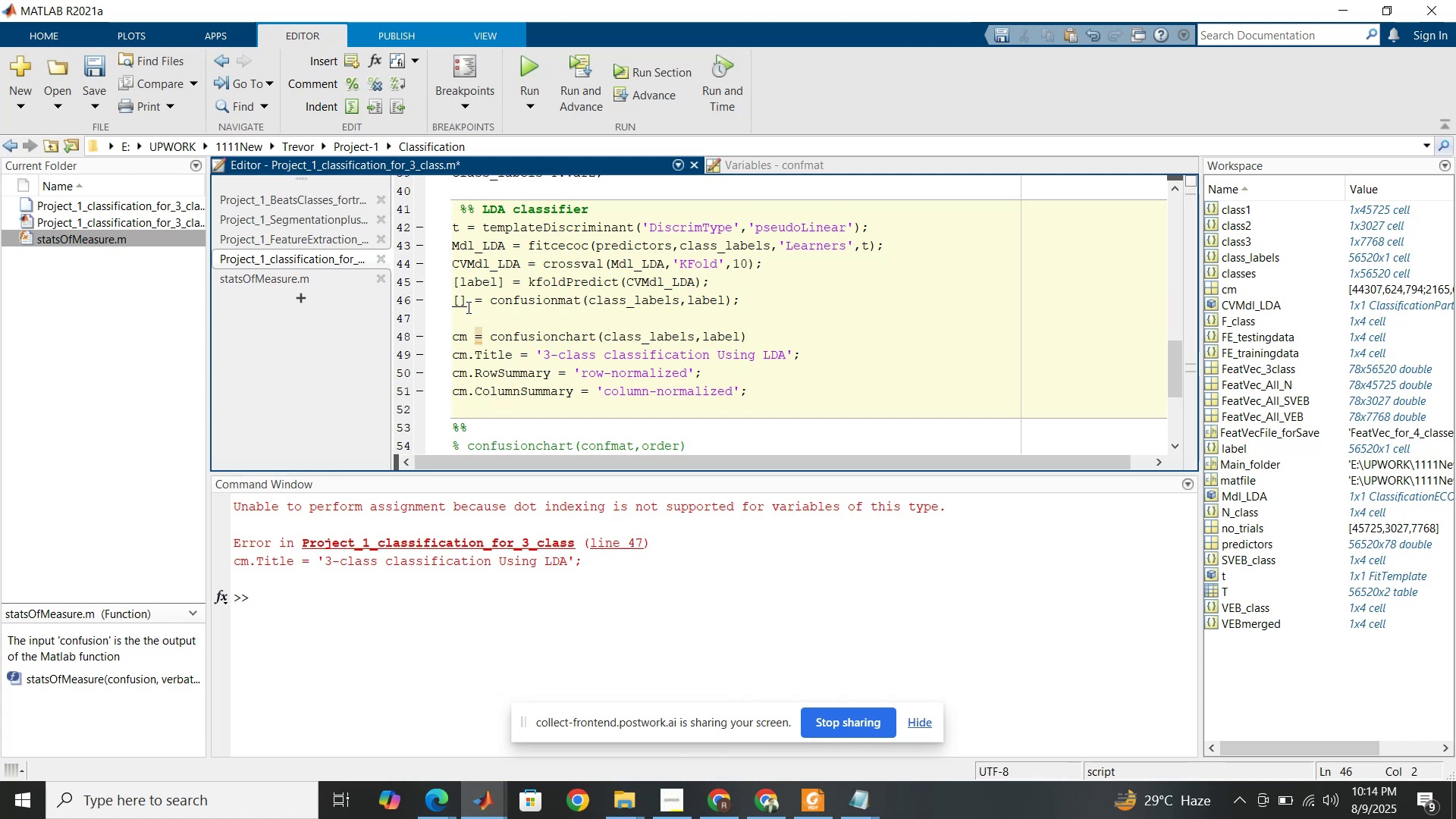 
type(confmat prder)
key(Backspace)
key(Backspace)
key(Backspace)
key(Backspace)
key(Backspace)
type(order)
 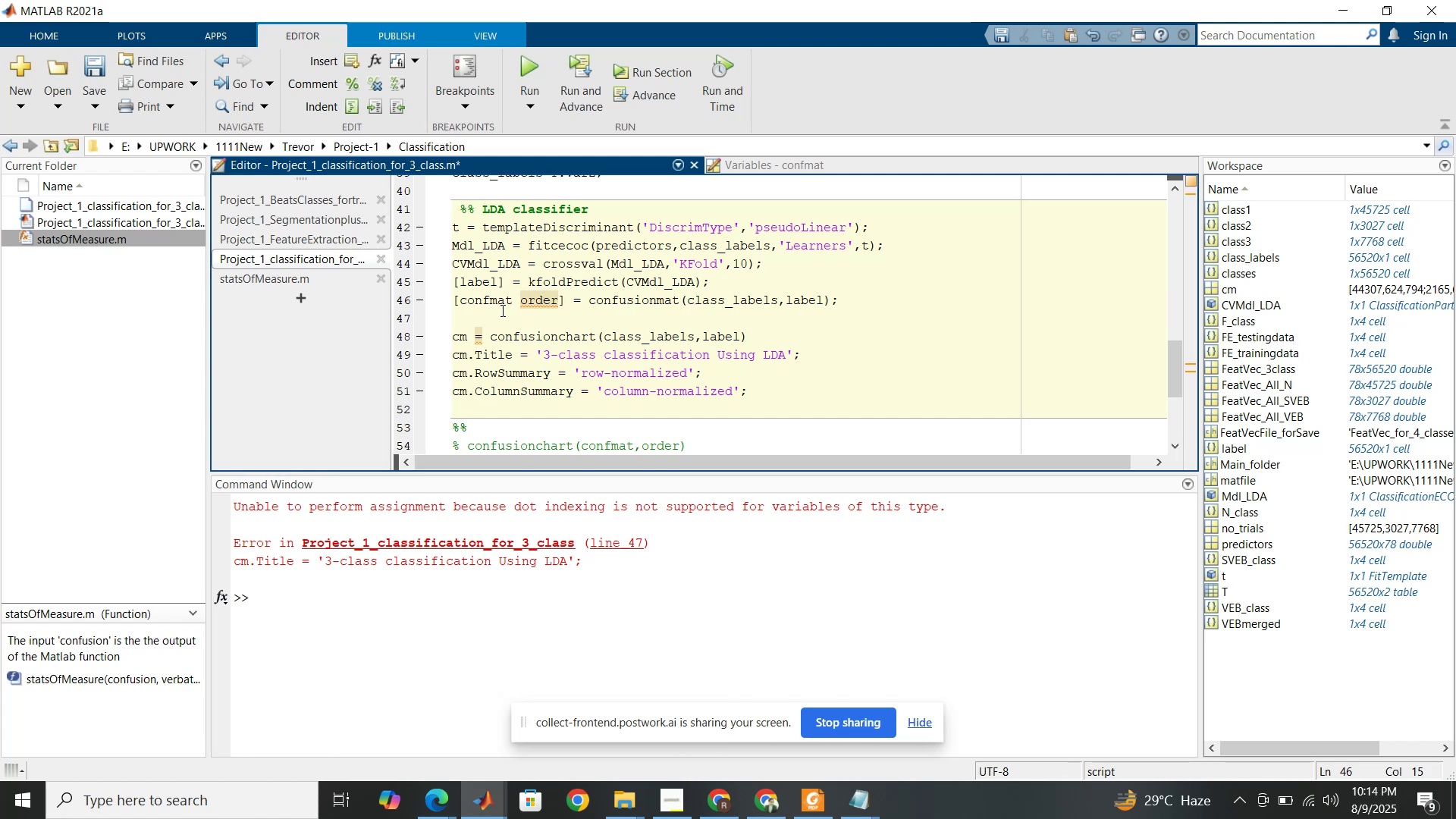 
scroll: coordinate [501, 310], scroll_direction: down, amount: 3.0
 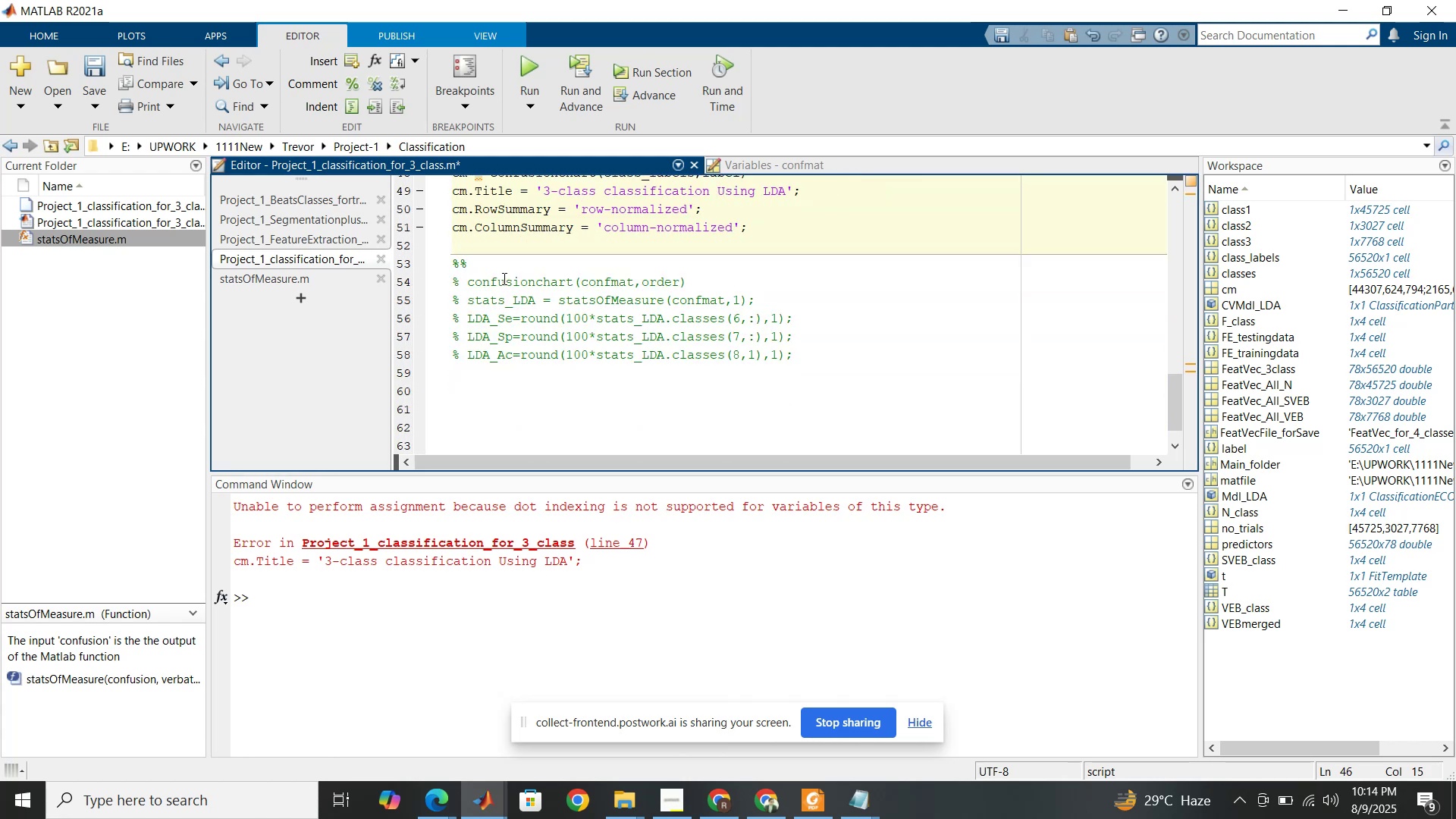 
double_click([503, 278])
 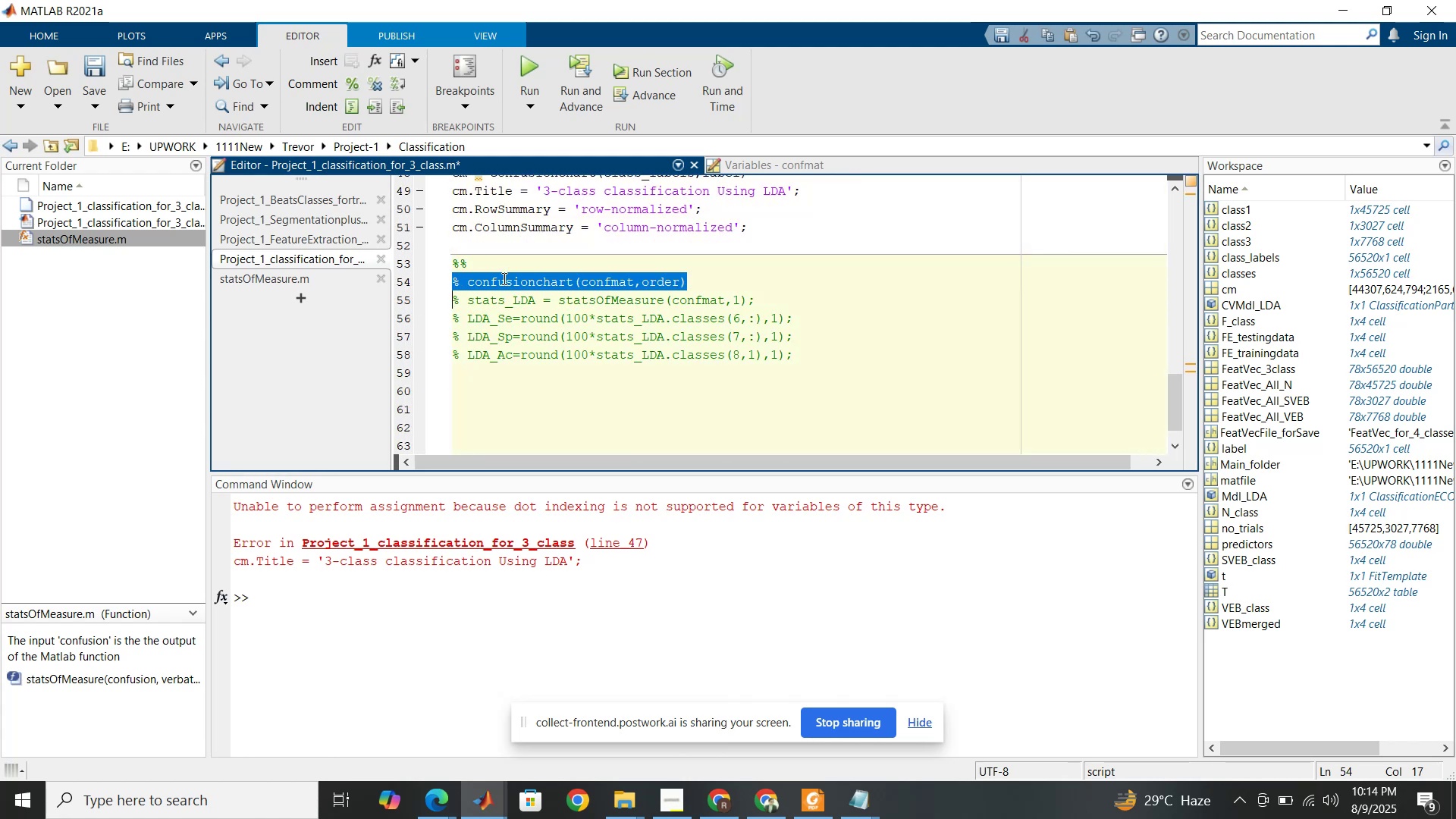 
triple_click([503, 278])
 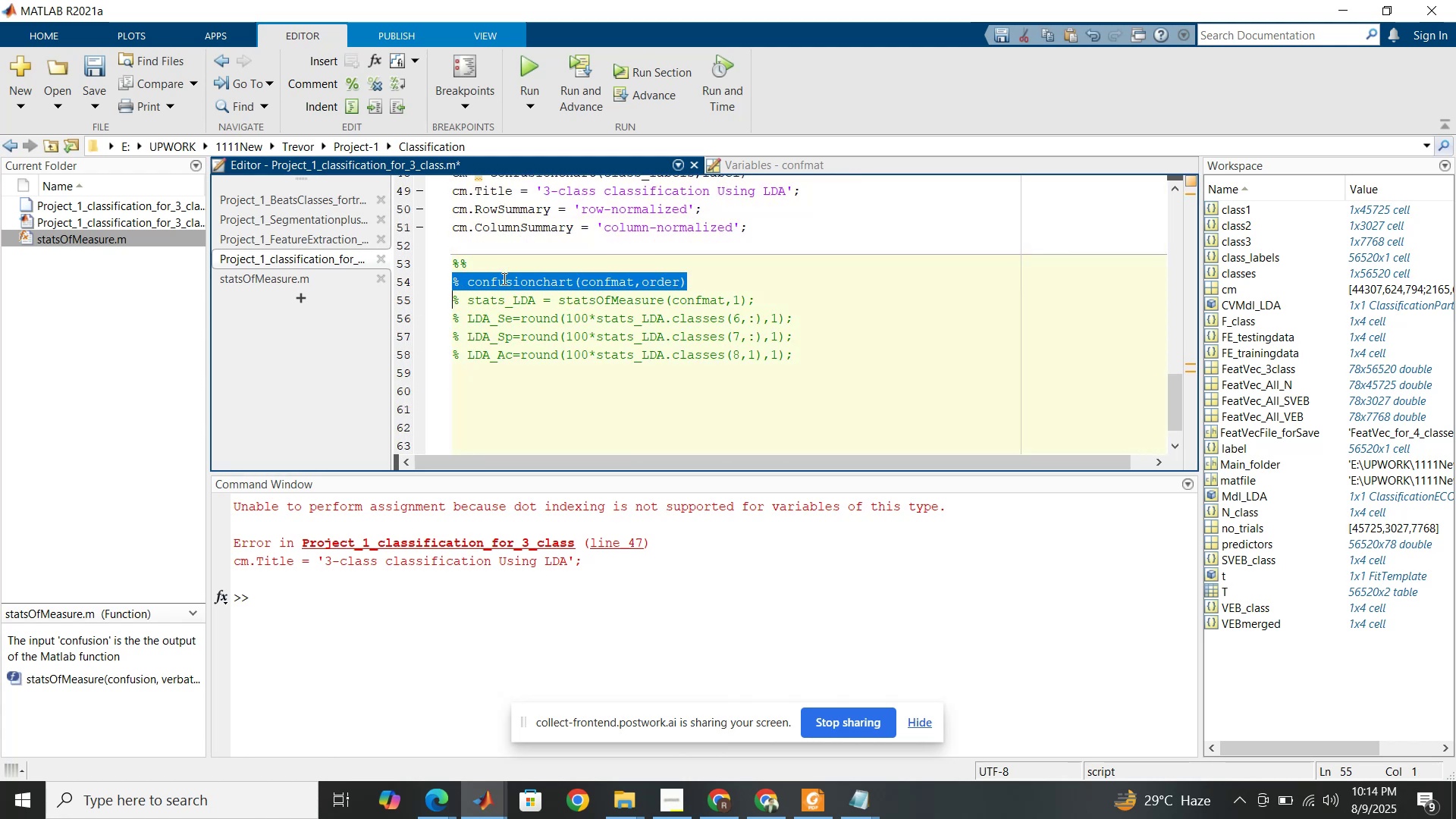 
key(Control+X)
 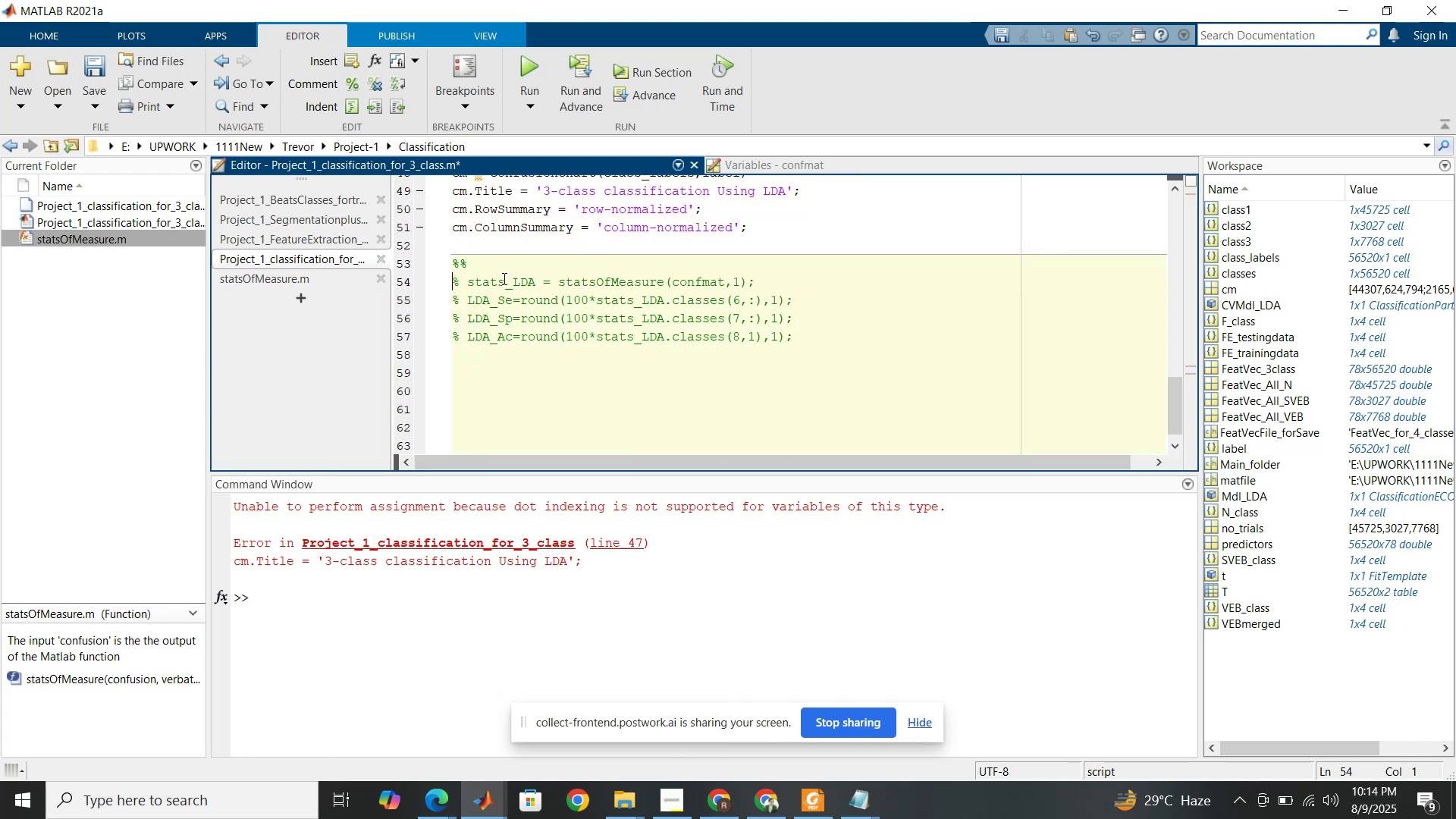 
scroll: coordinate [503, 278], scroll_direction: up, amount: 2.0
 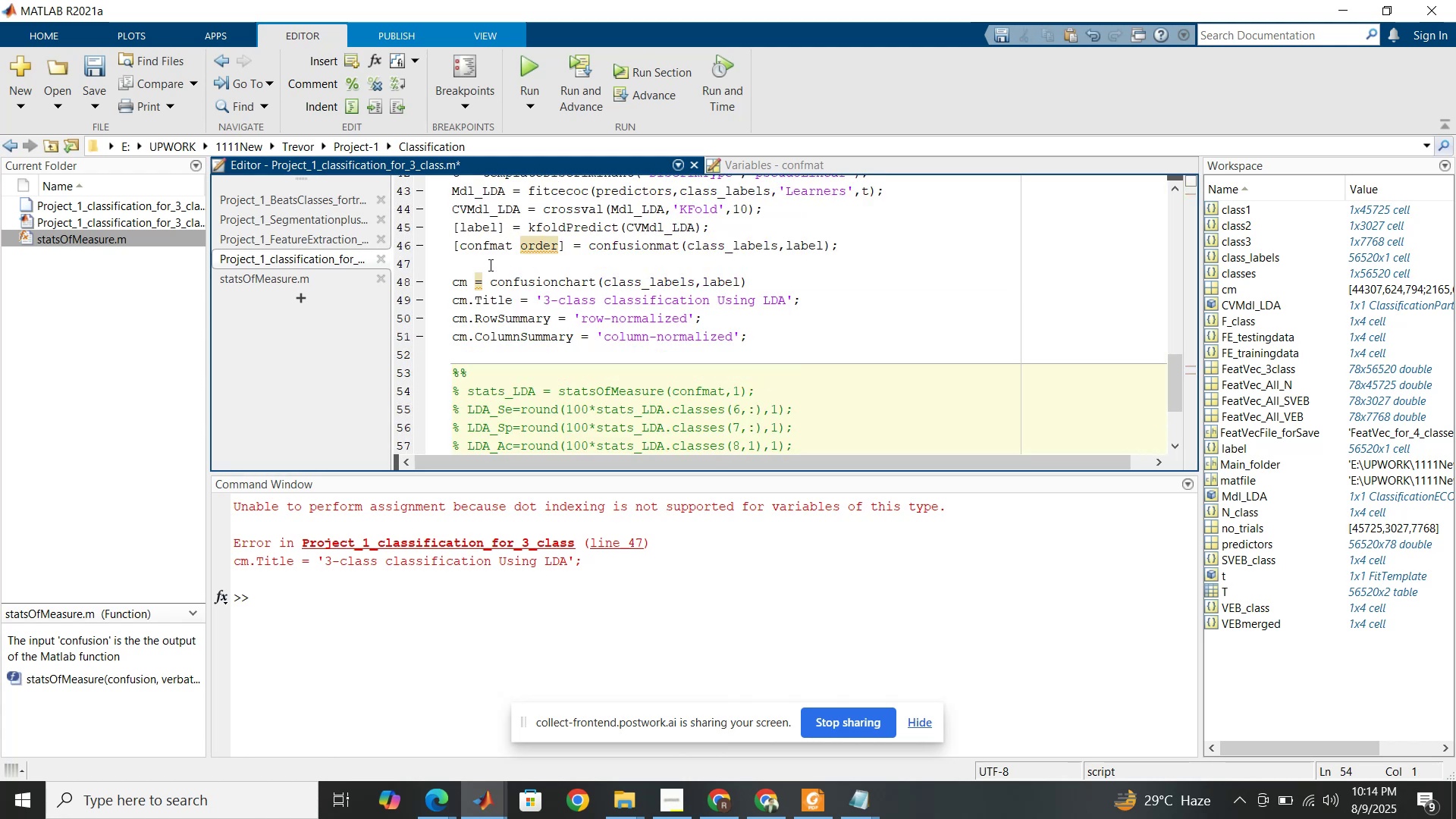 
left_click([489, 264])
 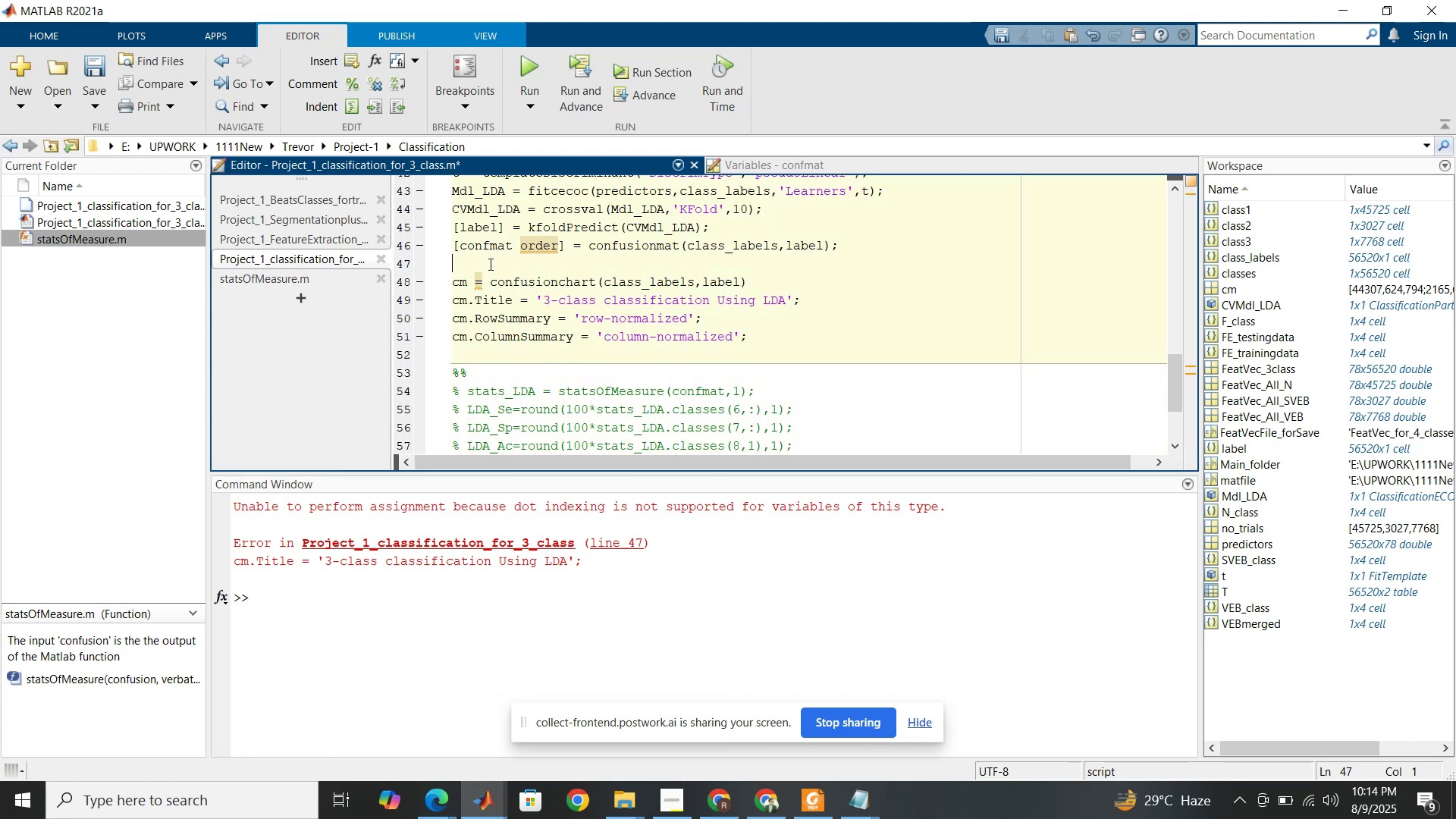 
key(Control+V)
 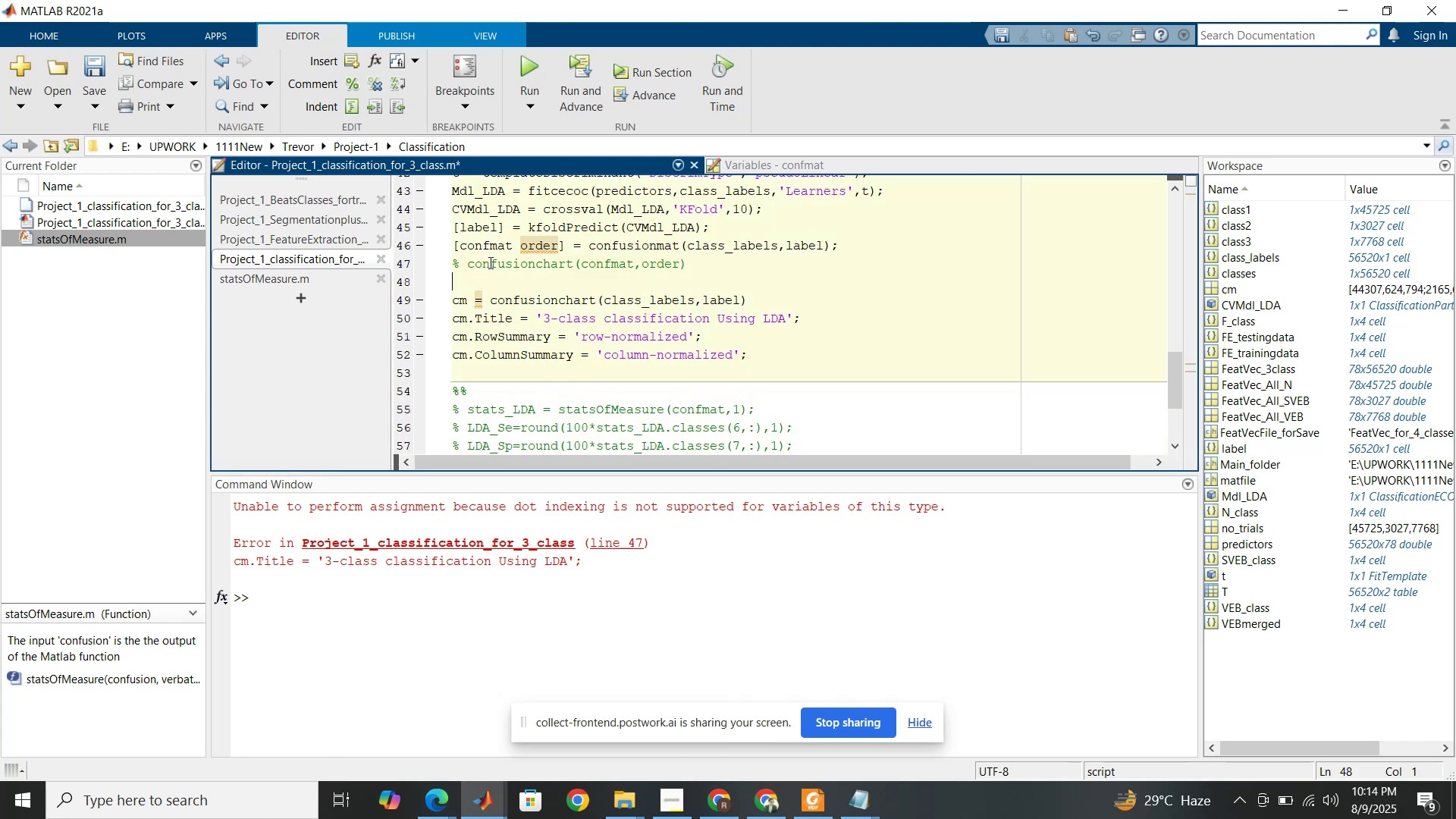 
key(Control+ControlLeft)
 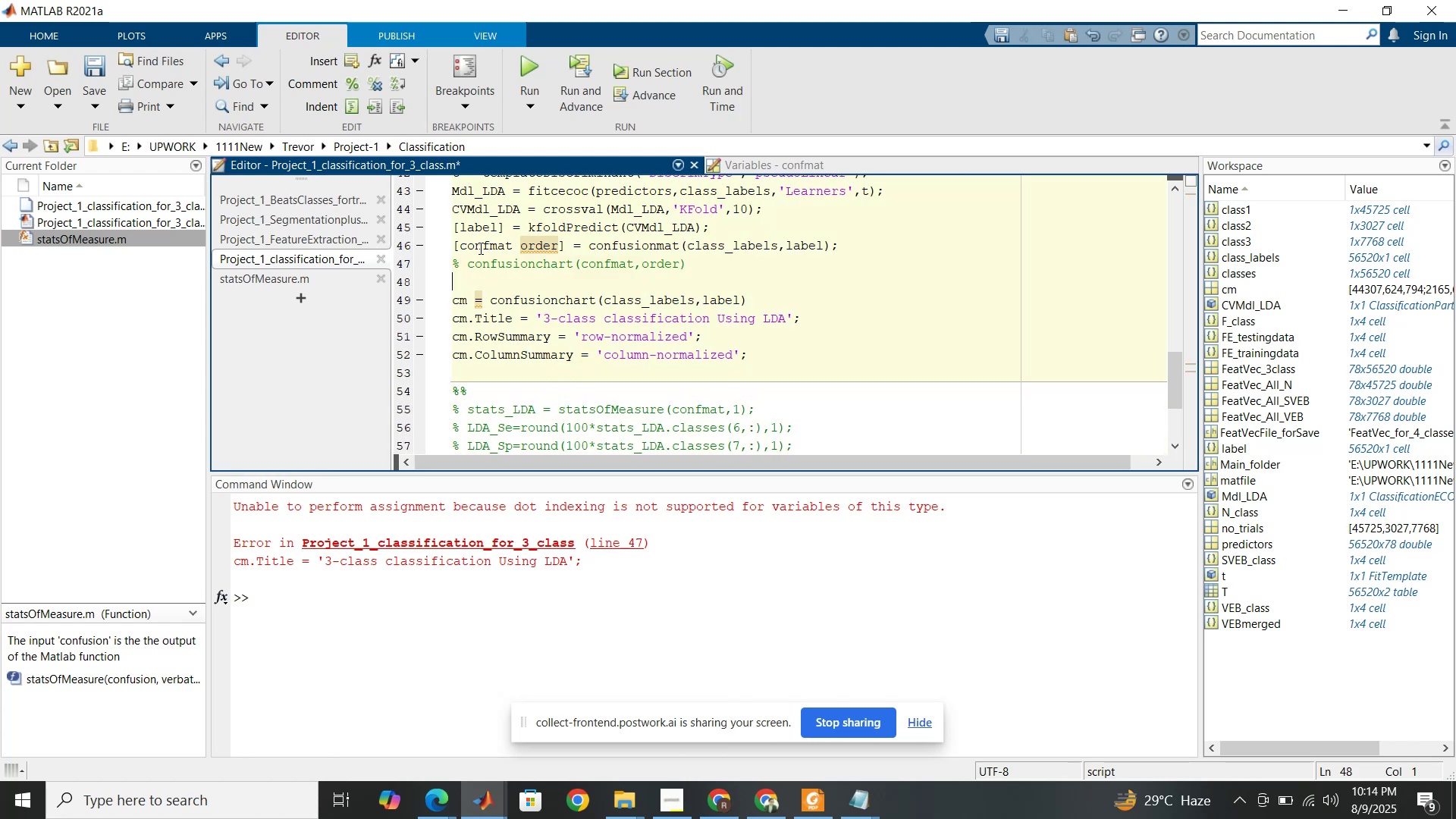 
left_click([479, 248])
 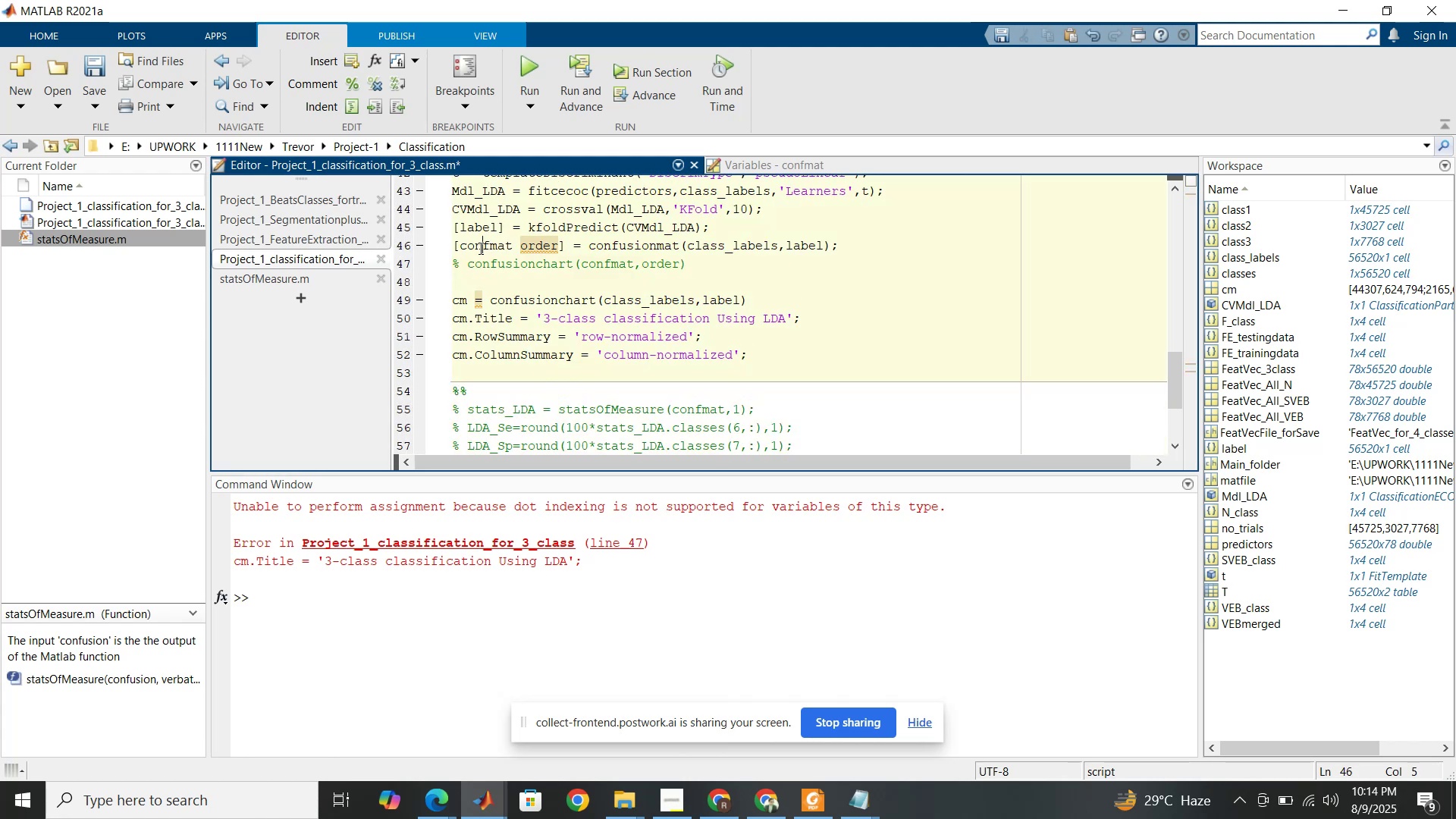 
key(Control+T)
 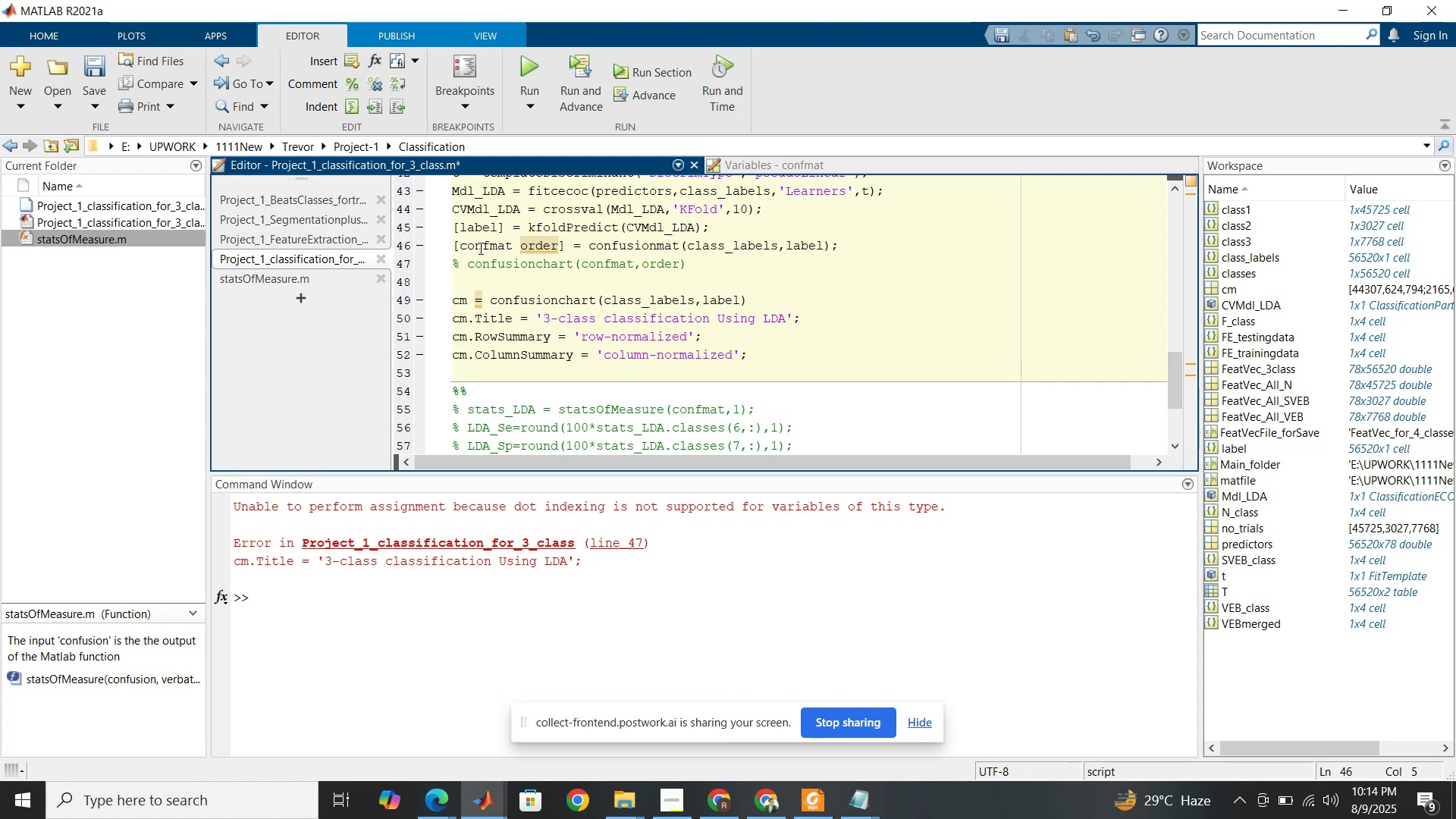 
key(Control+R)
 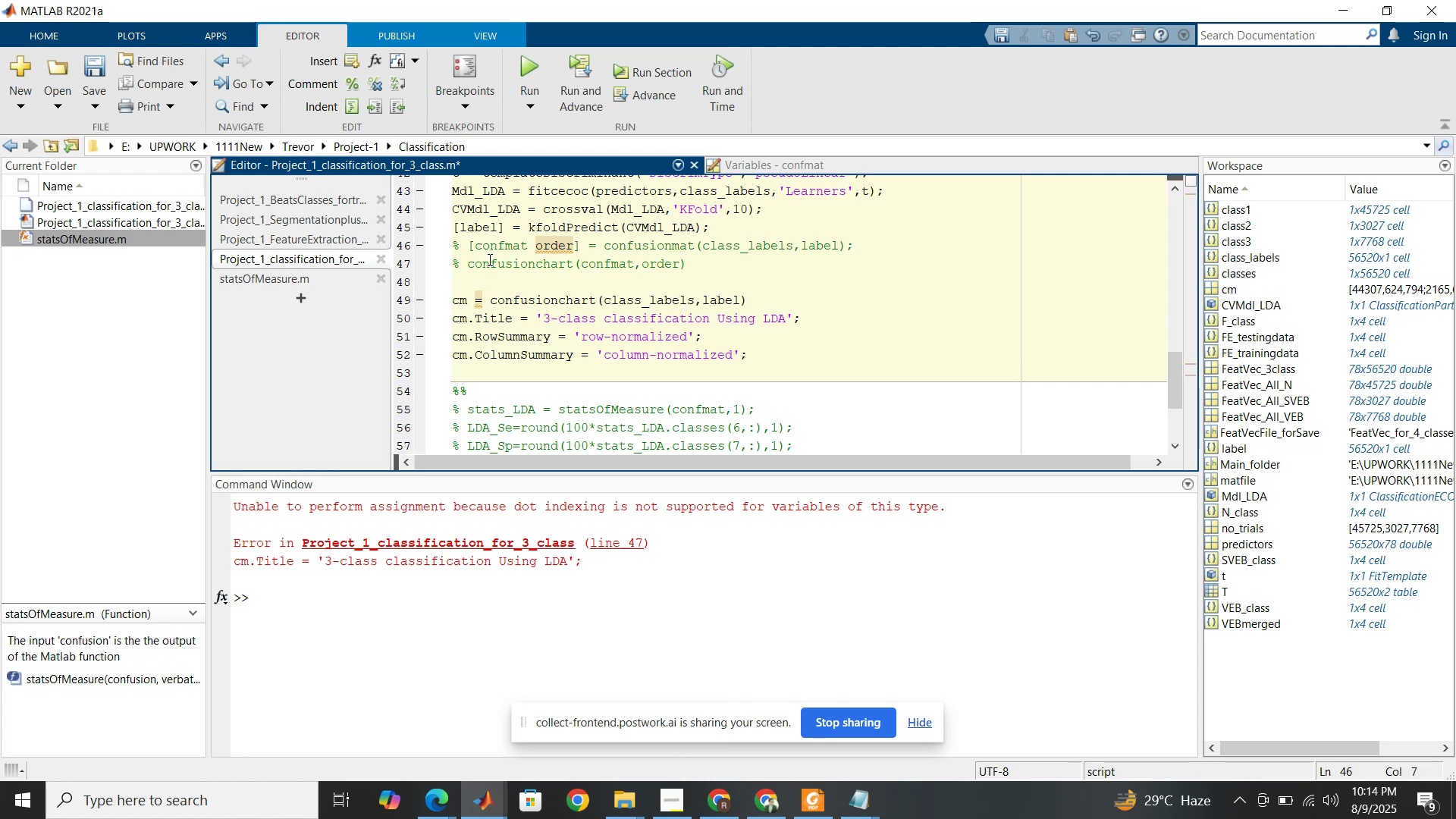 
left_click([488, 259])
 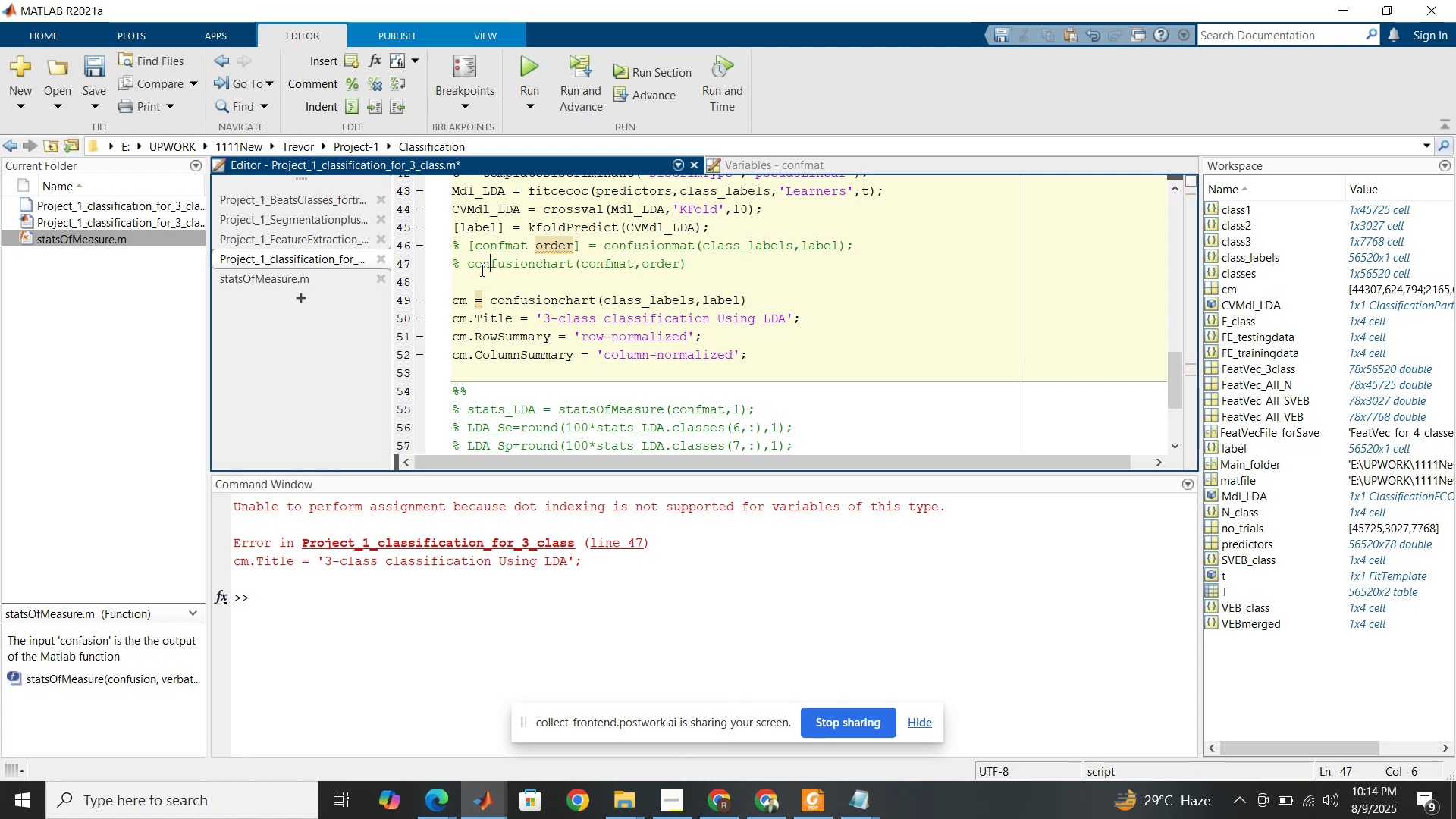 
left_click([481, 270])
 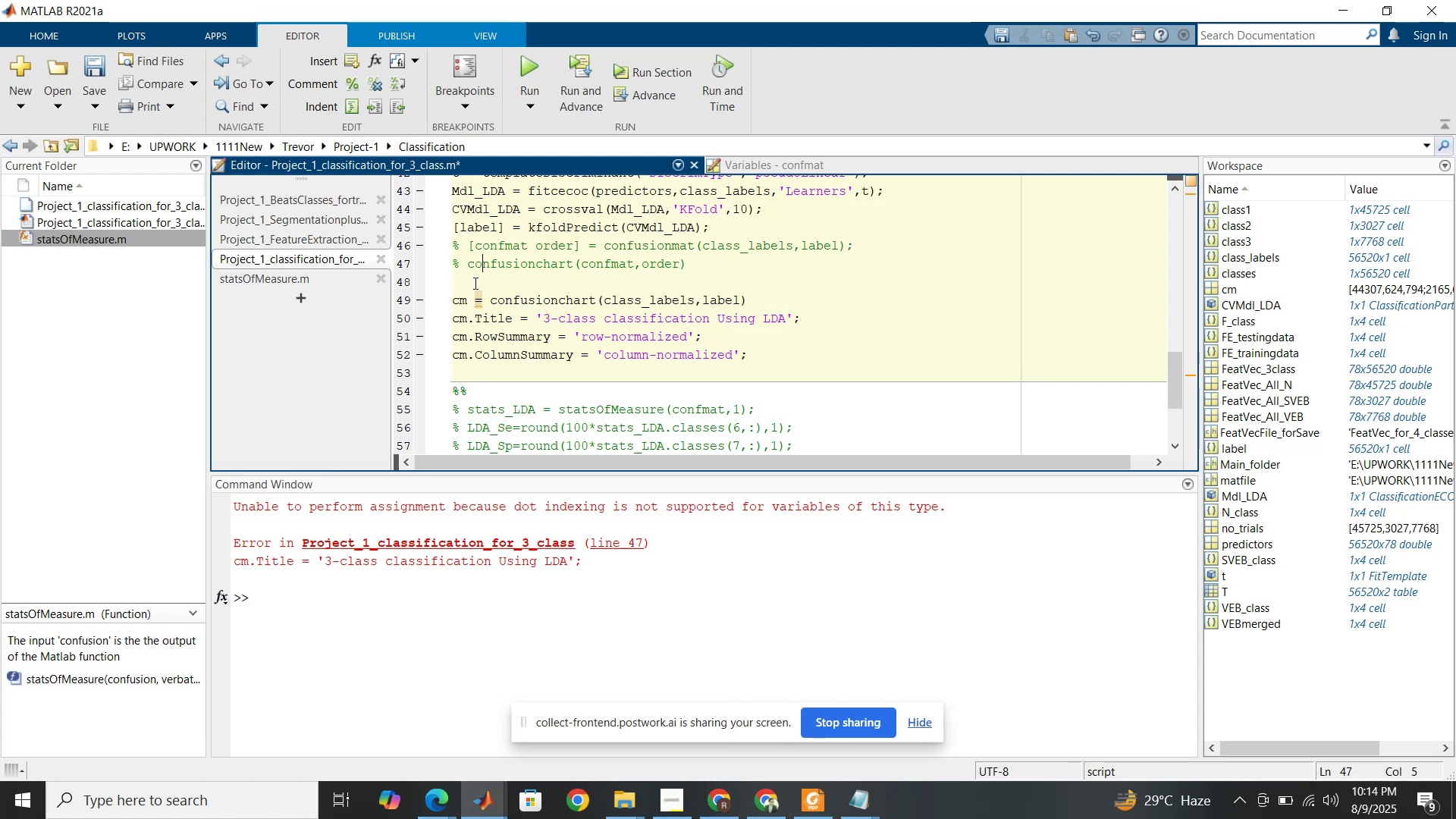 
left_click([474, 283])
 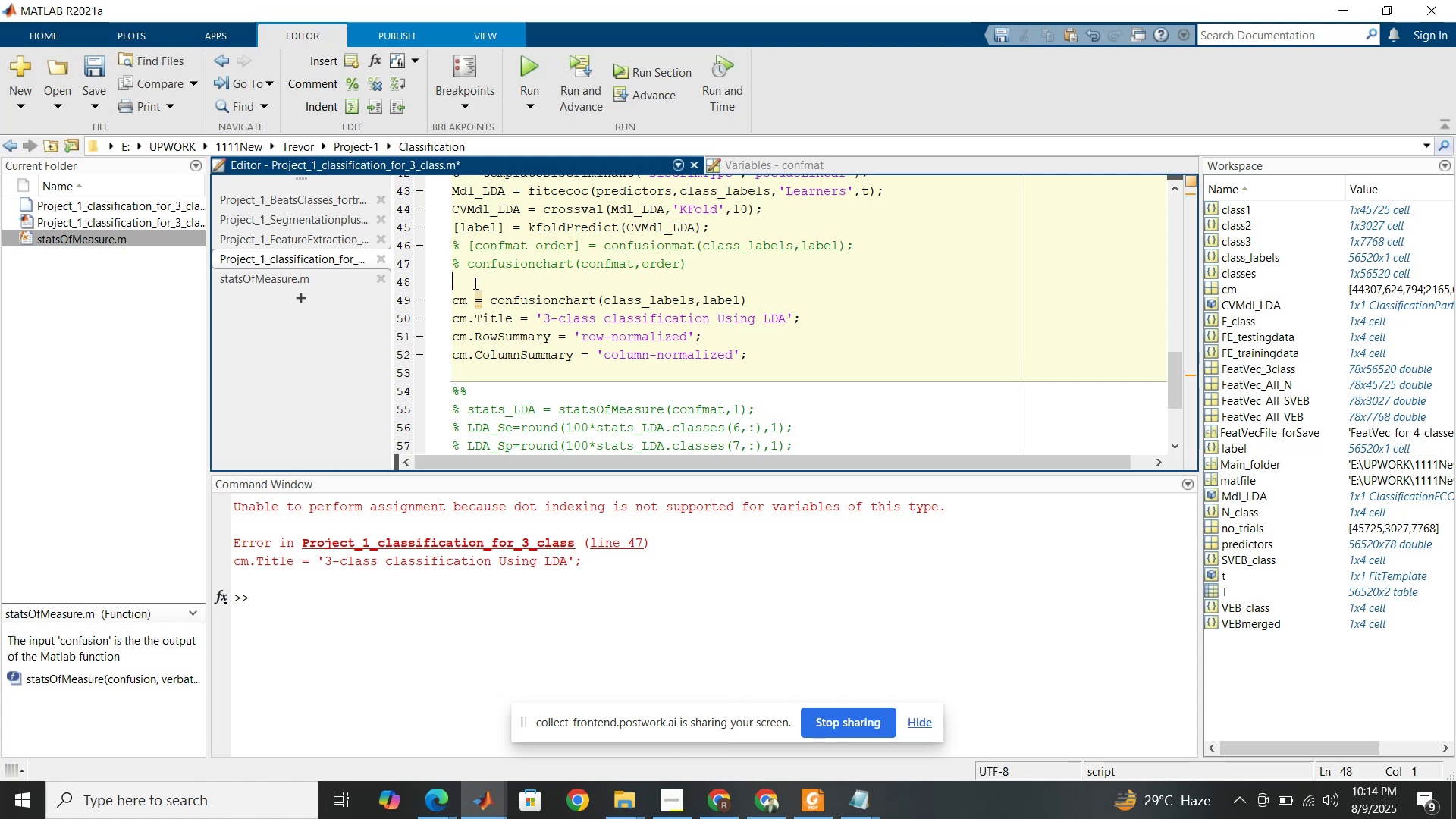 
key(Delete)
 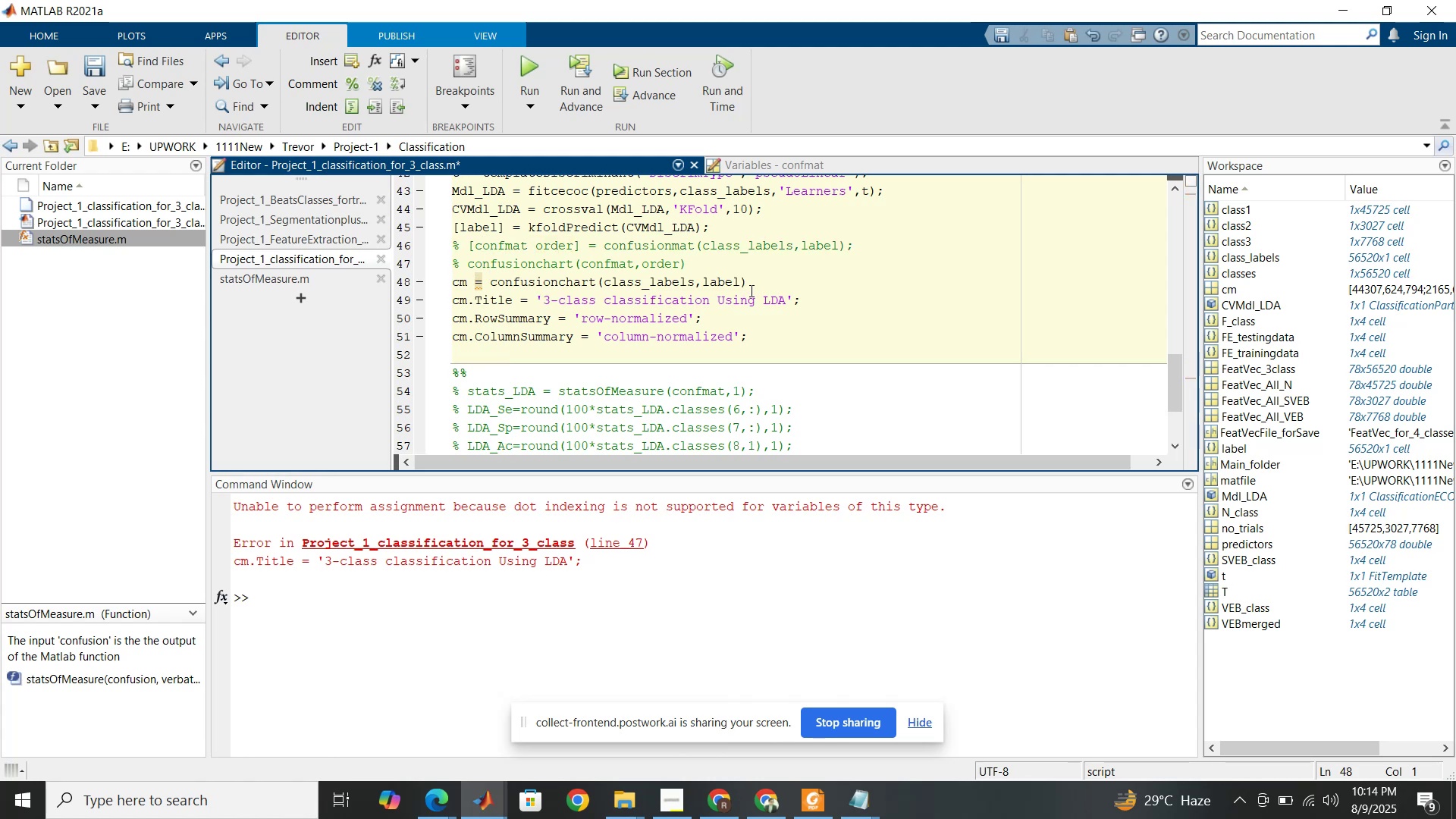 
left_click([758, 287])
 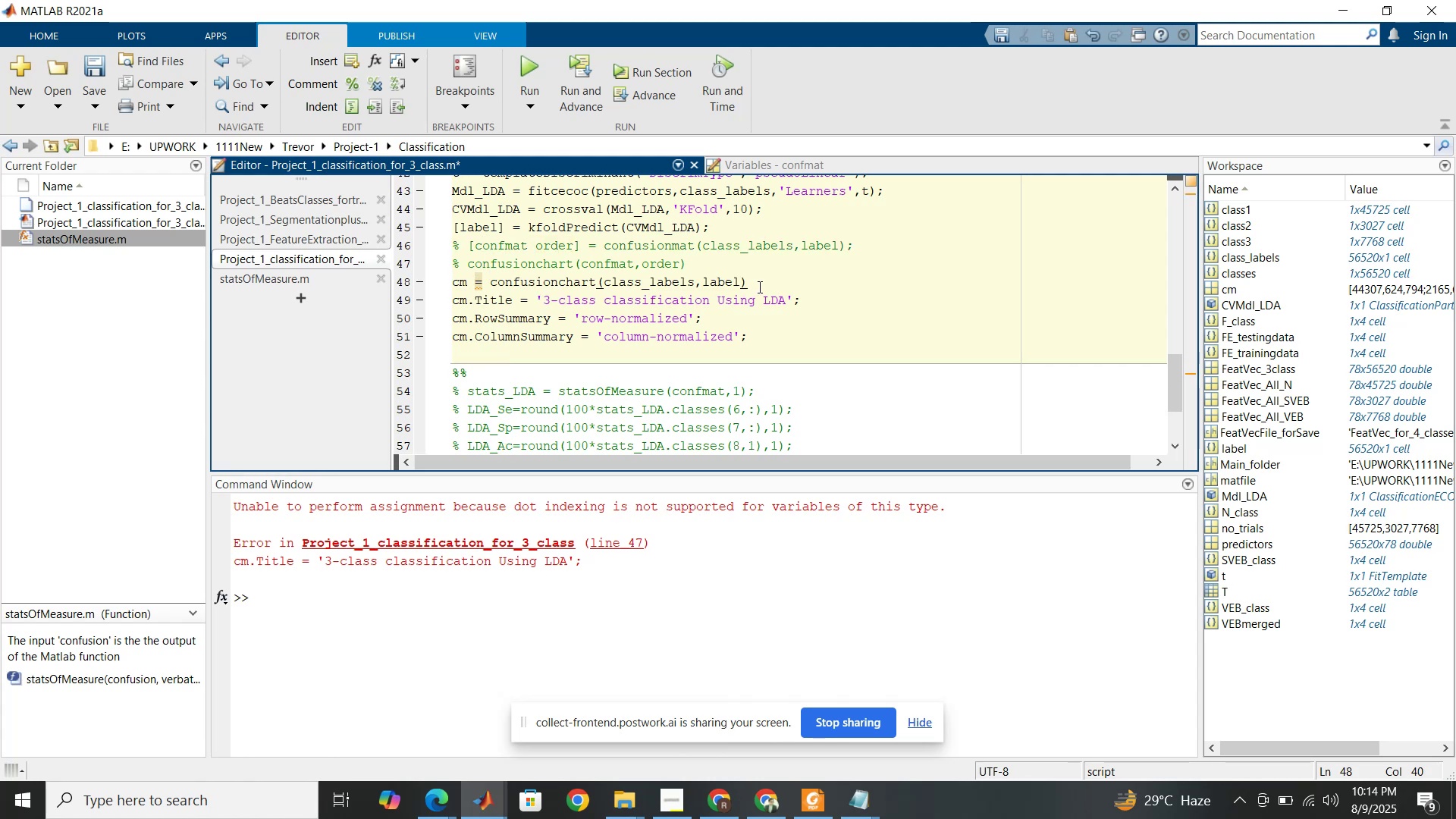 
key(Semicolon)
 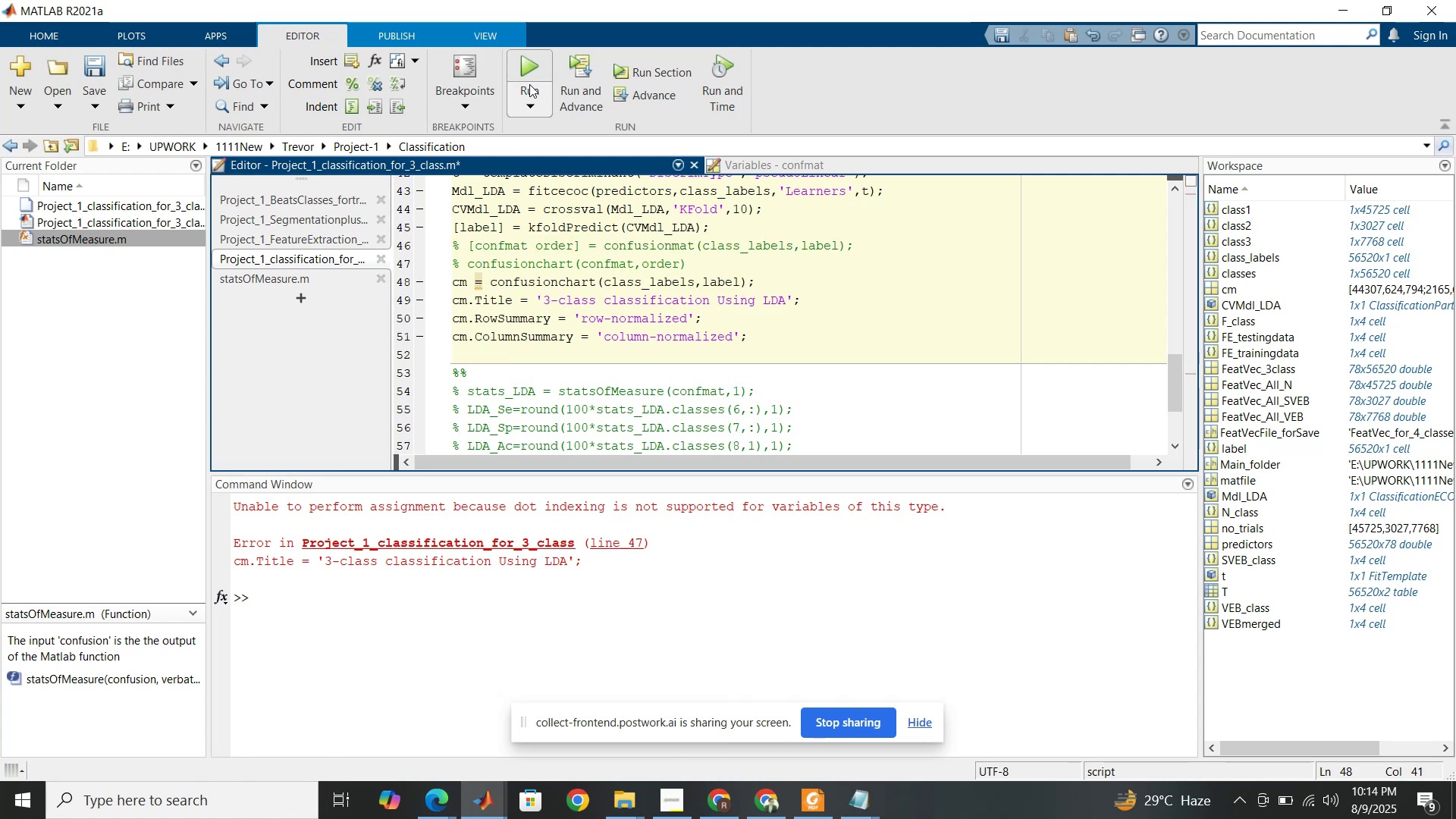 
left_click([526, 71])
 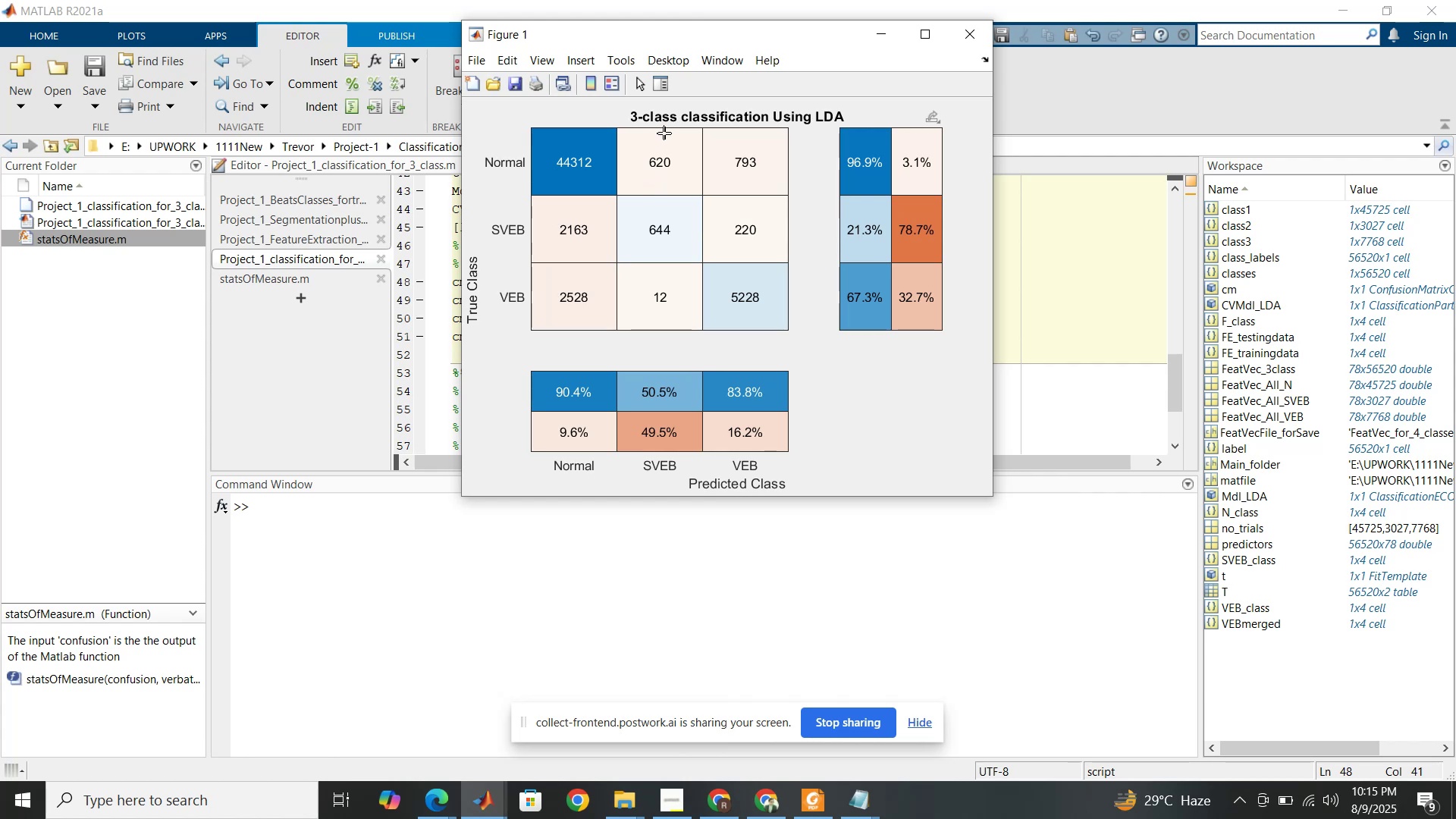 
wait(54.04)
 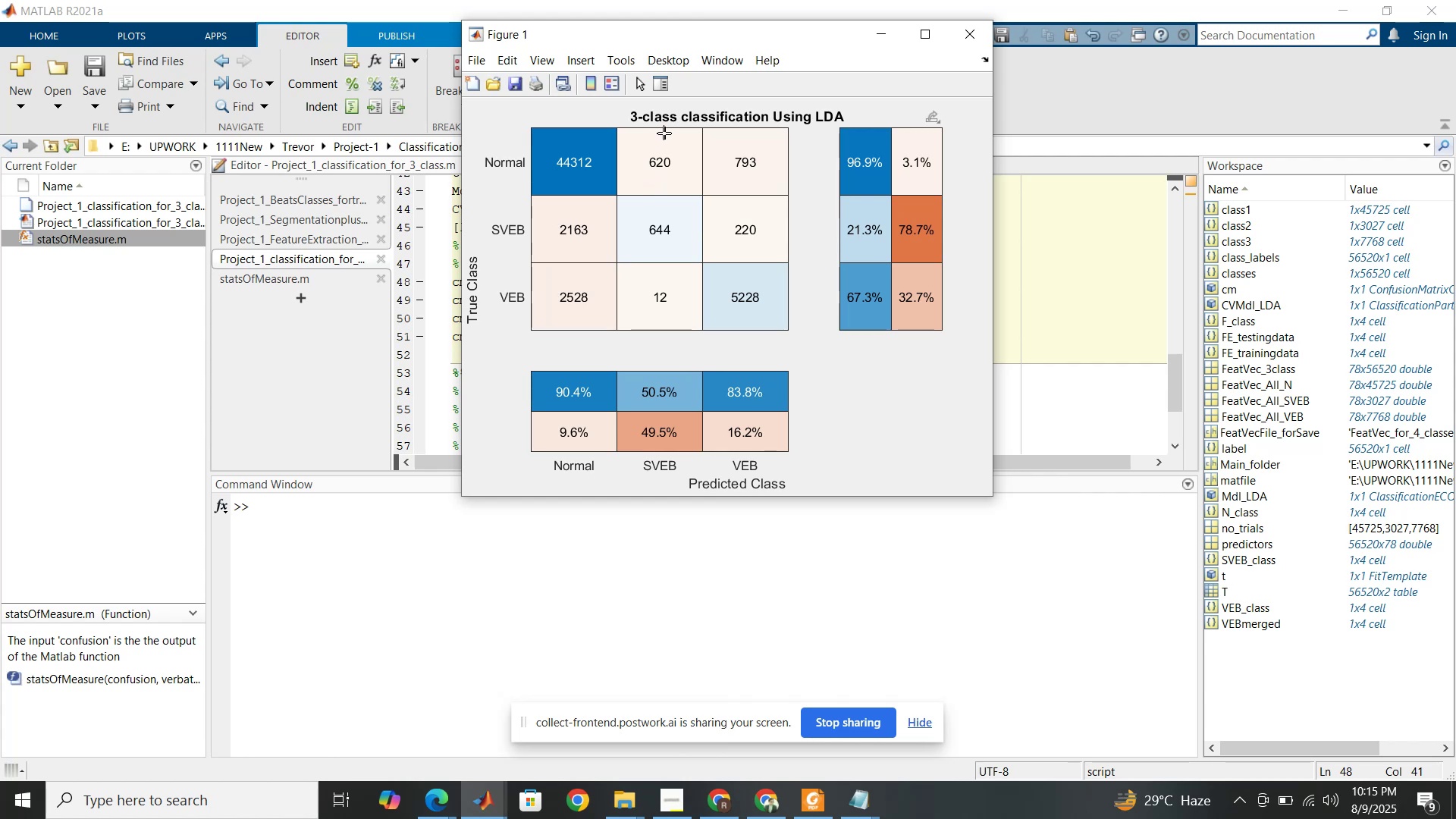 
left_click([1044, 271])
 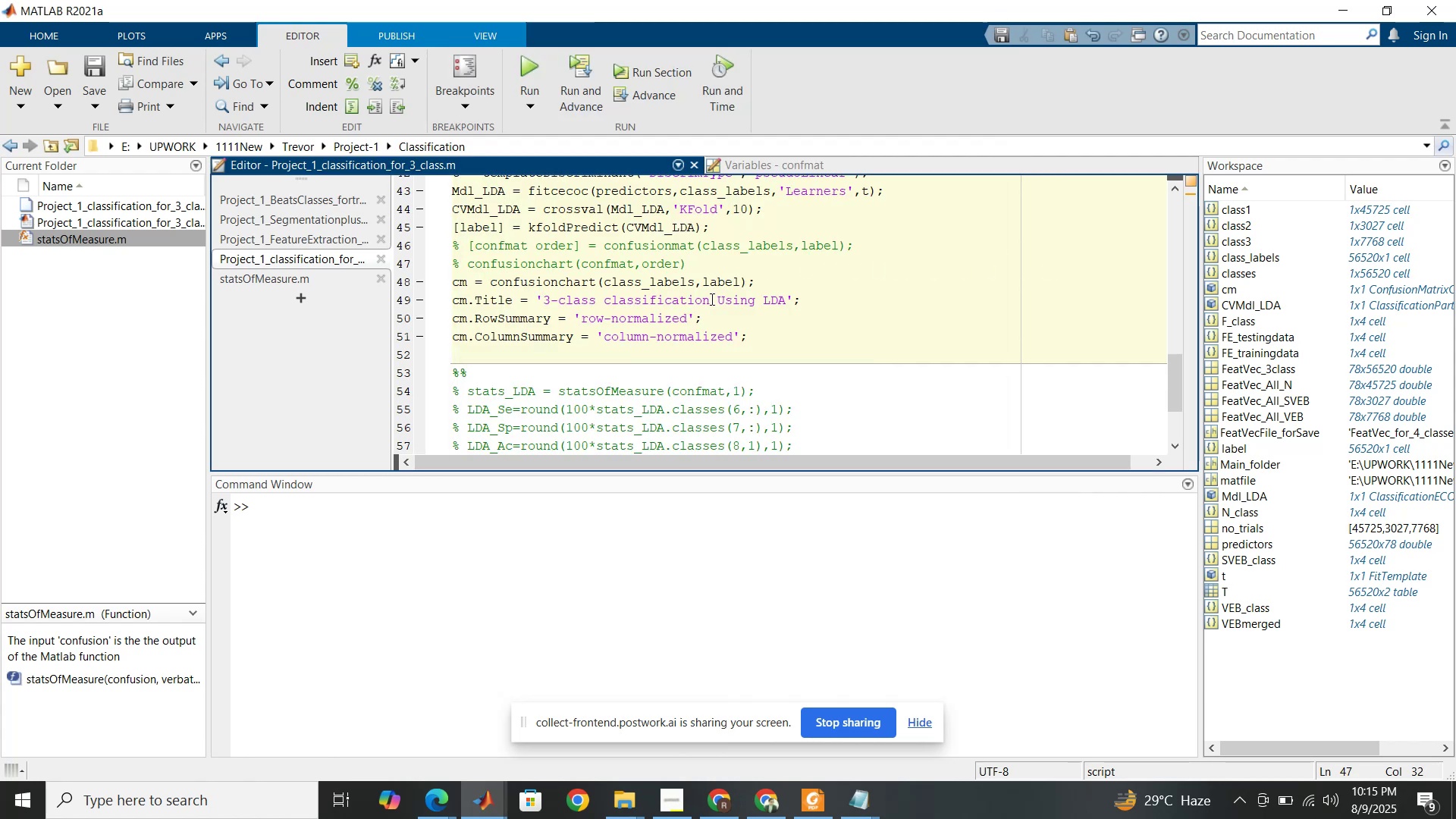 
left_click([708, 300])
 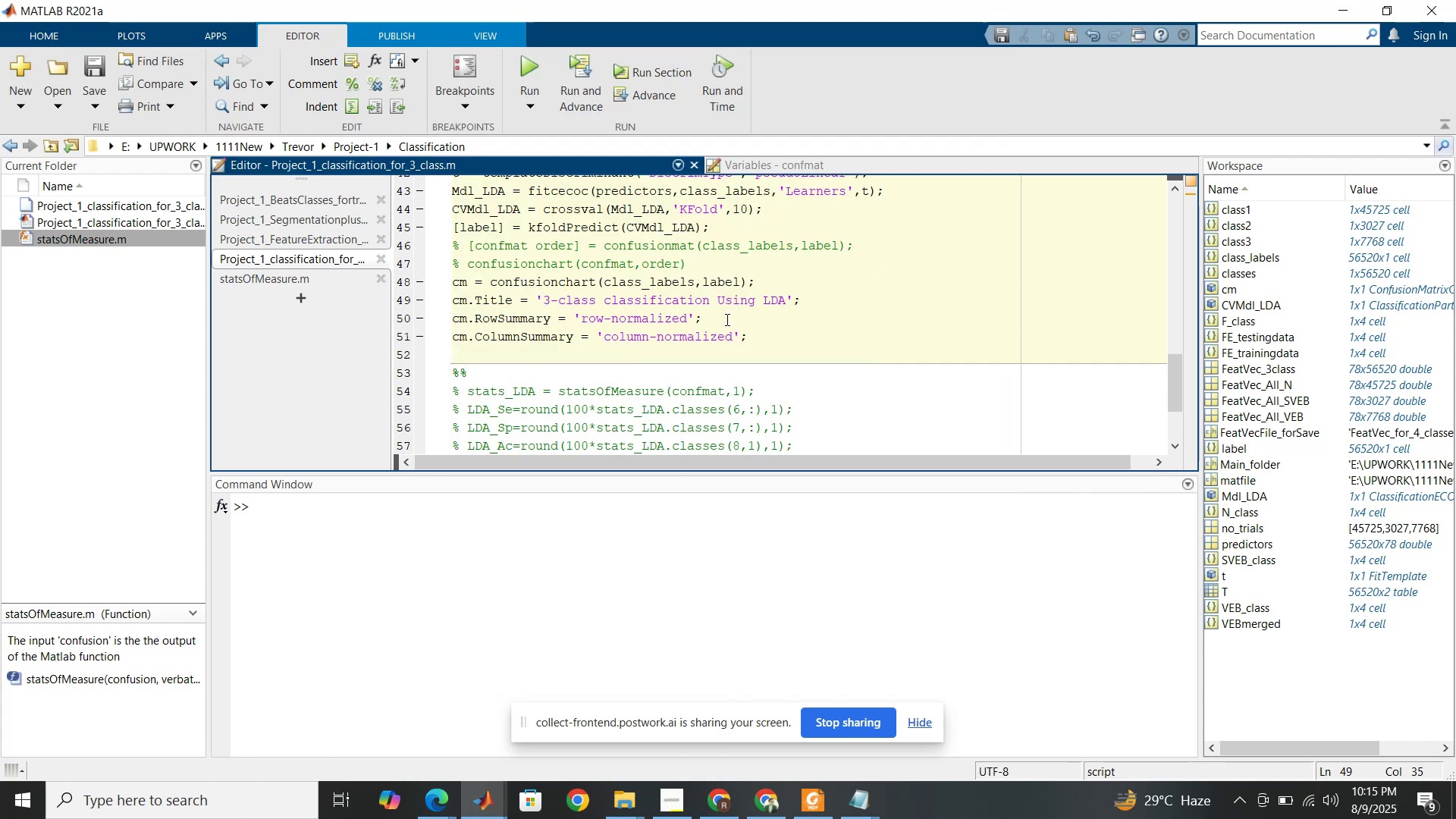 
type( on Traing)
key(Backspace)
type(ing d)
key(Backspace)
type(DATA)
 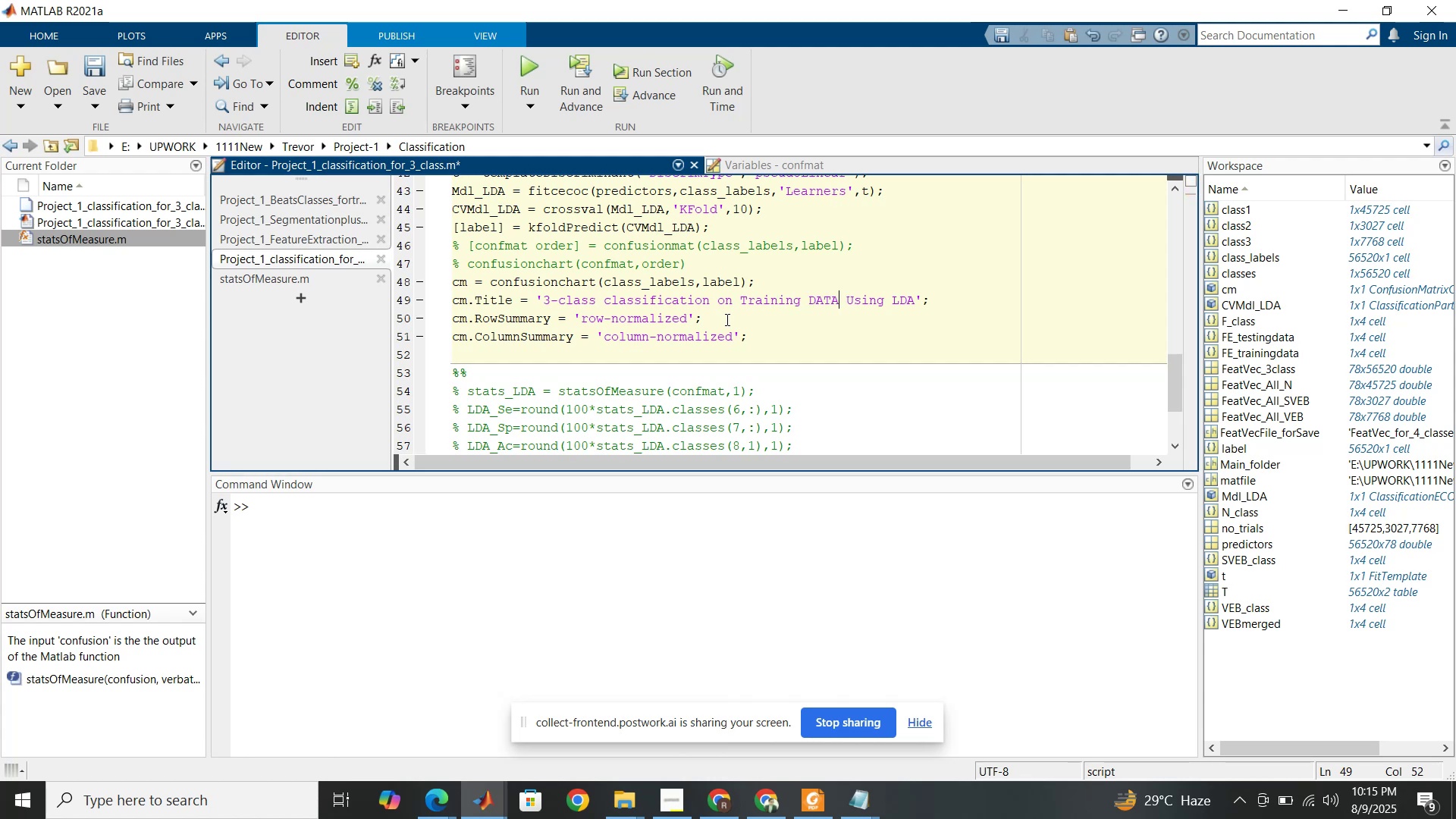 
wait(5.39)
 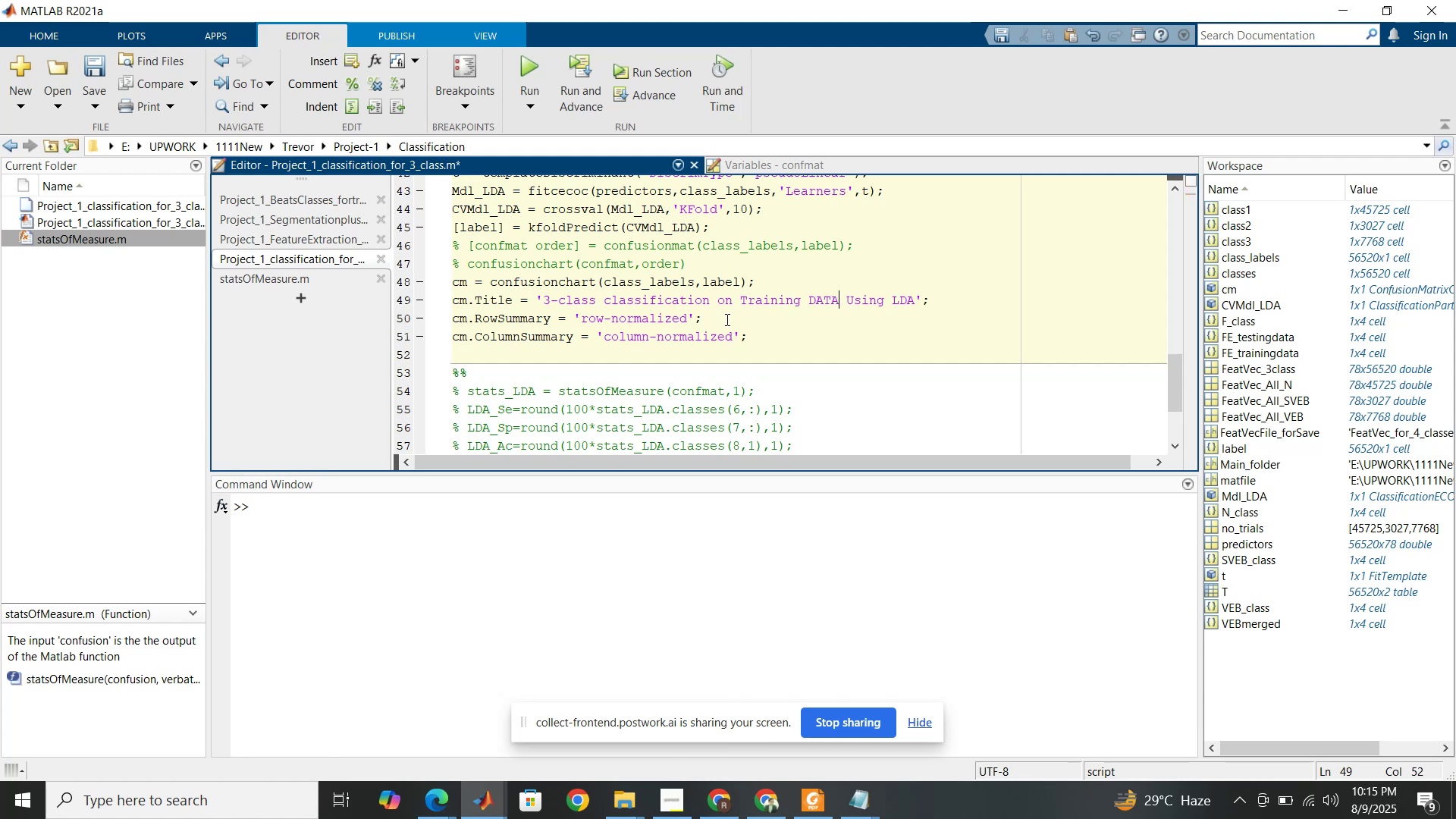 
left_click([494, 811])
 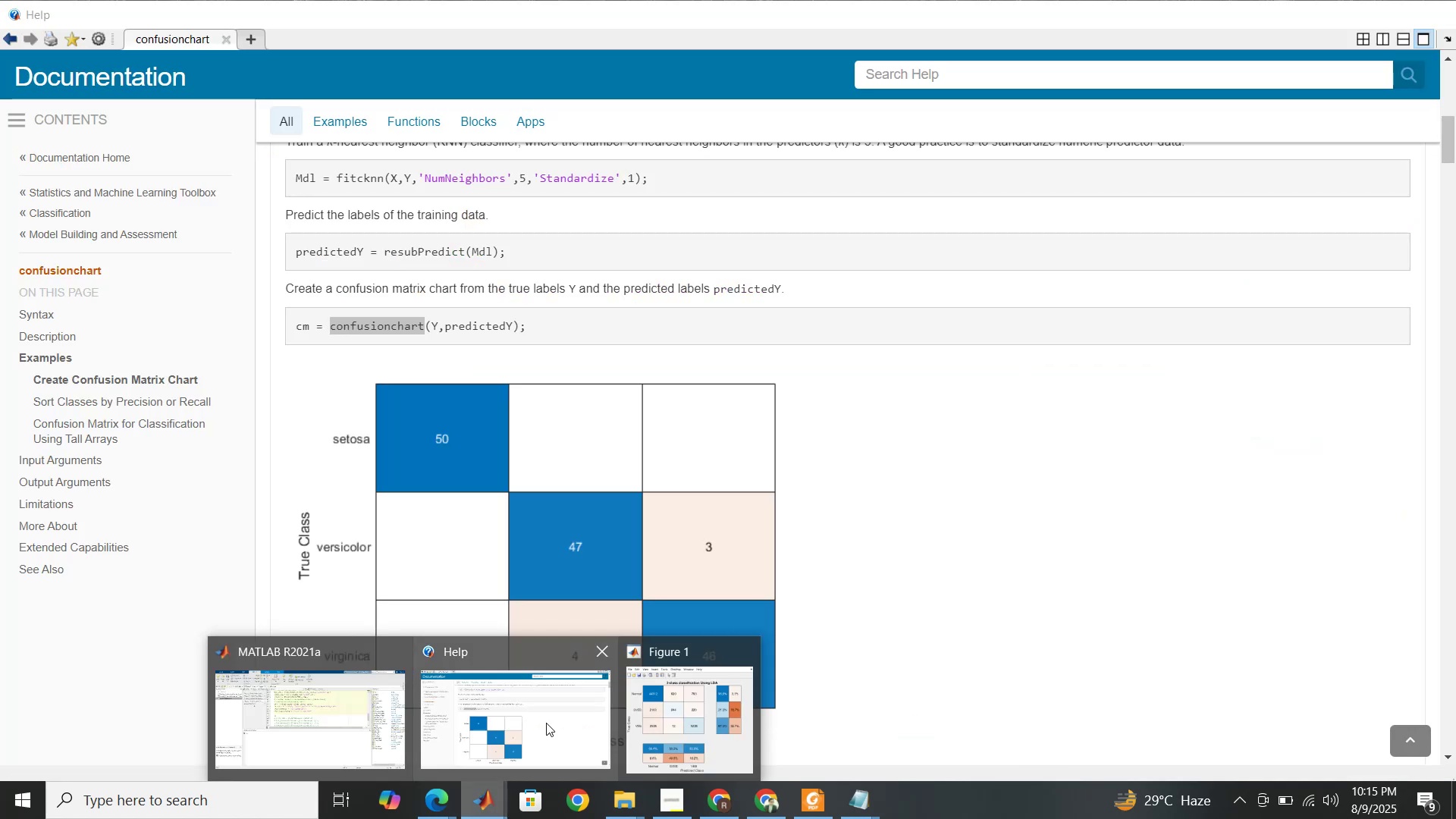 
left_click([546, 723])
 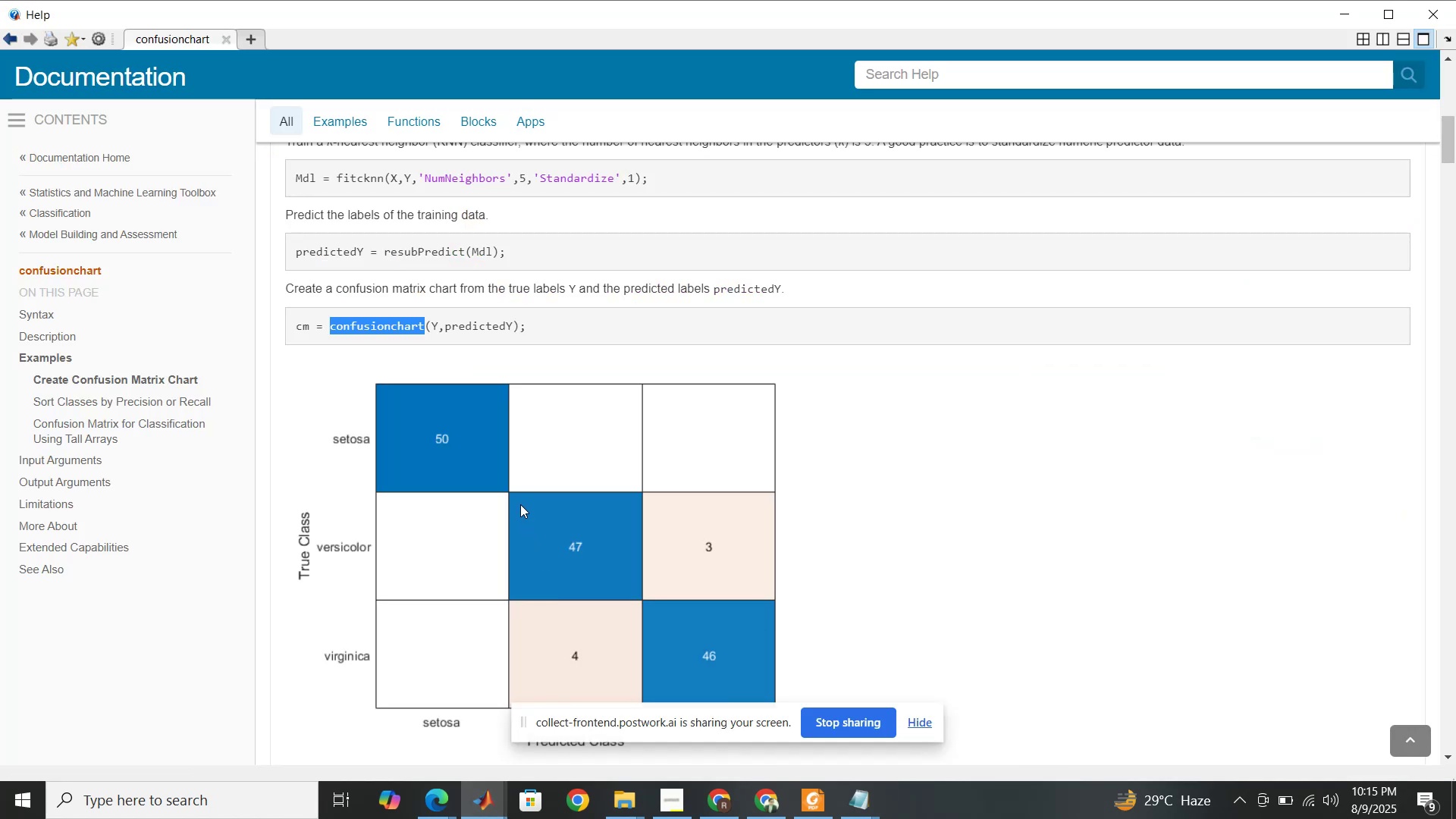 
scroll: coordinate [520, 504], scroll_direction: down, amount: 23.0
 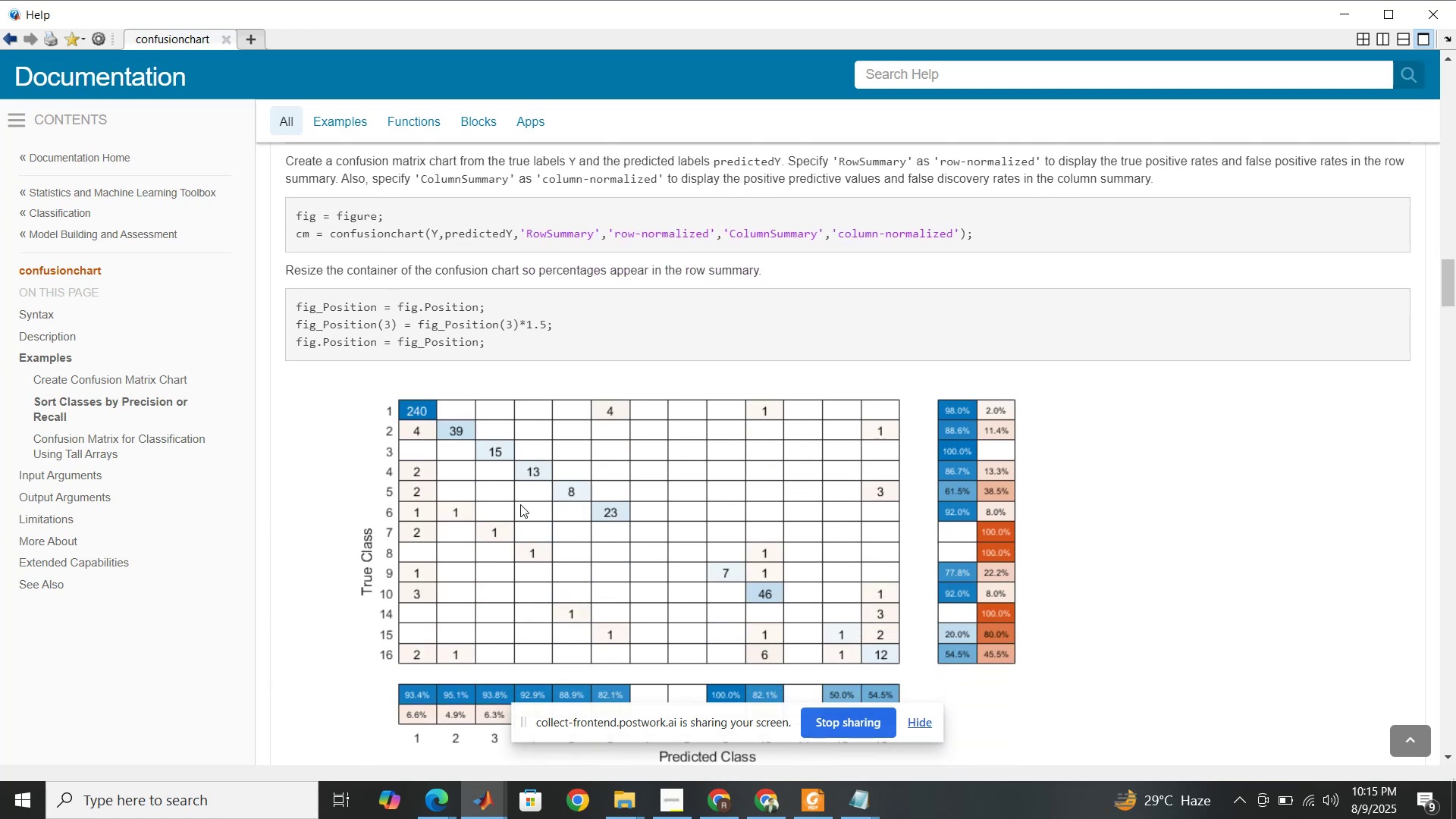 
wait(6.54)
 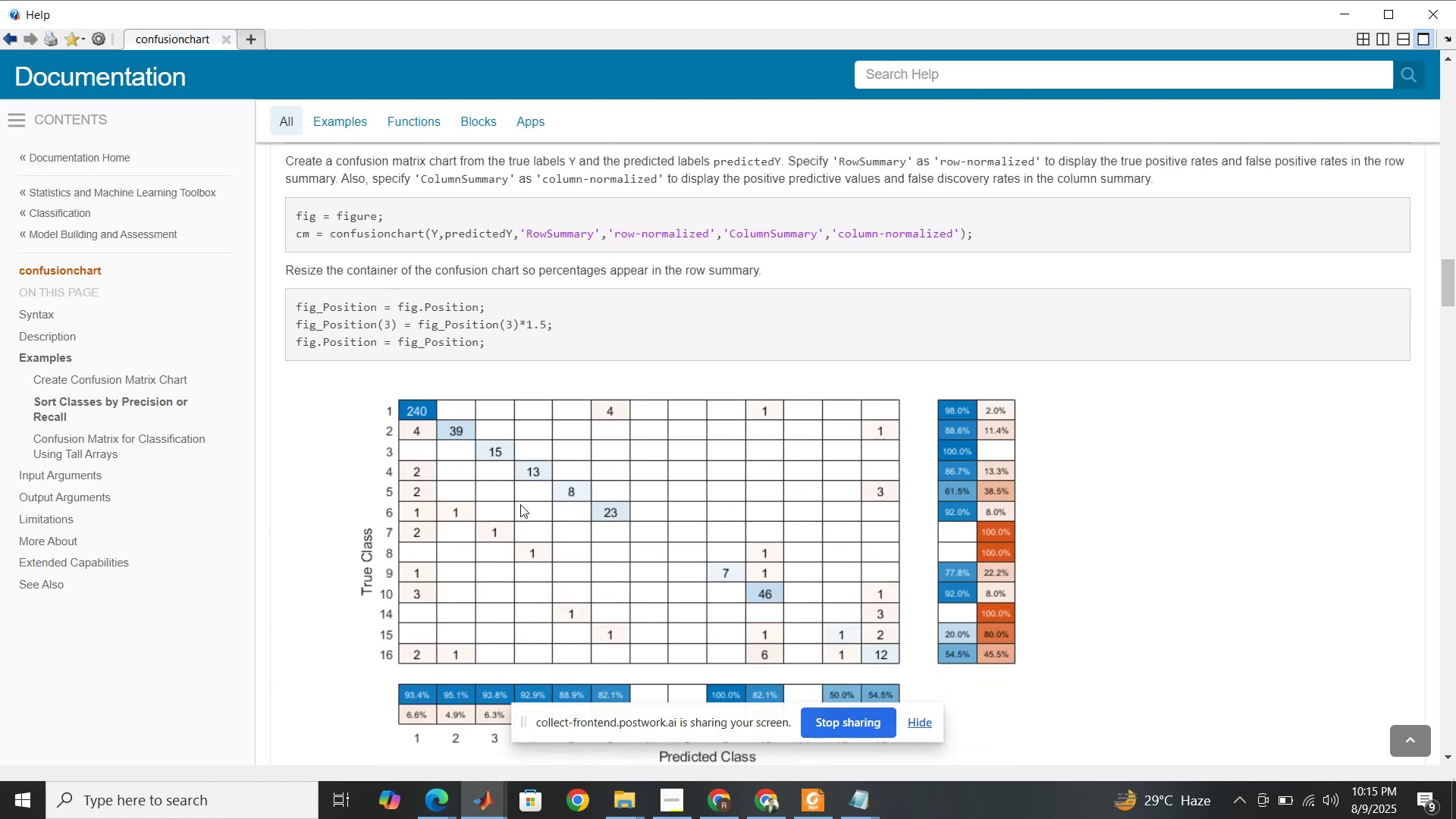 
scroll: coordinate [520, 504], scroll_direction: down, amount: 1.0
 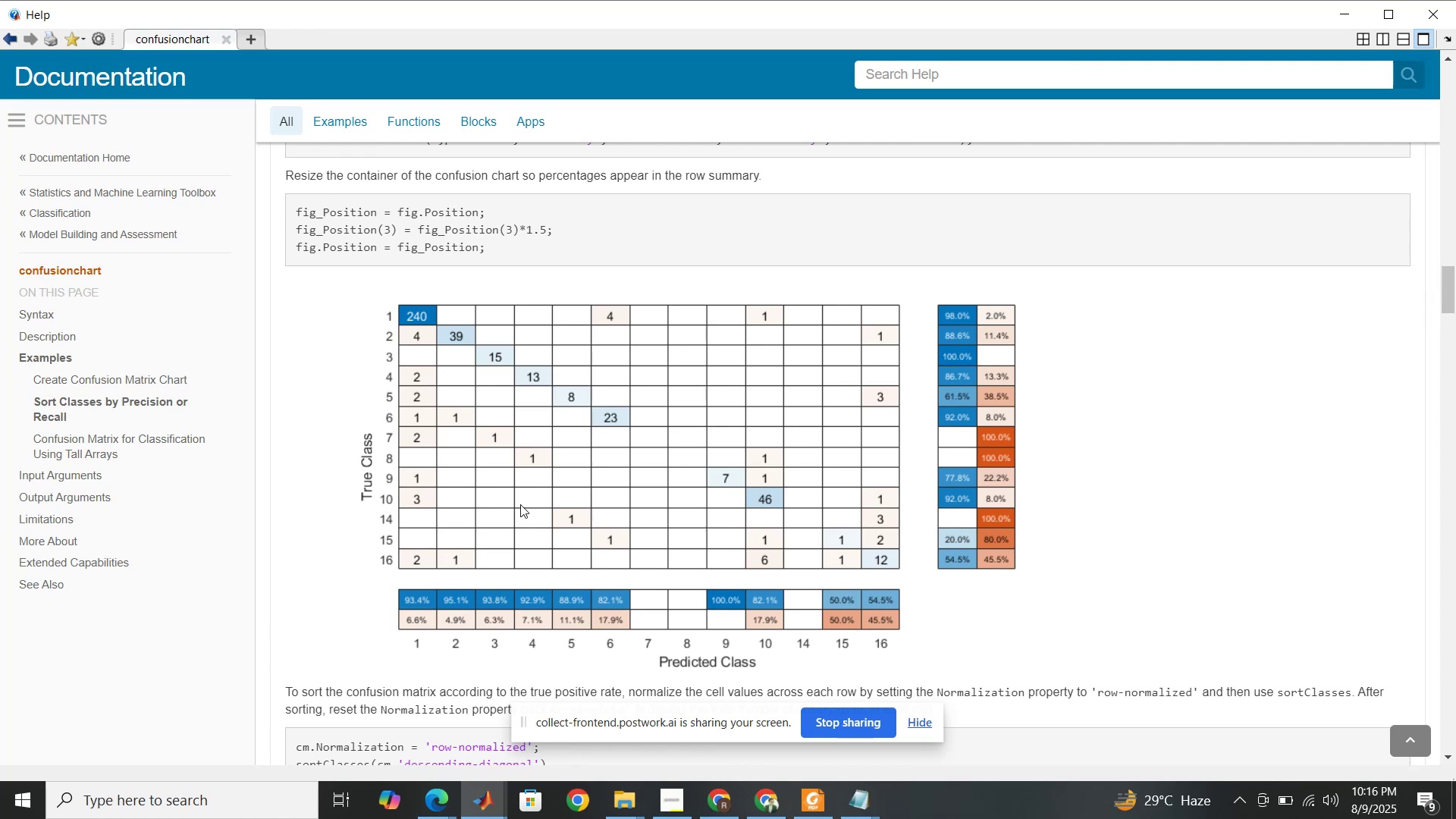 
scroll: coordinate [520, 504], scroll_direction: up, amount: 1.0
 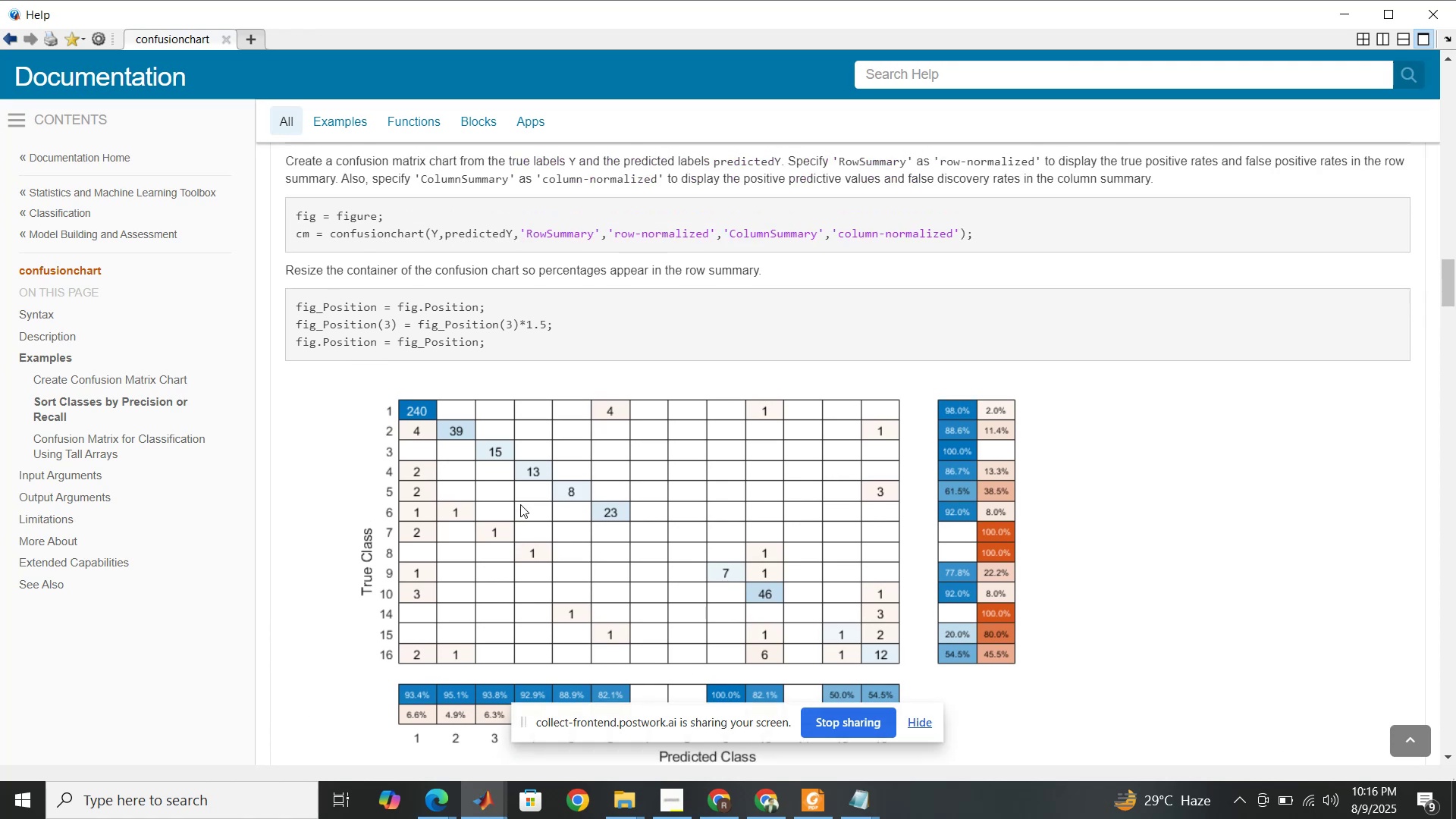 
scroll: coordinate [520, 504], scroll_direction: down, amount: 1.0
 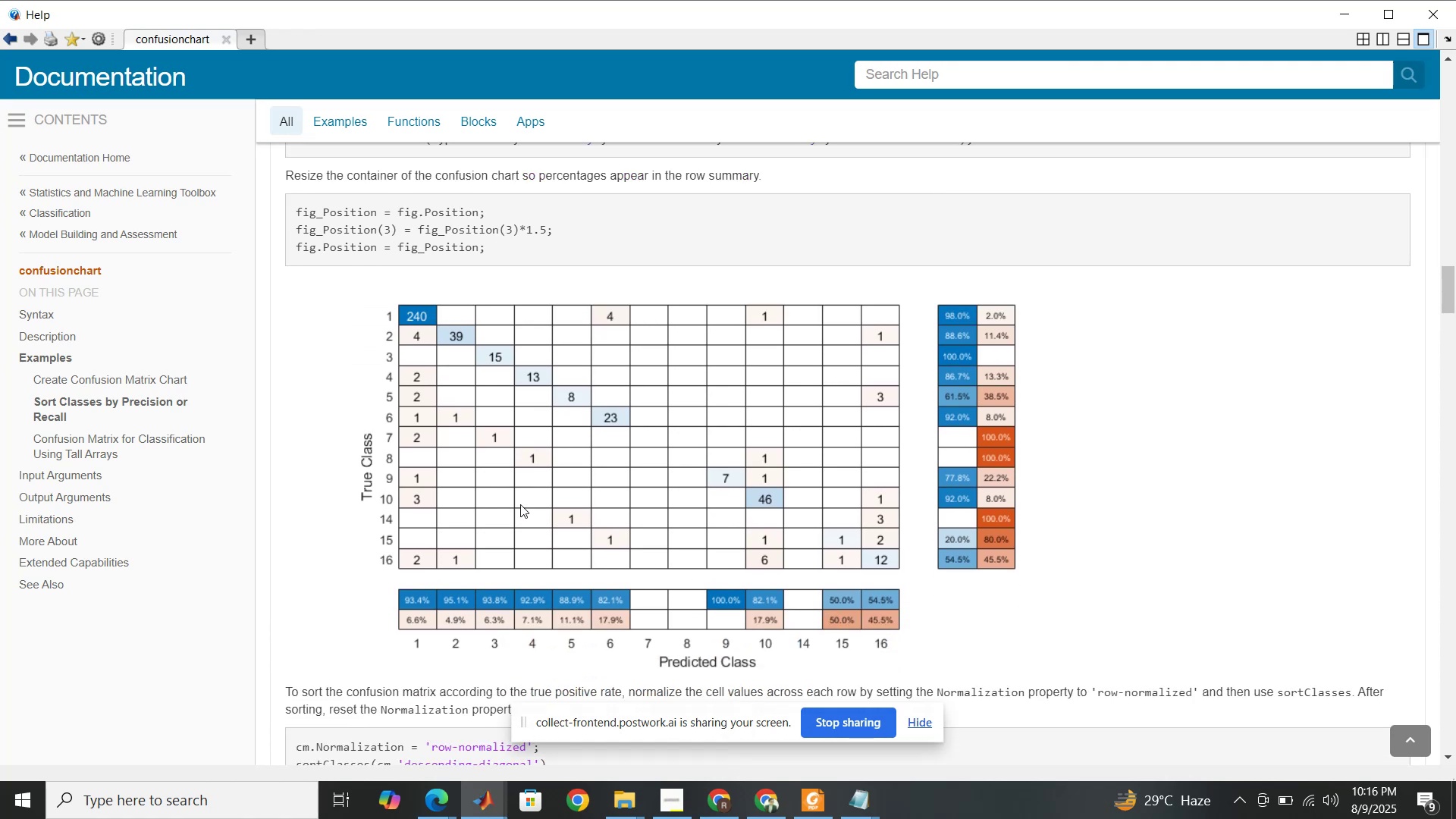 
scroll: coordinate [520, 504], scroll_direction: up, amount: 2.0
 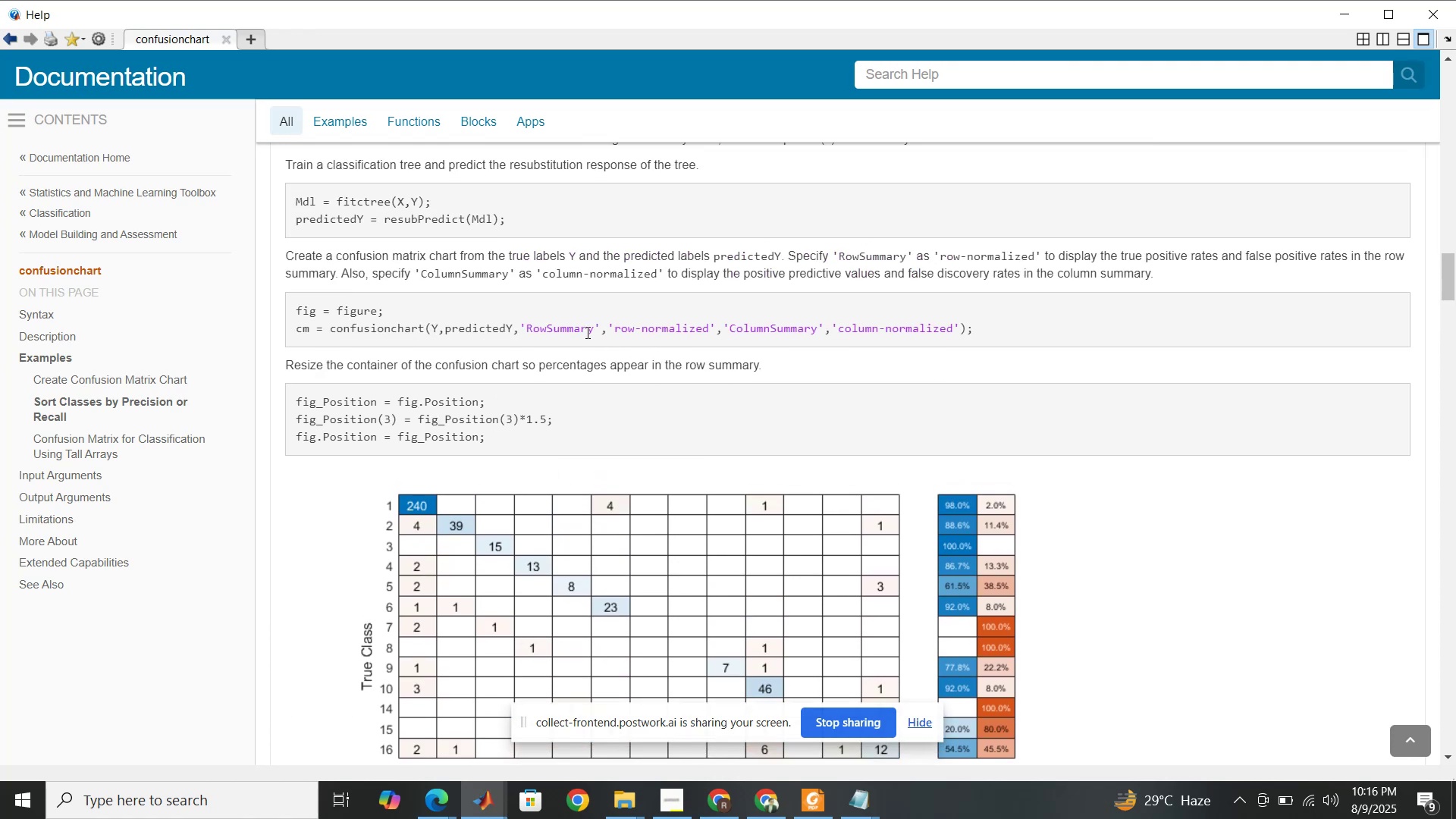 
left_click_drag(start_coordinate=[520, 328], to_coordinate=[959, 337])
 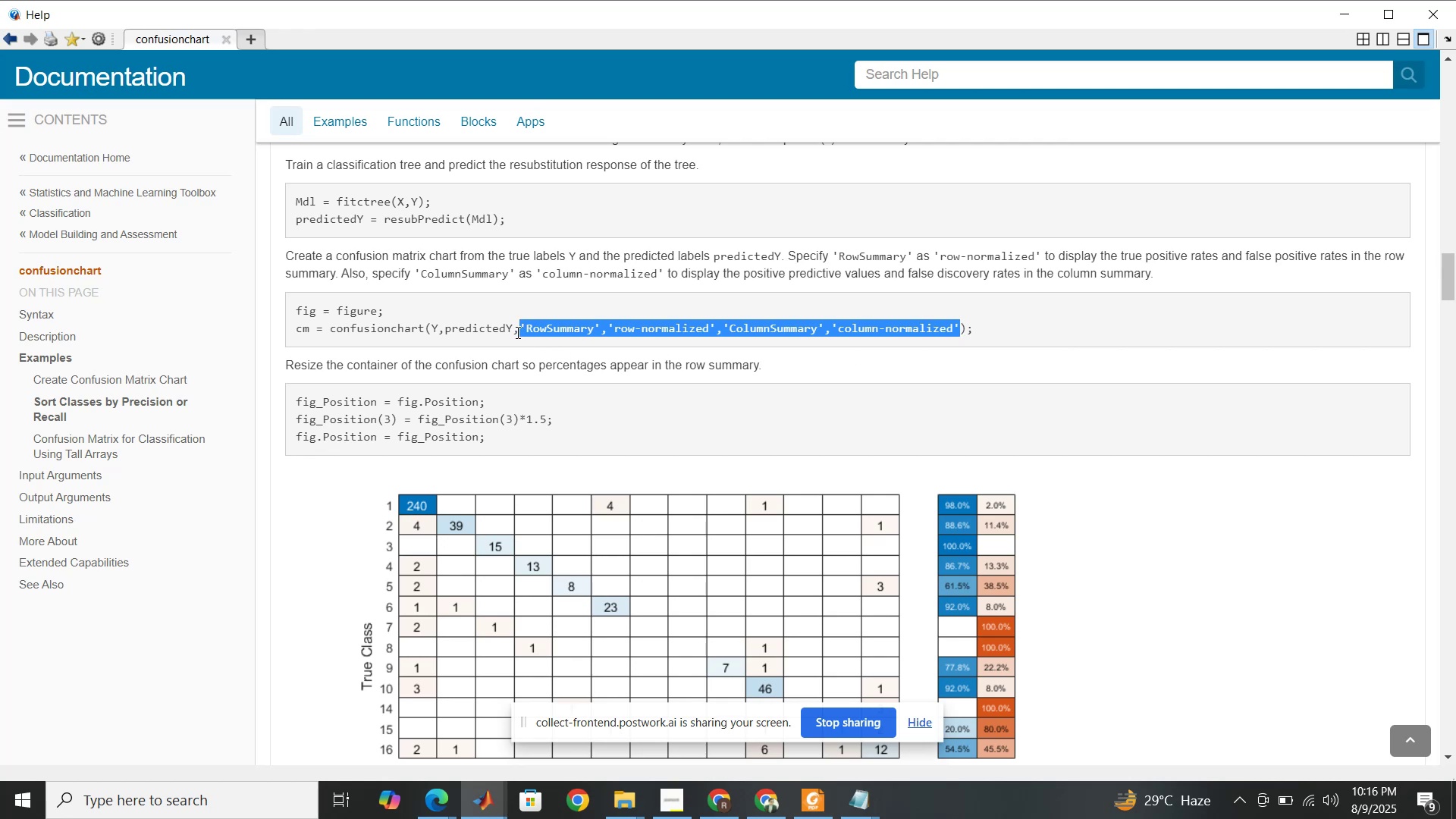 
left_click([516, 332])
 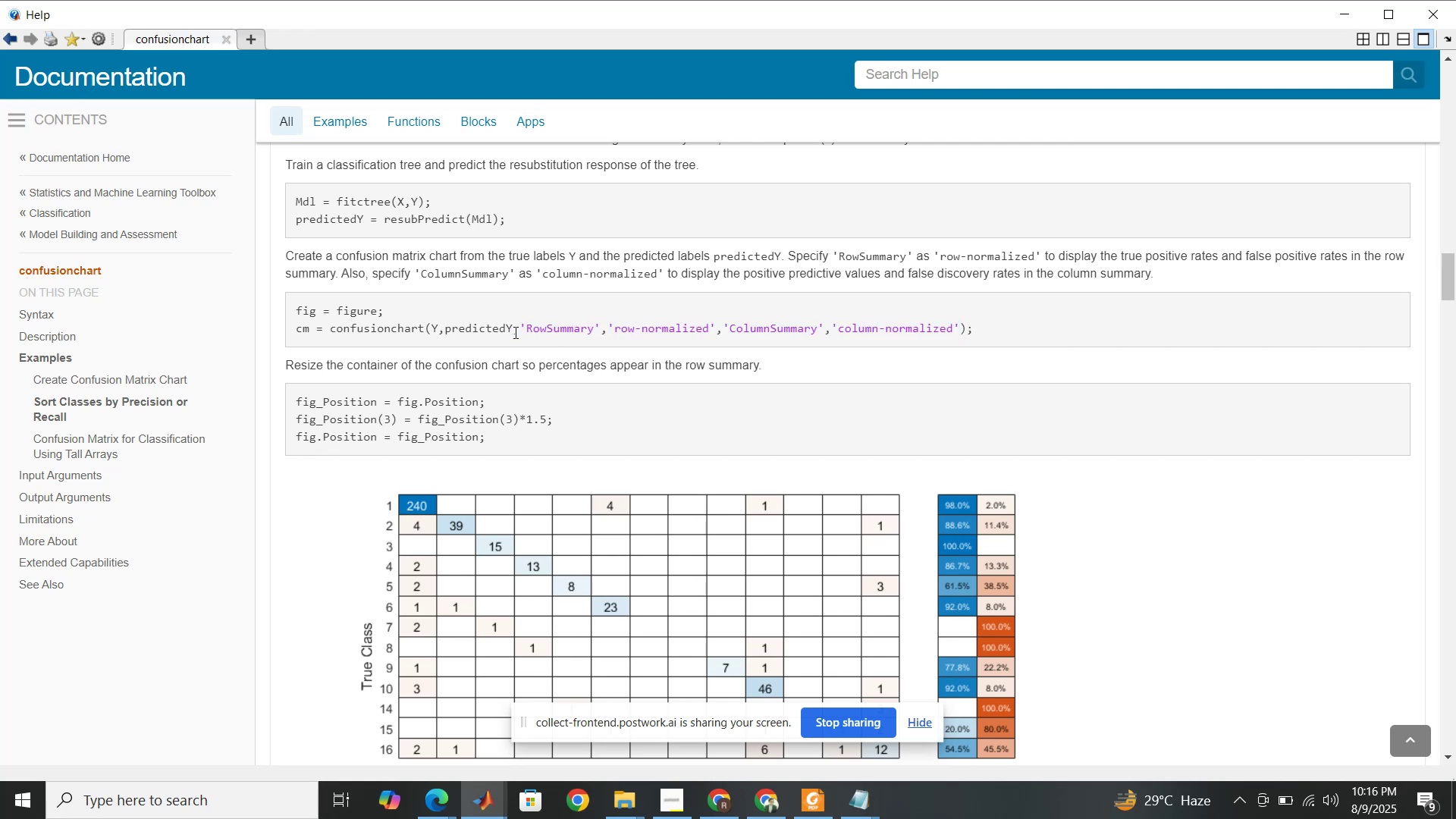 
left_click_drag(start_coordinate=[514, 332], to_coordinate=[958, 334])
 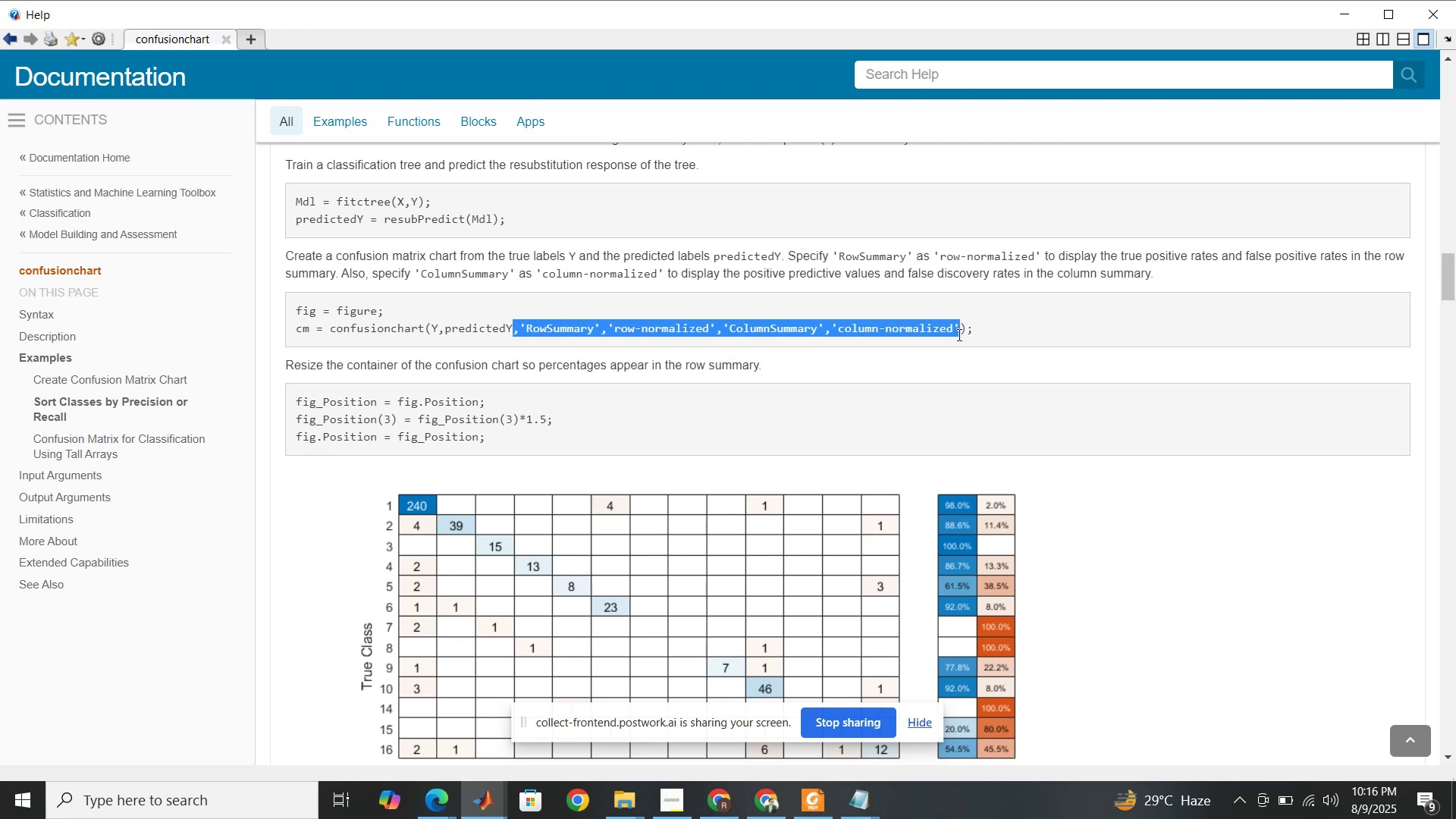 
key(Control+C)
 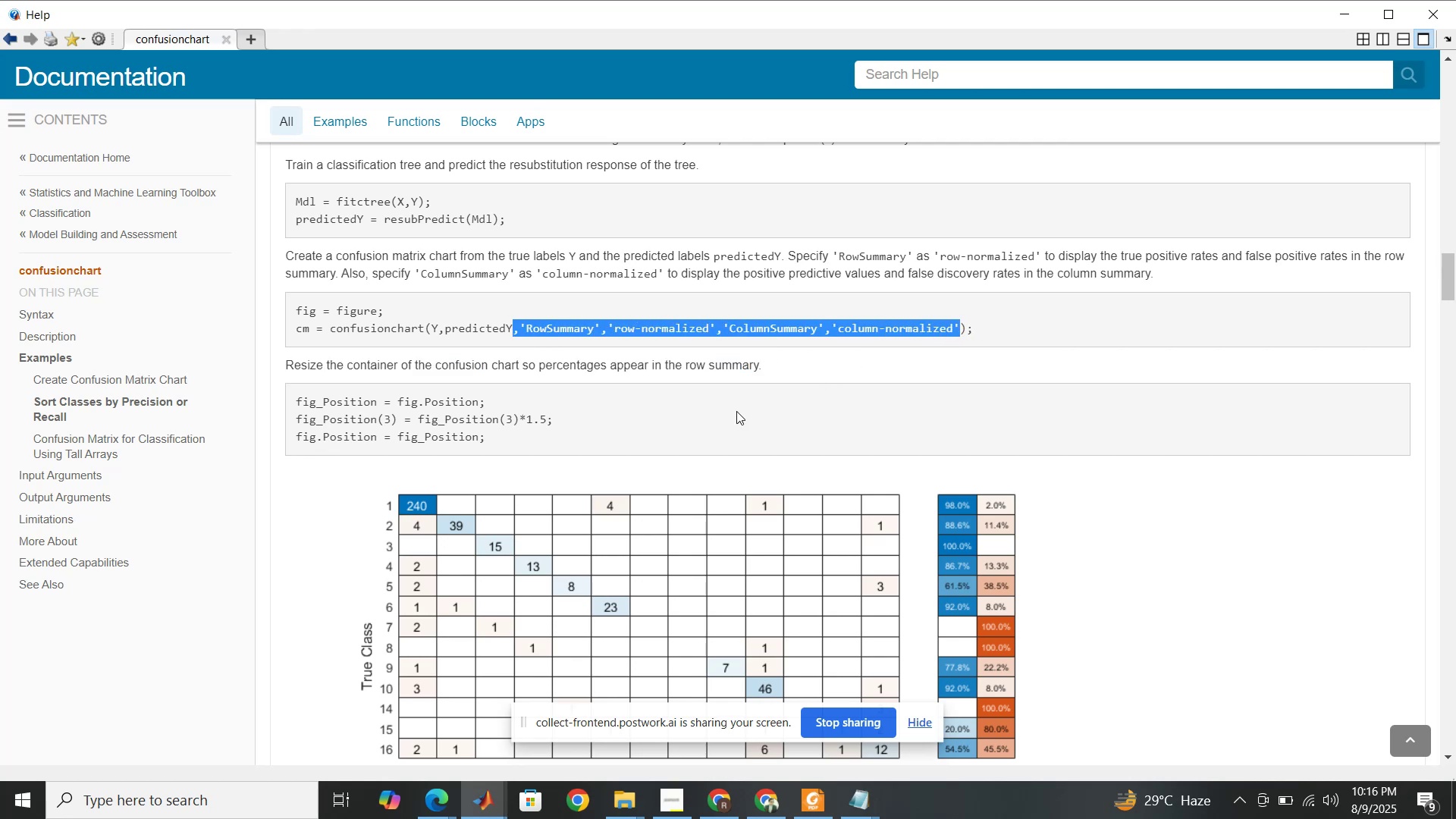 
scroll: coordinate [689, 435], scroll_direction: down, amount: 5.0
 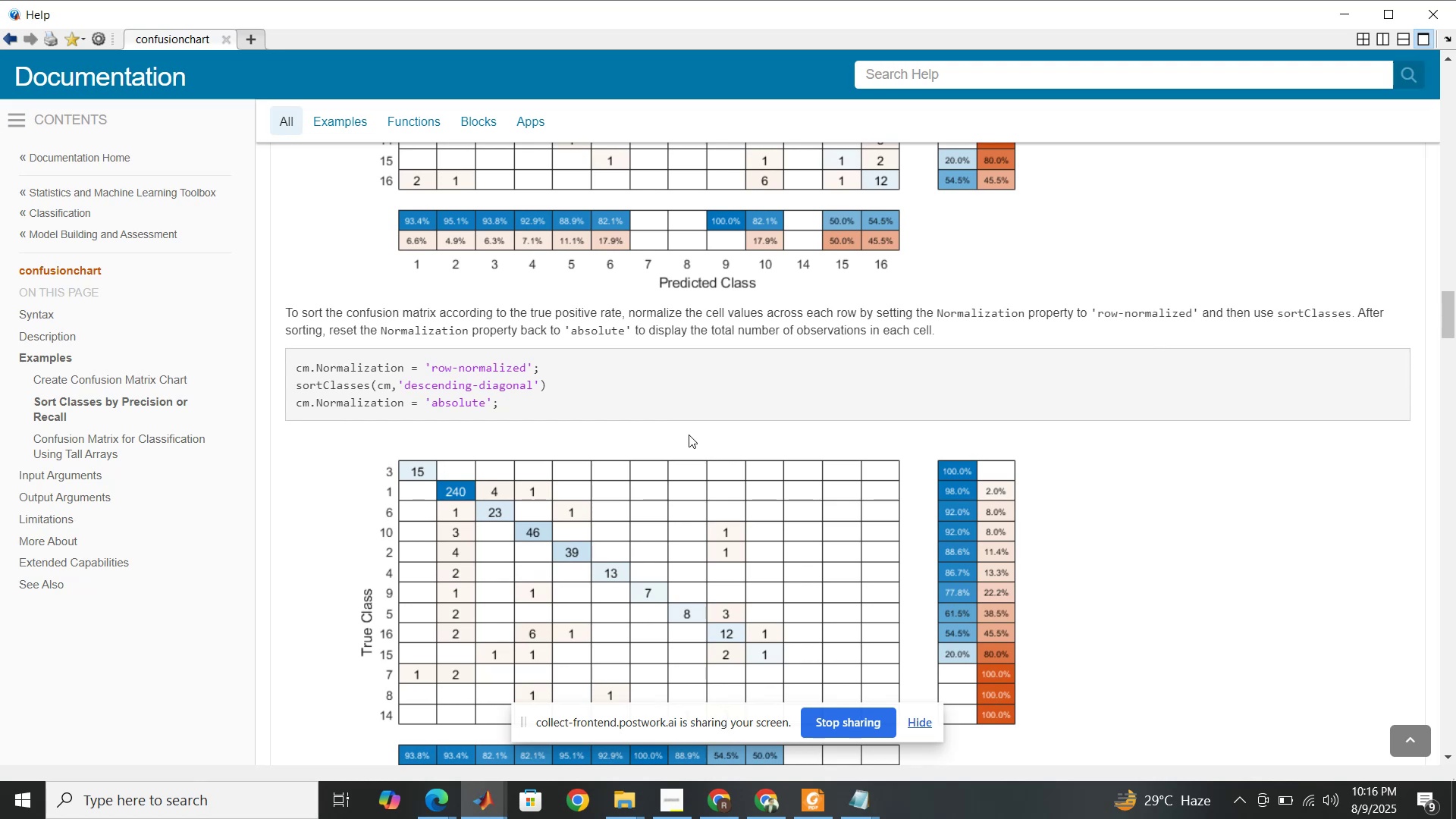 
scroll: coordinate [689, 435], scroll_direction: up, amount: 3.0
 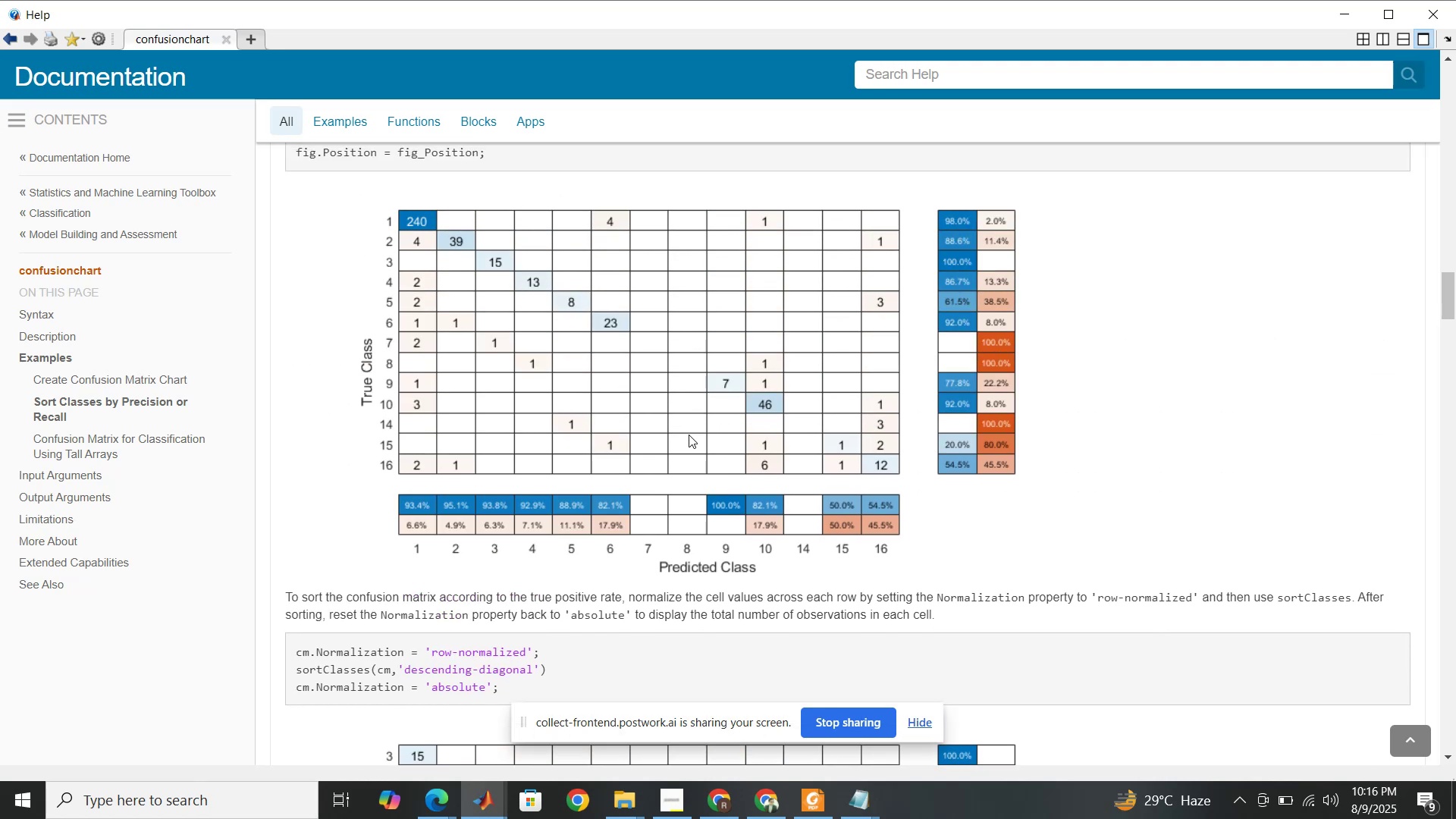 
scroll: coordinate [689, 435], scroll_direction: down, amount: 2.0
 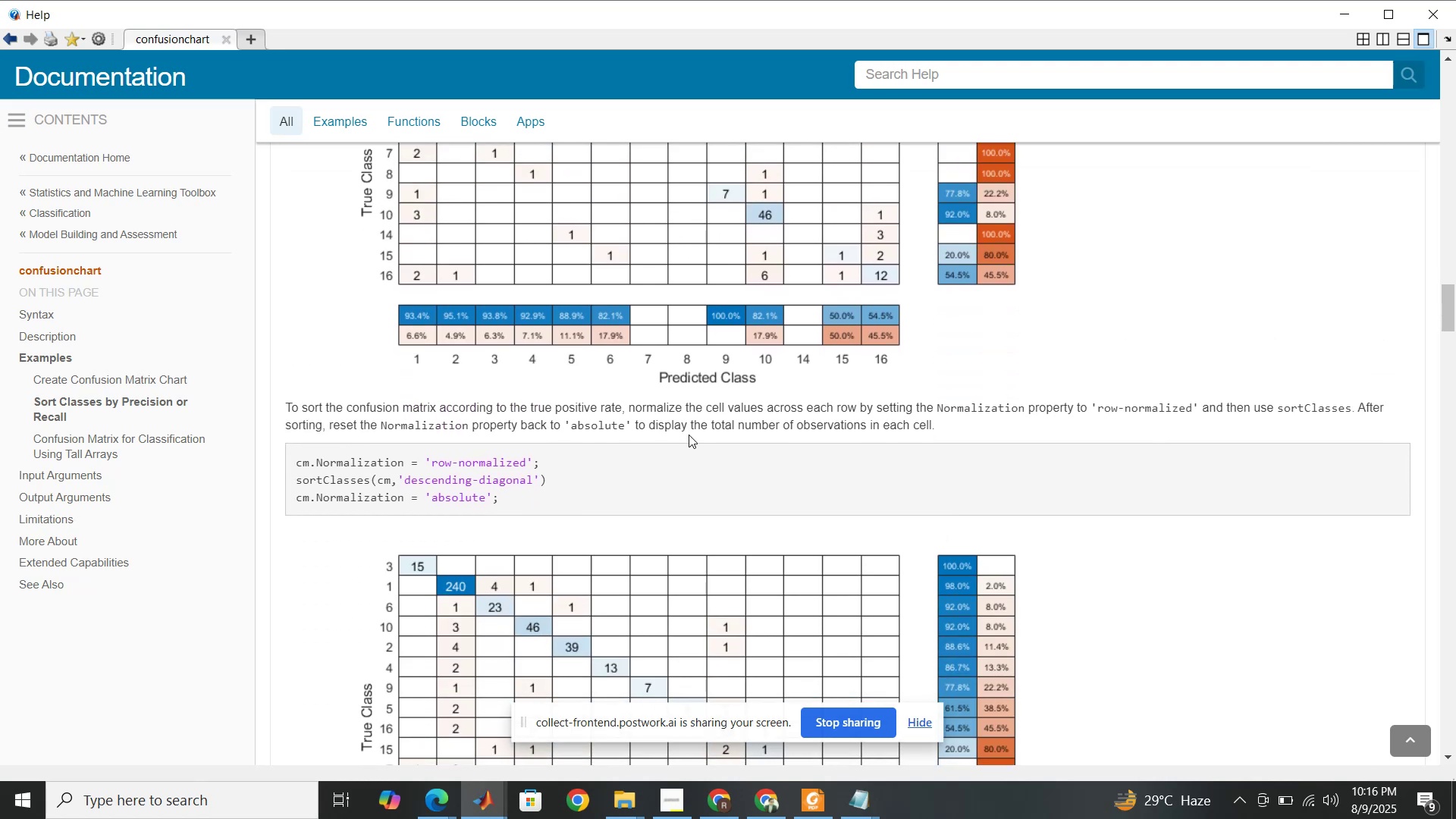 
scroll: coordinate [689, 435], scroll_direction: up, amount: 2.0
 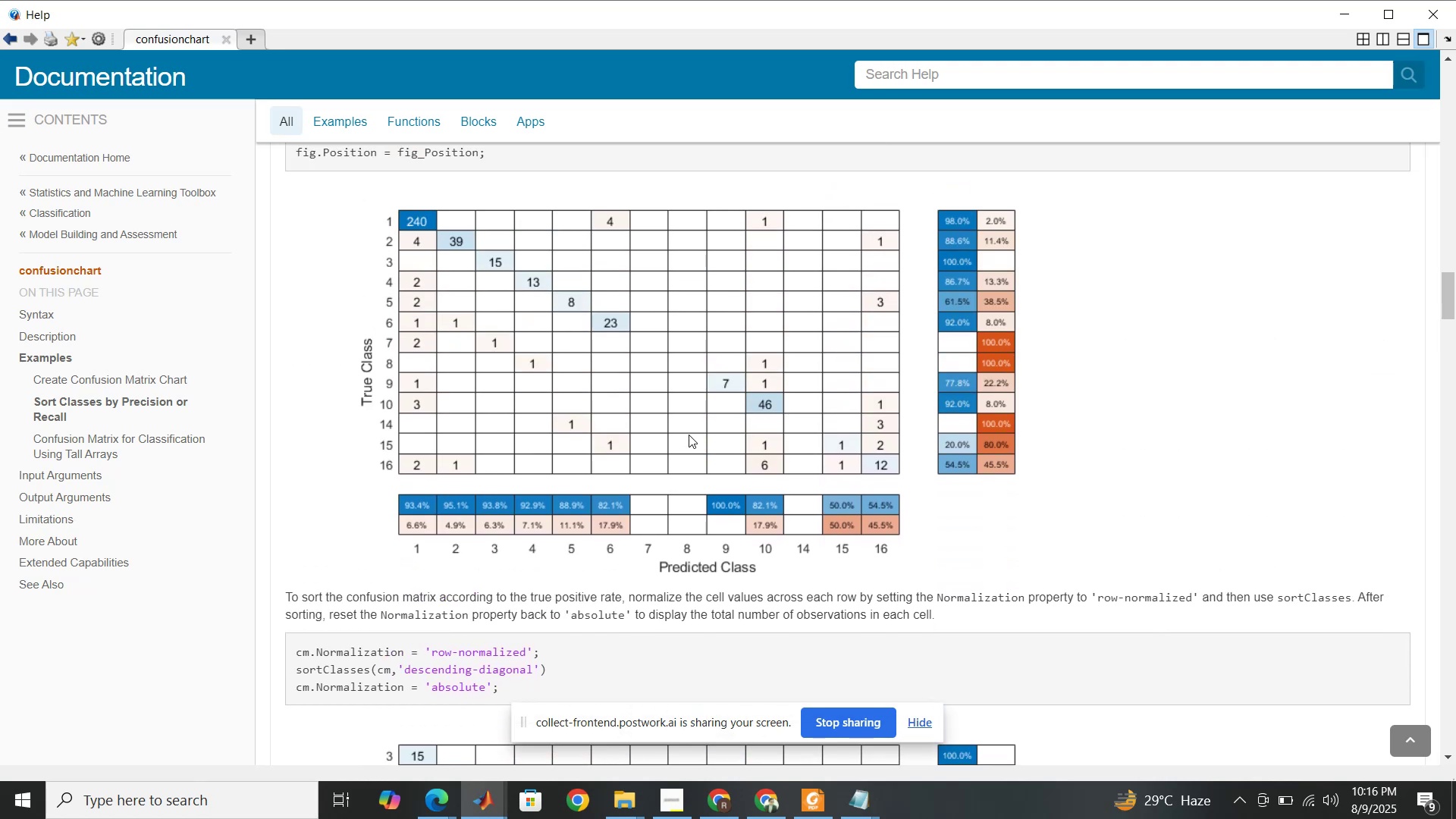 
scroll: coordinate [689, 435], scroll_direction: down, amount: 2.0
 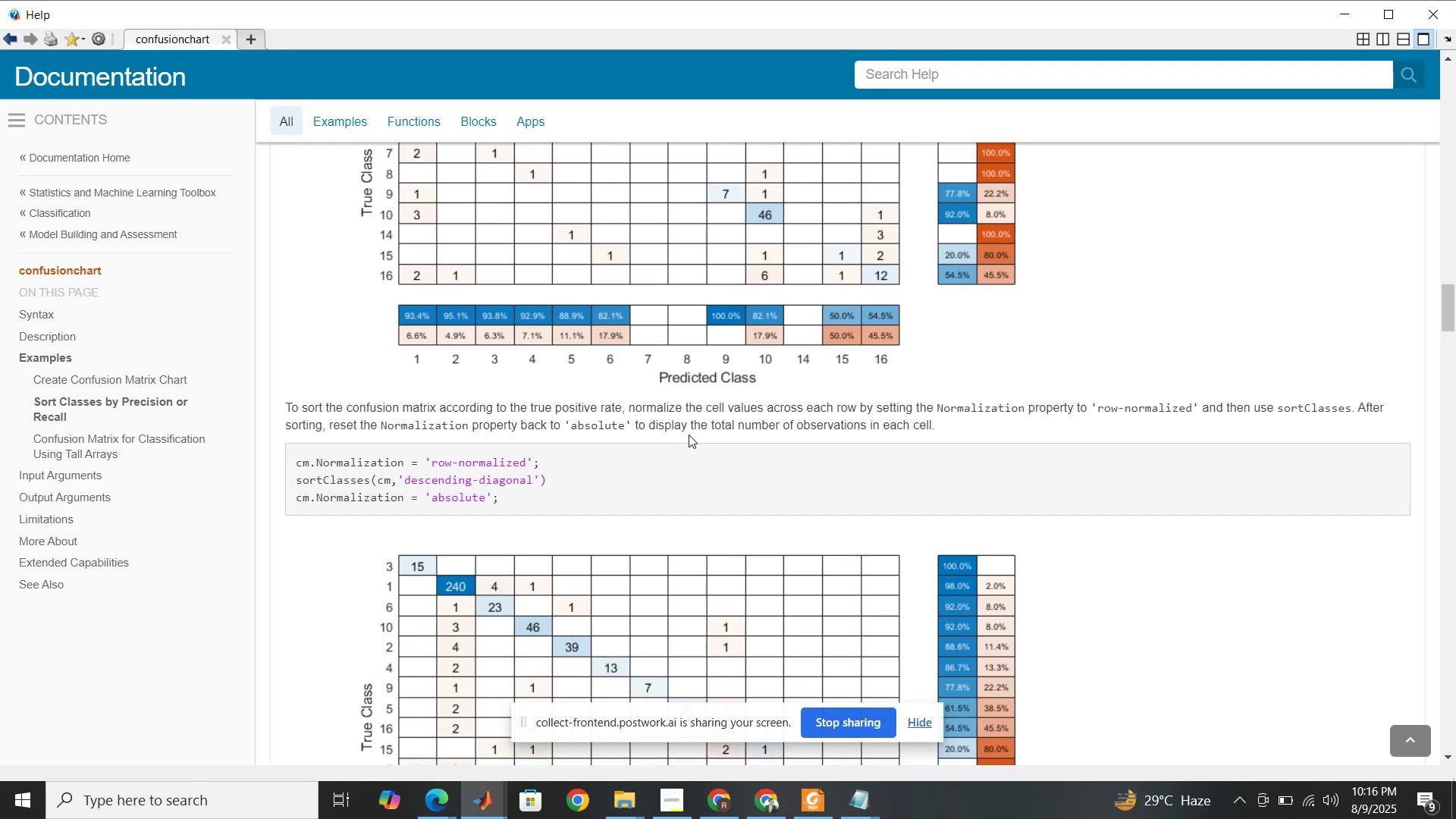 
wait(7.61)
 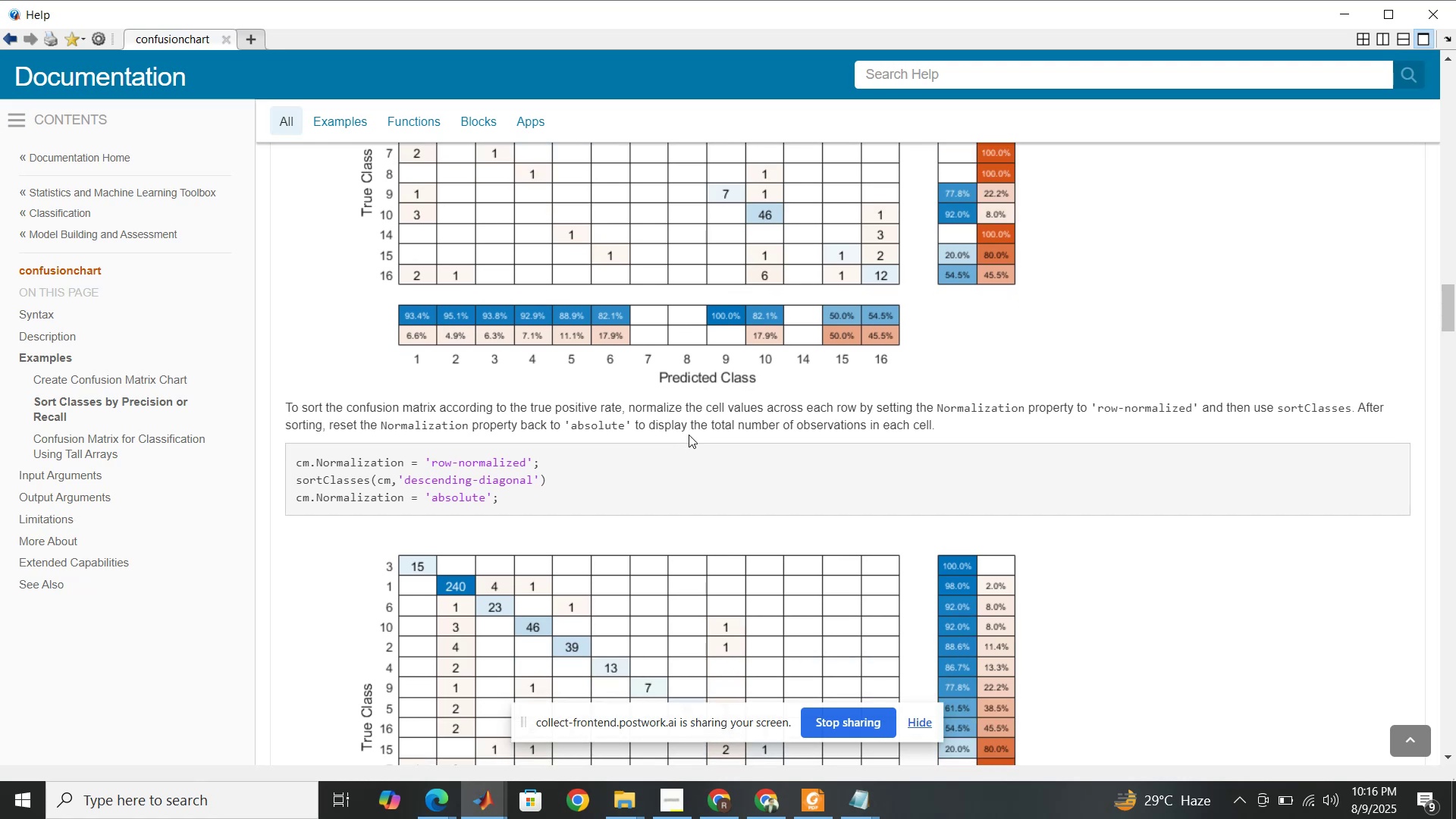 
scroll: coordinate [689, 435], scroll_direction: down, amount: 1.0
 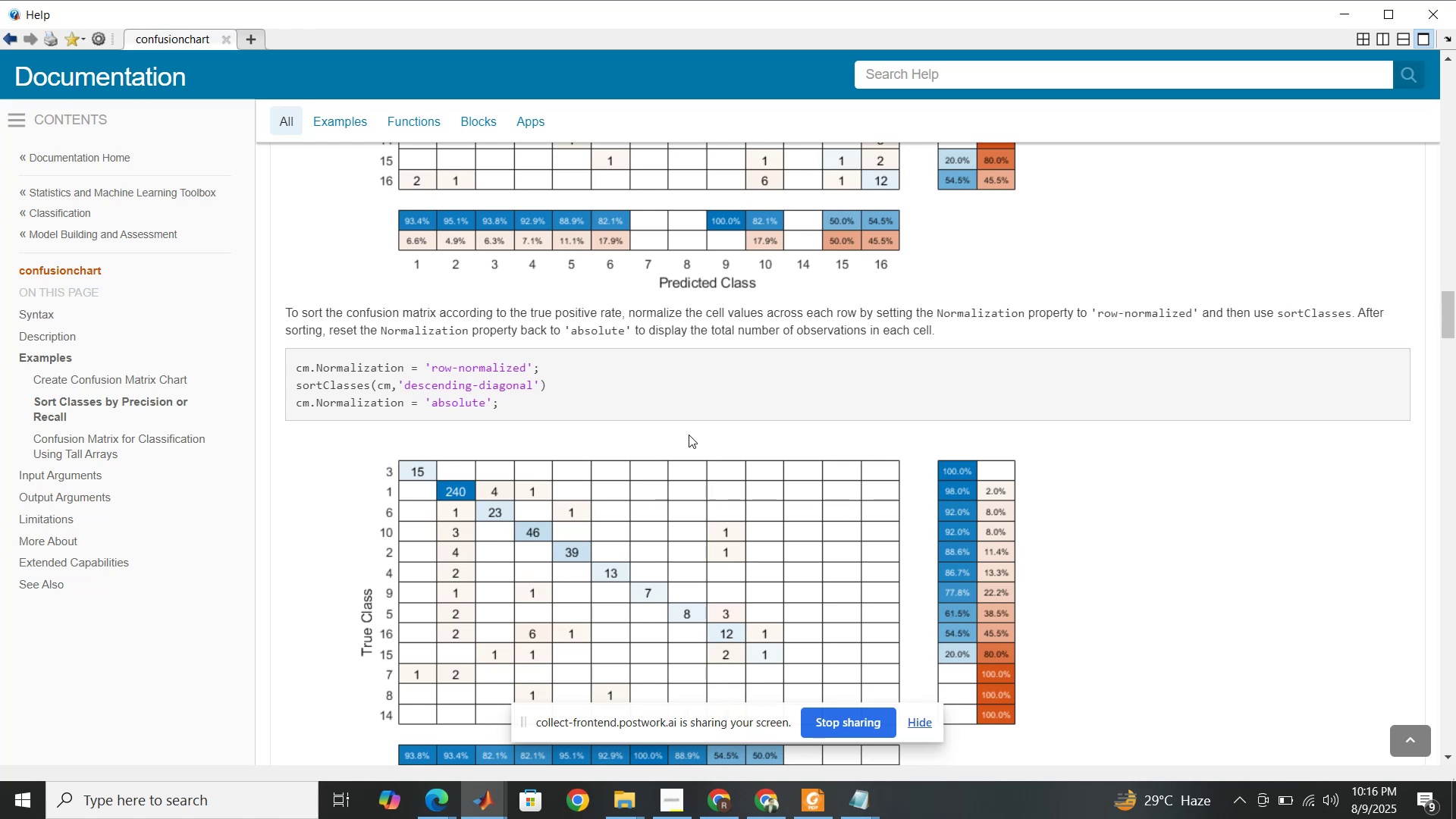 
wait(6.47)
 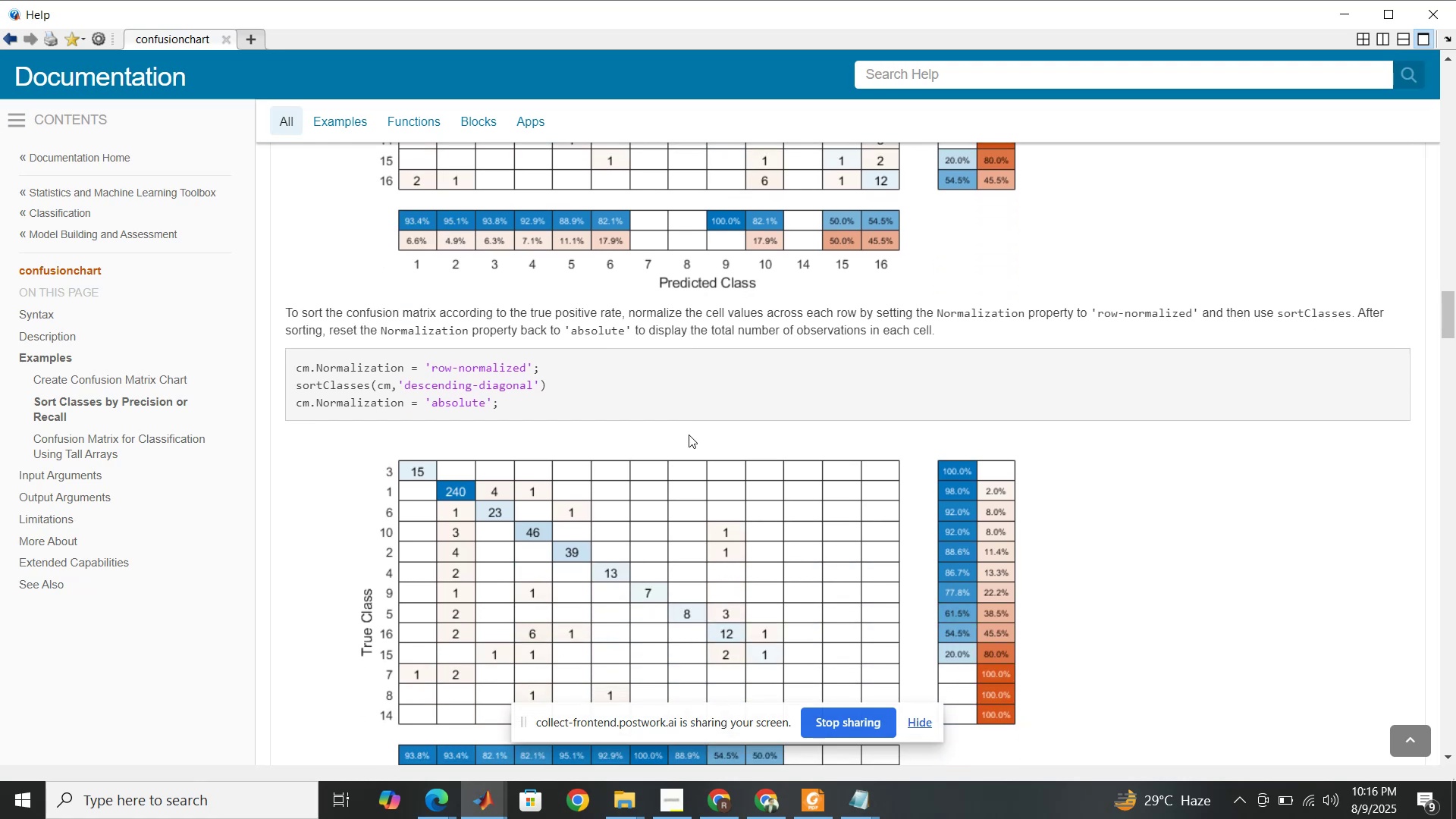 
scroll: coordinate [689, 435], scroll_direction: up, amount: 4.0
 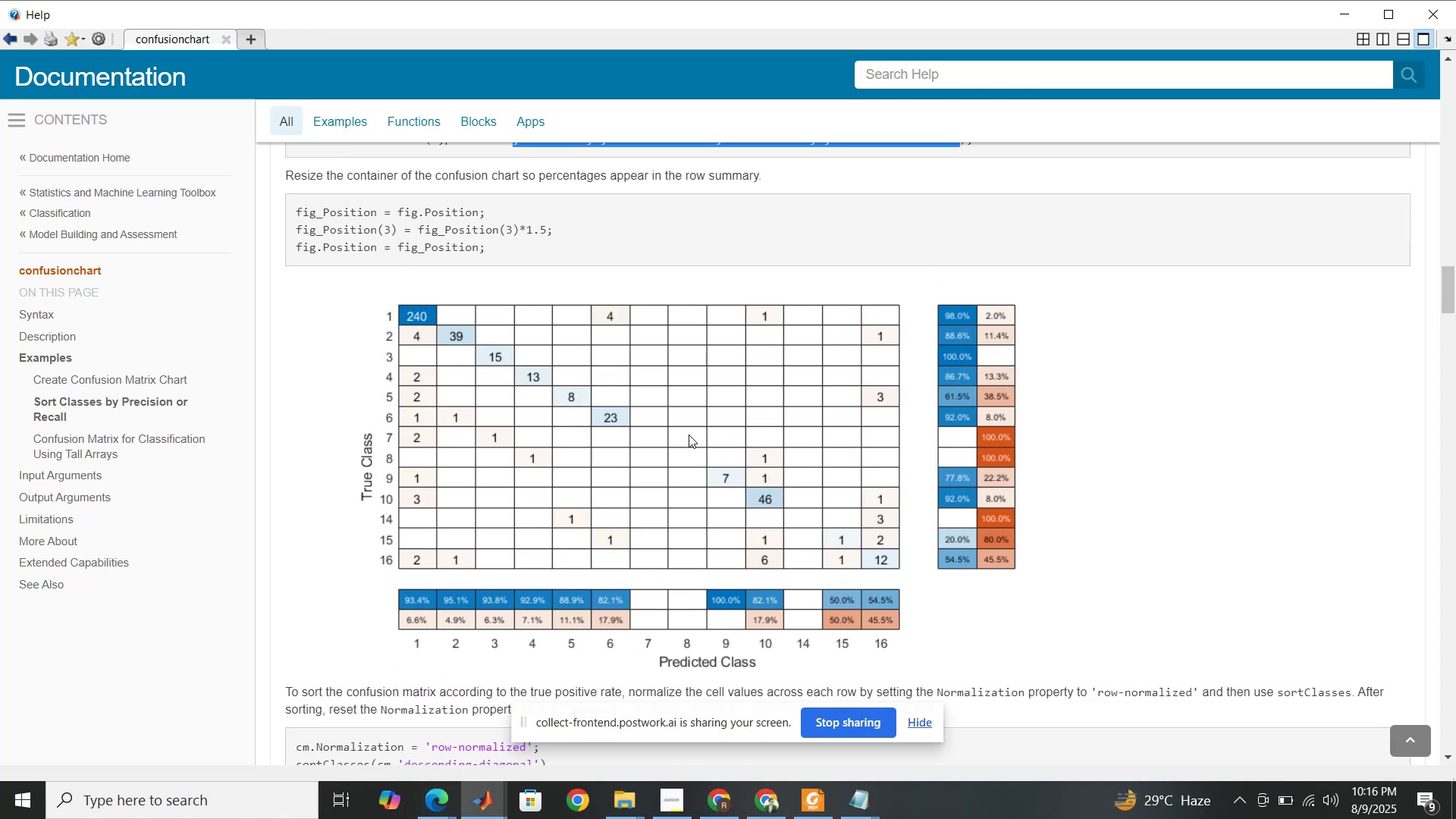 
scroll: coordinate [689, 435], scroll_direction: down, amount: 3.0
 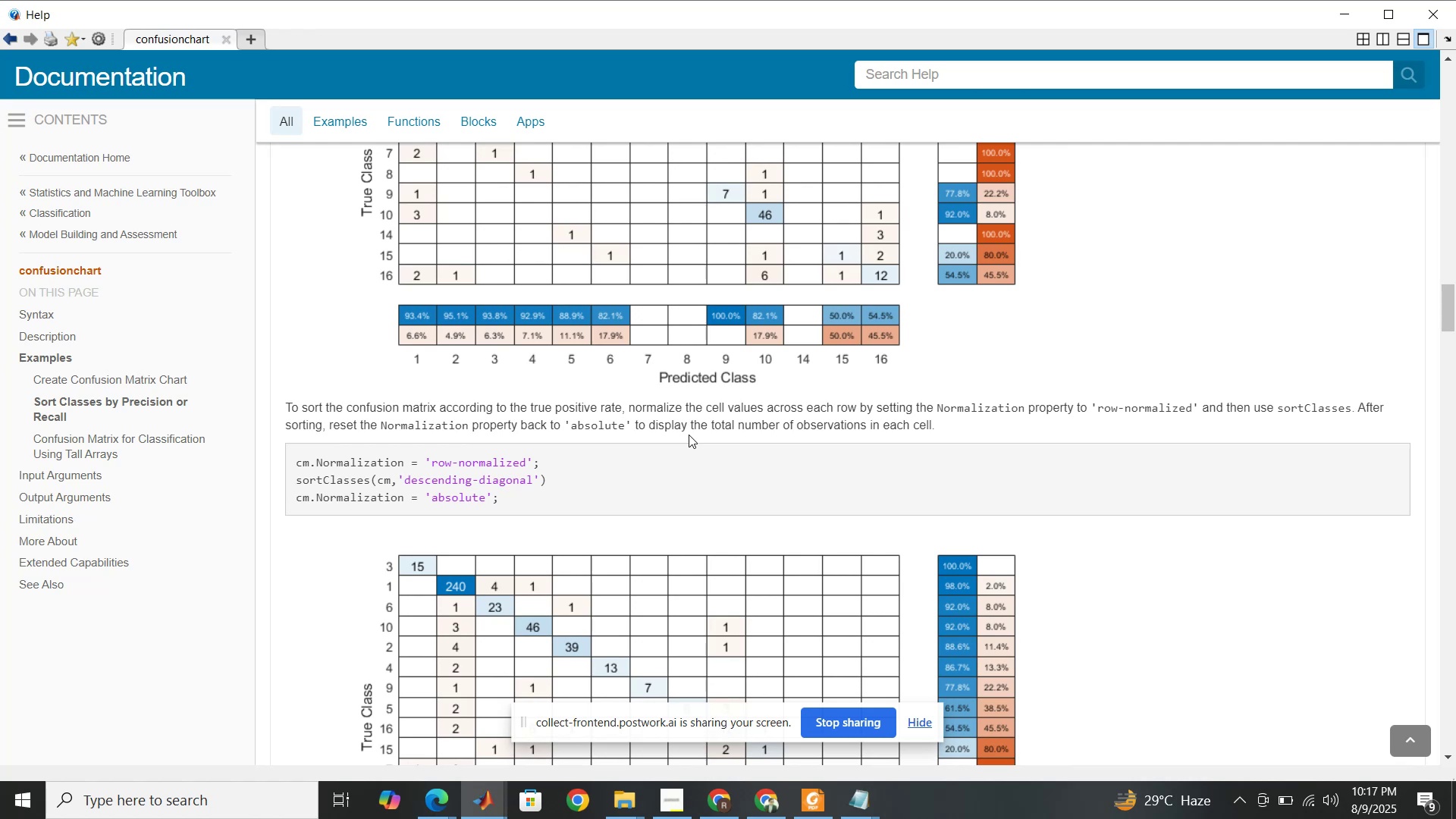 
wait(18.43)
 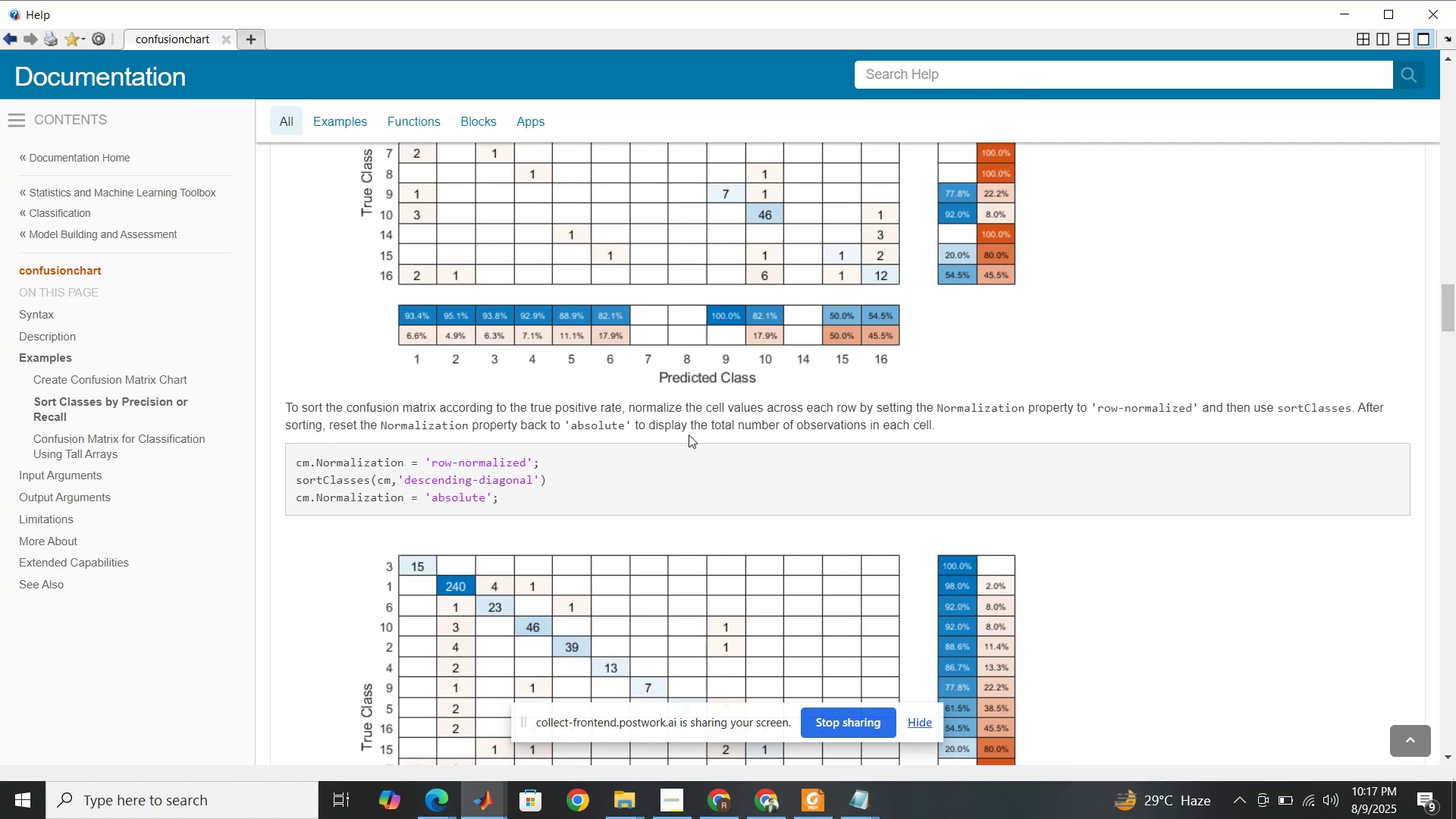 
scroll: coordinate [689, 435], scroll_direction: down, amount: 1.0
 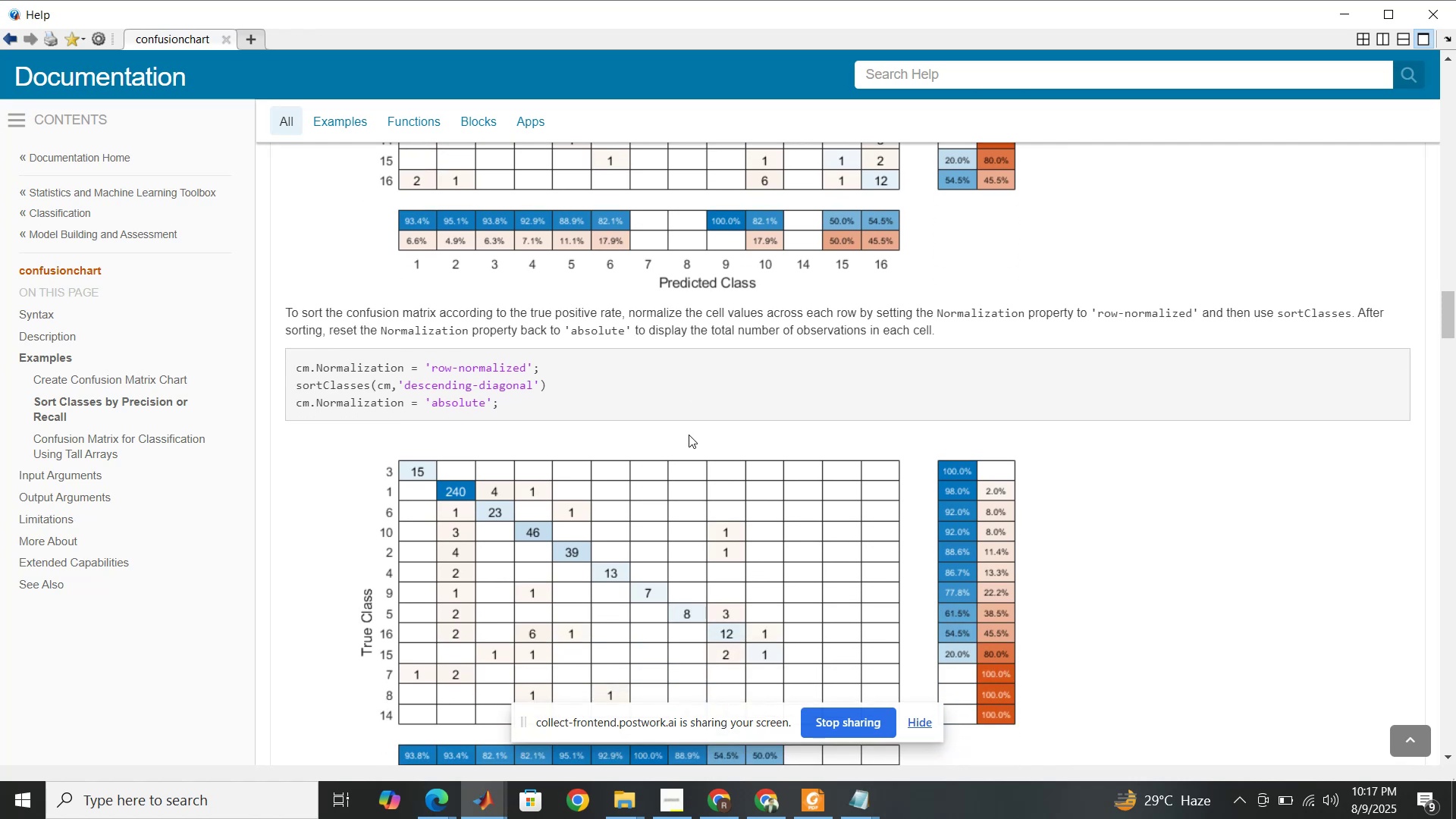 
wait(5.25)
 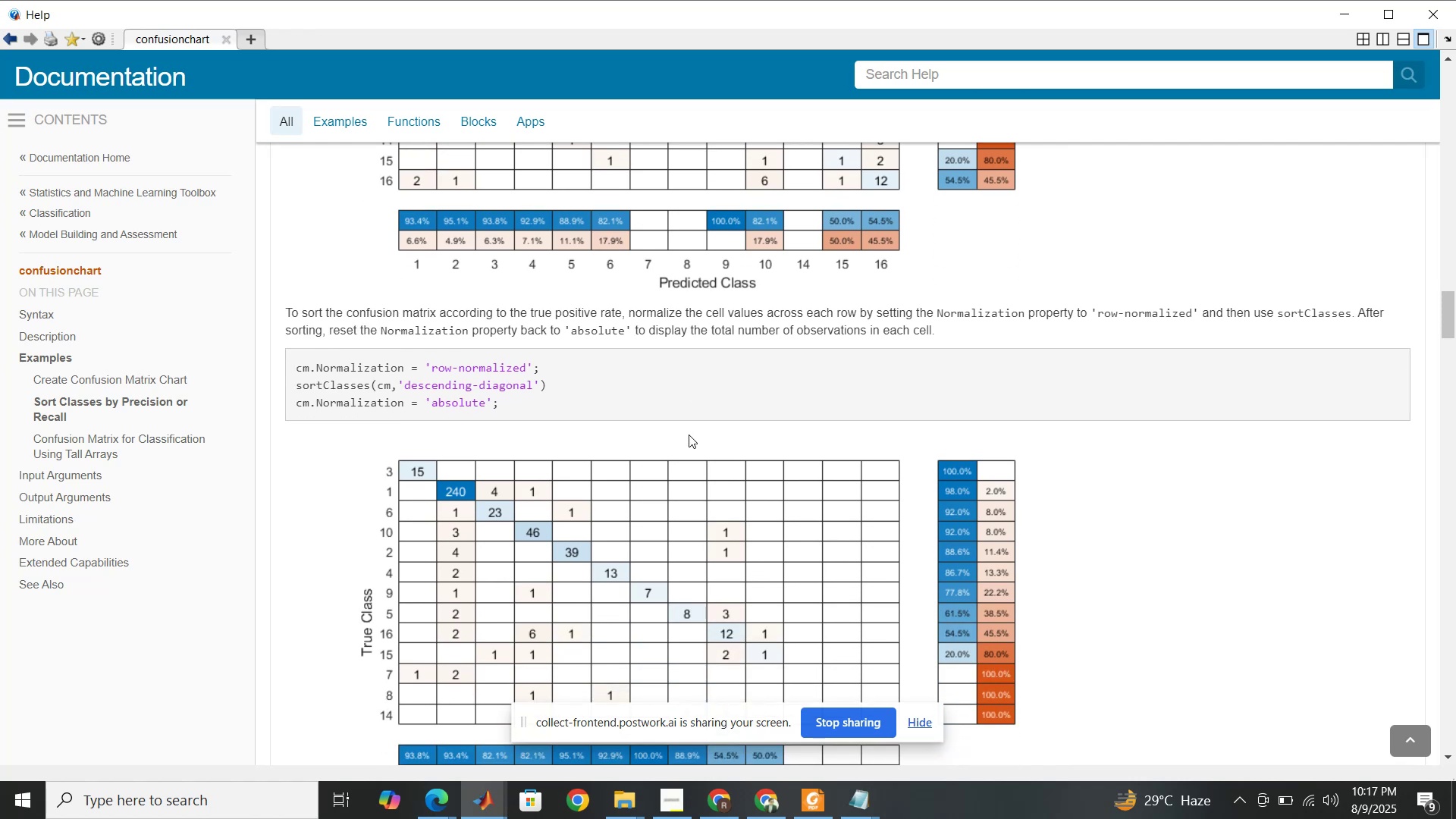 
double_click([453, 402])
 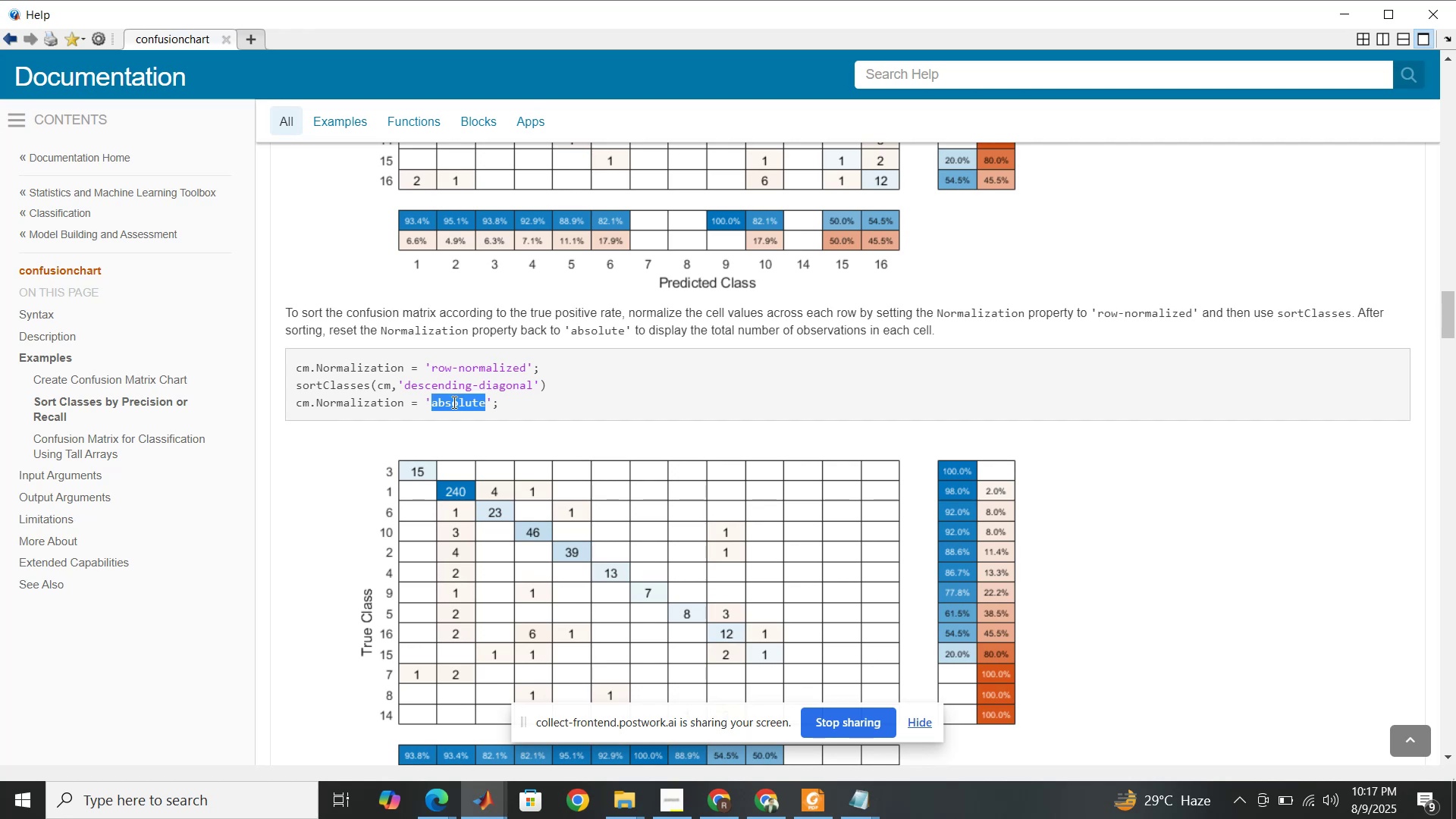 
key(Control+C)
 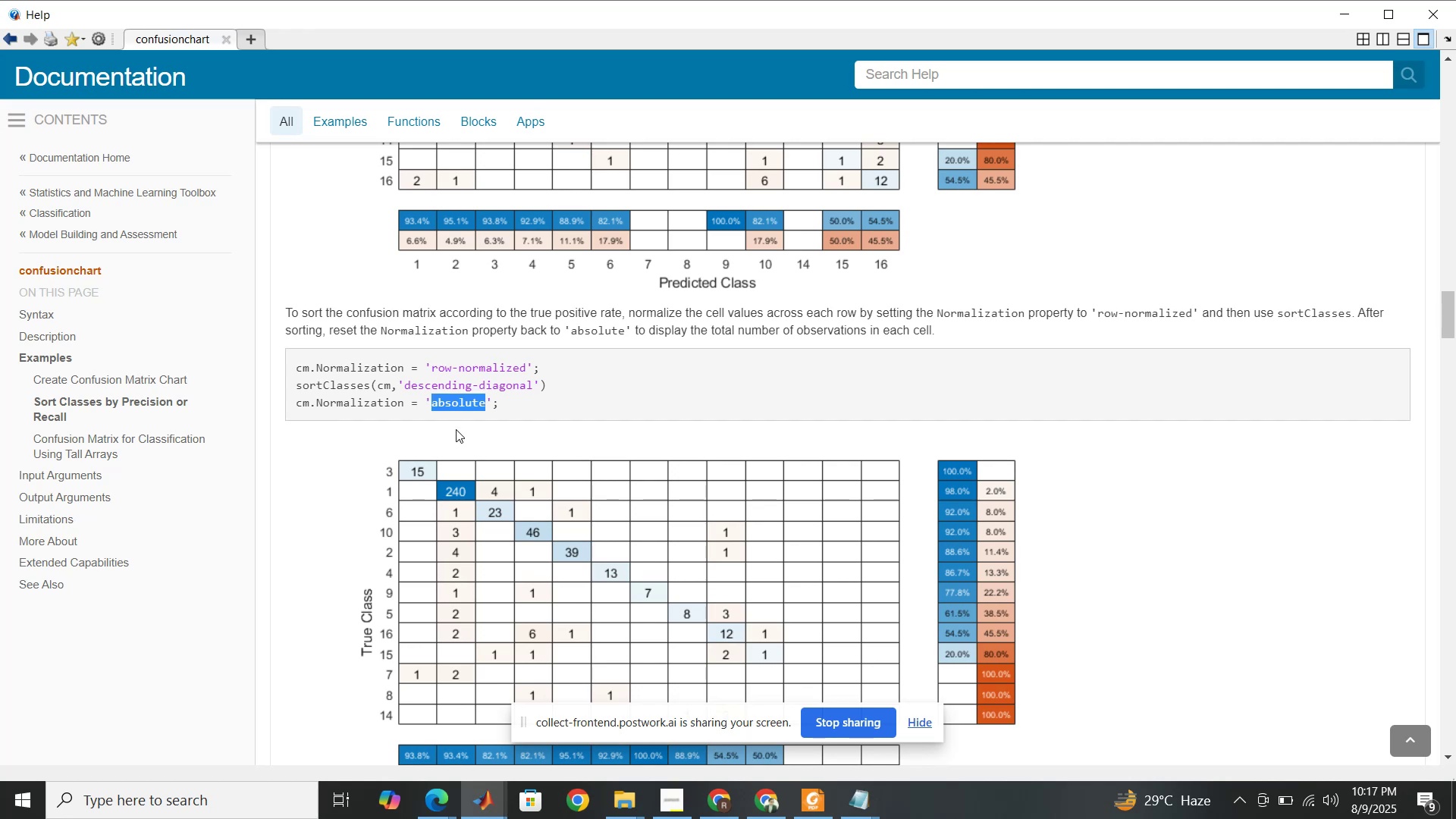 
scroll: coordinate [462, 454], scroll_direction: down, amount: 3.0
 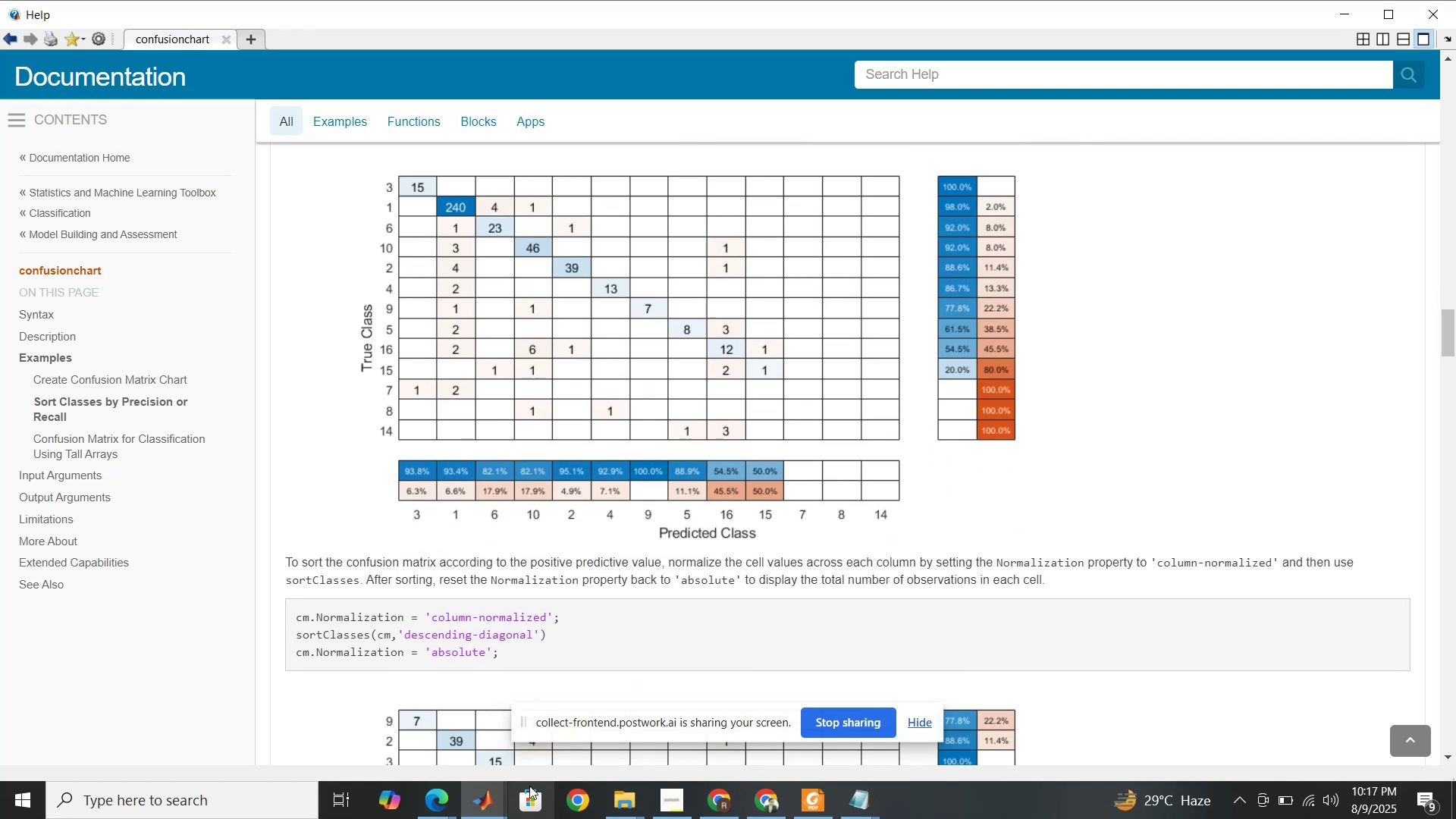 
left_click([491, 814])
 